 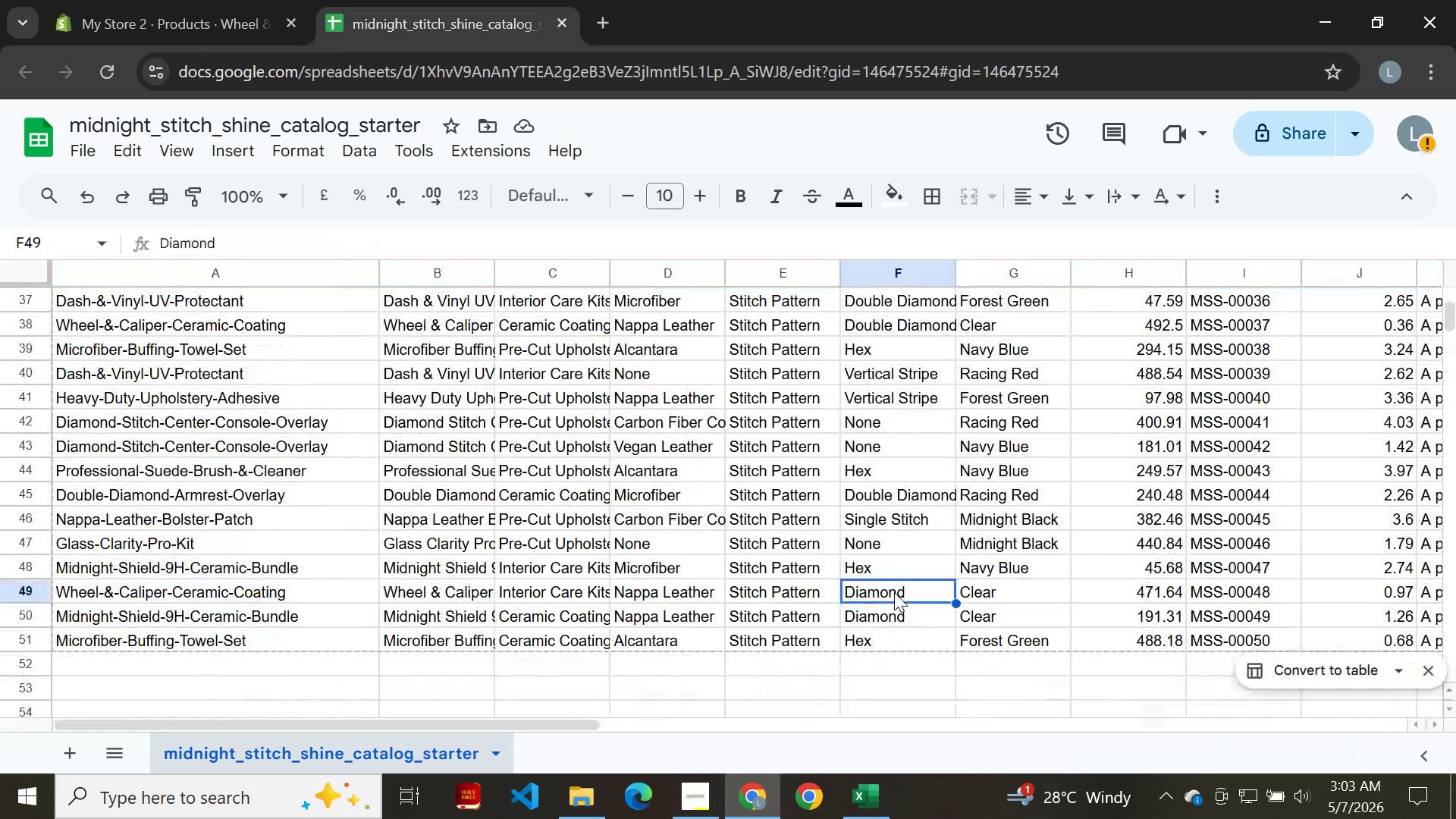 
double_click([894, 592])
 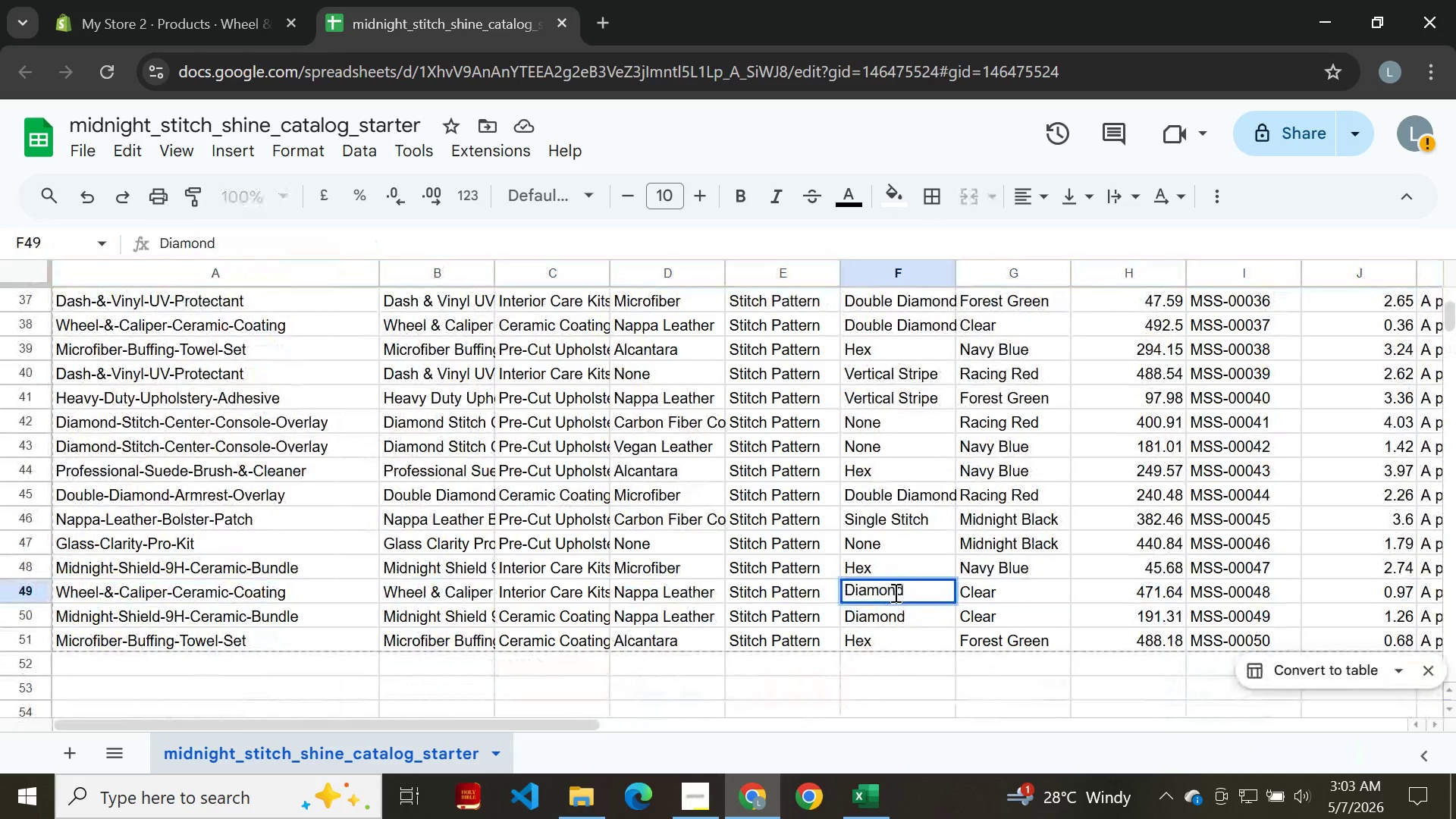 
key(Control+ControlLeft)
 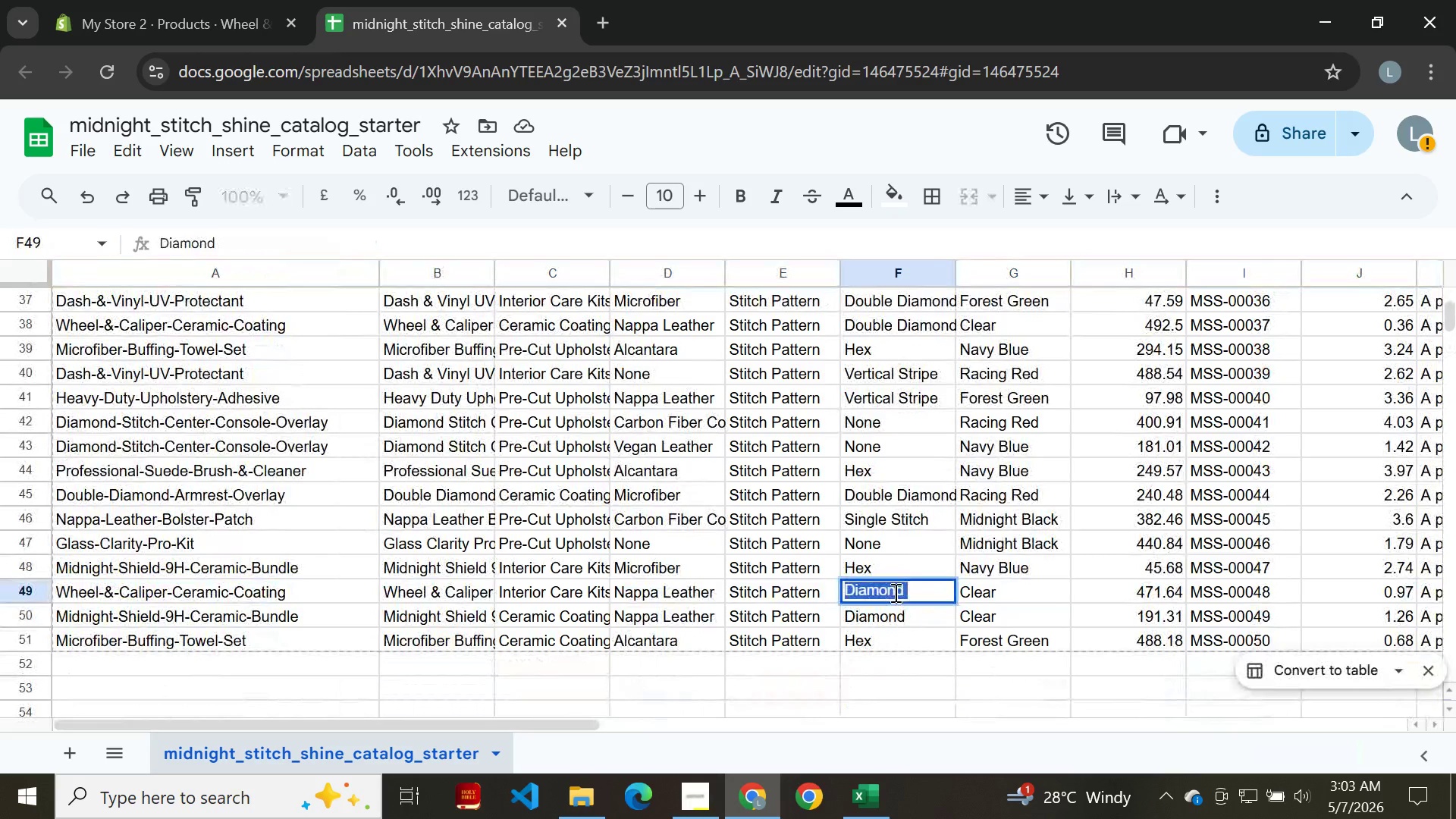 
key(Control+A)
 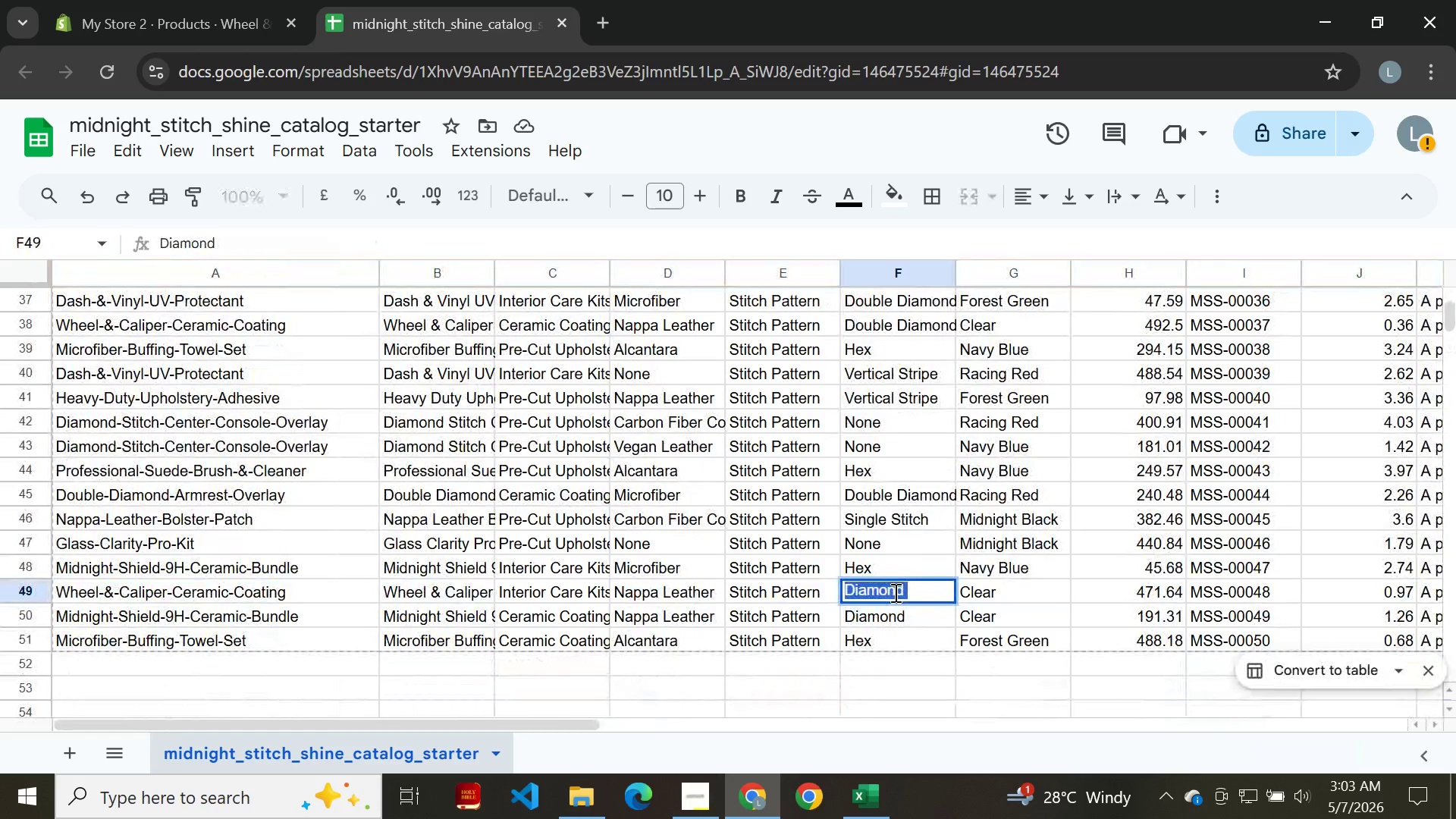 
key(Control+ControlLeft)
 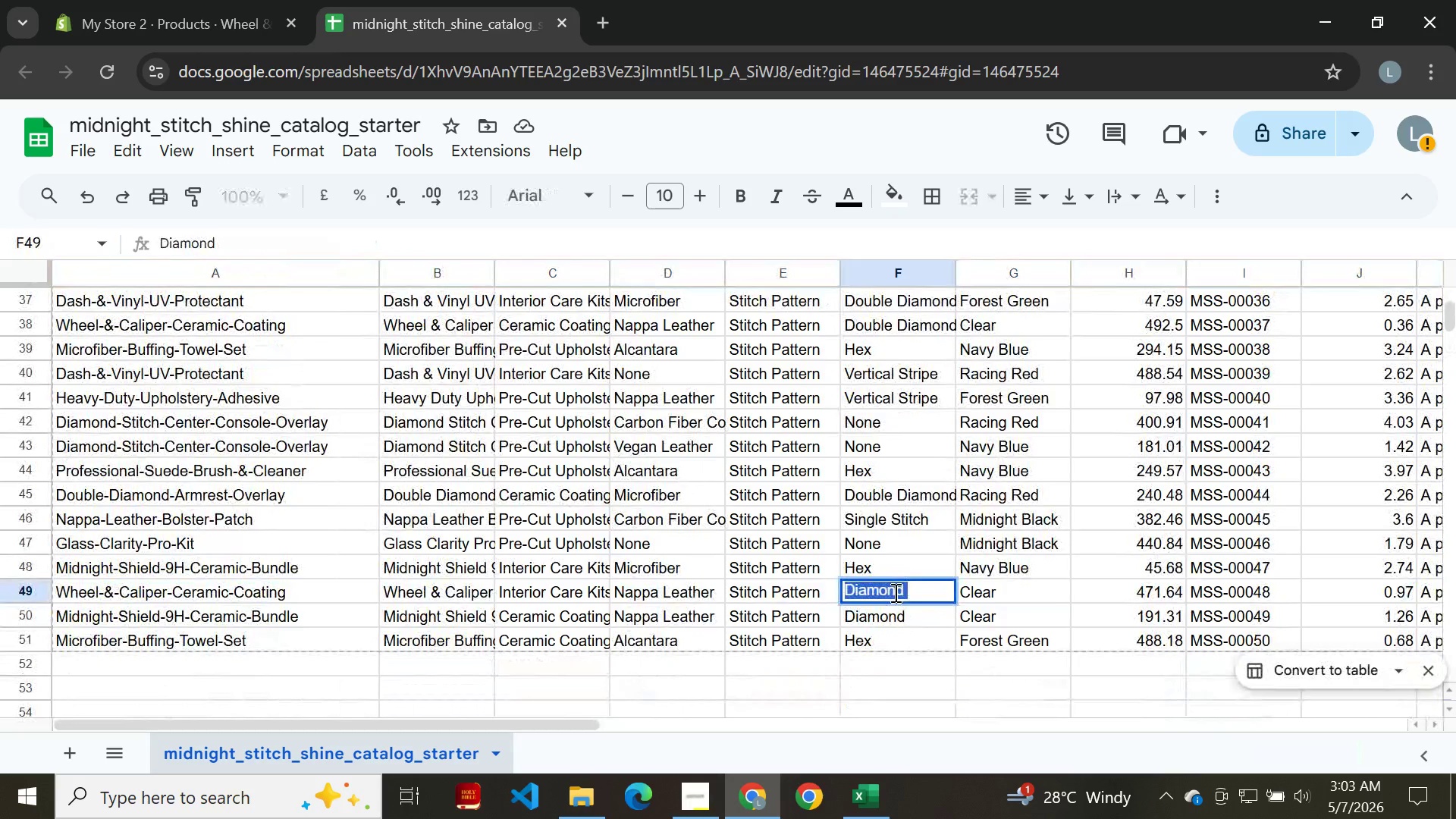 
key(Control+C)
 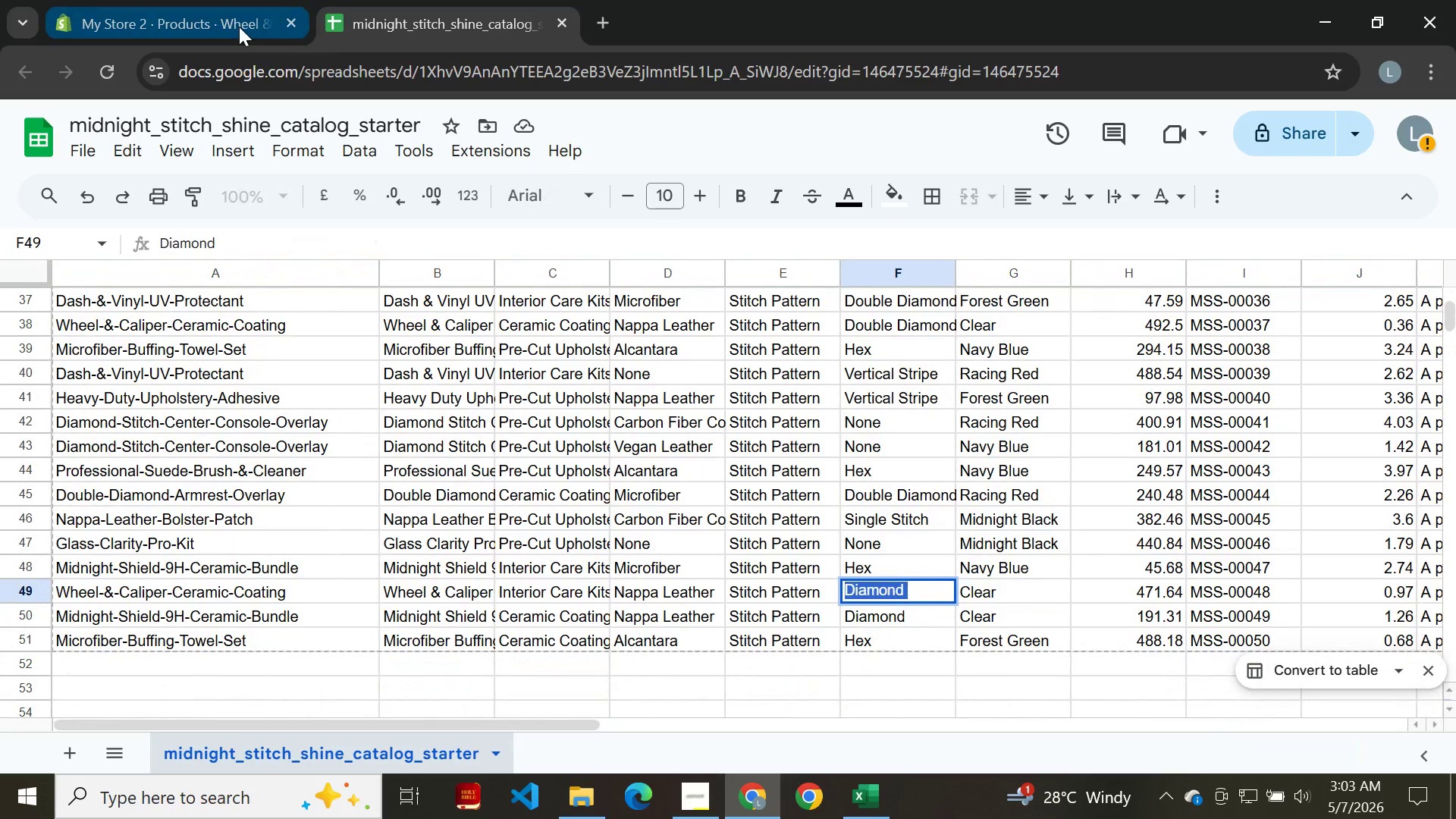 
left_click([239, 27])
 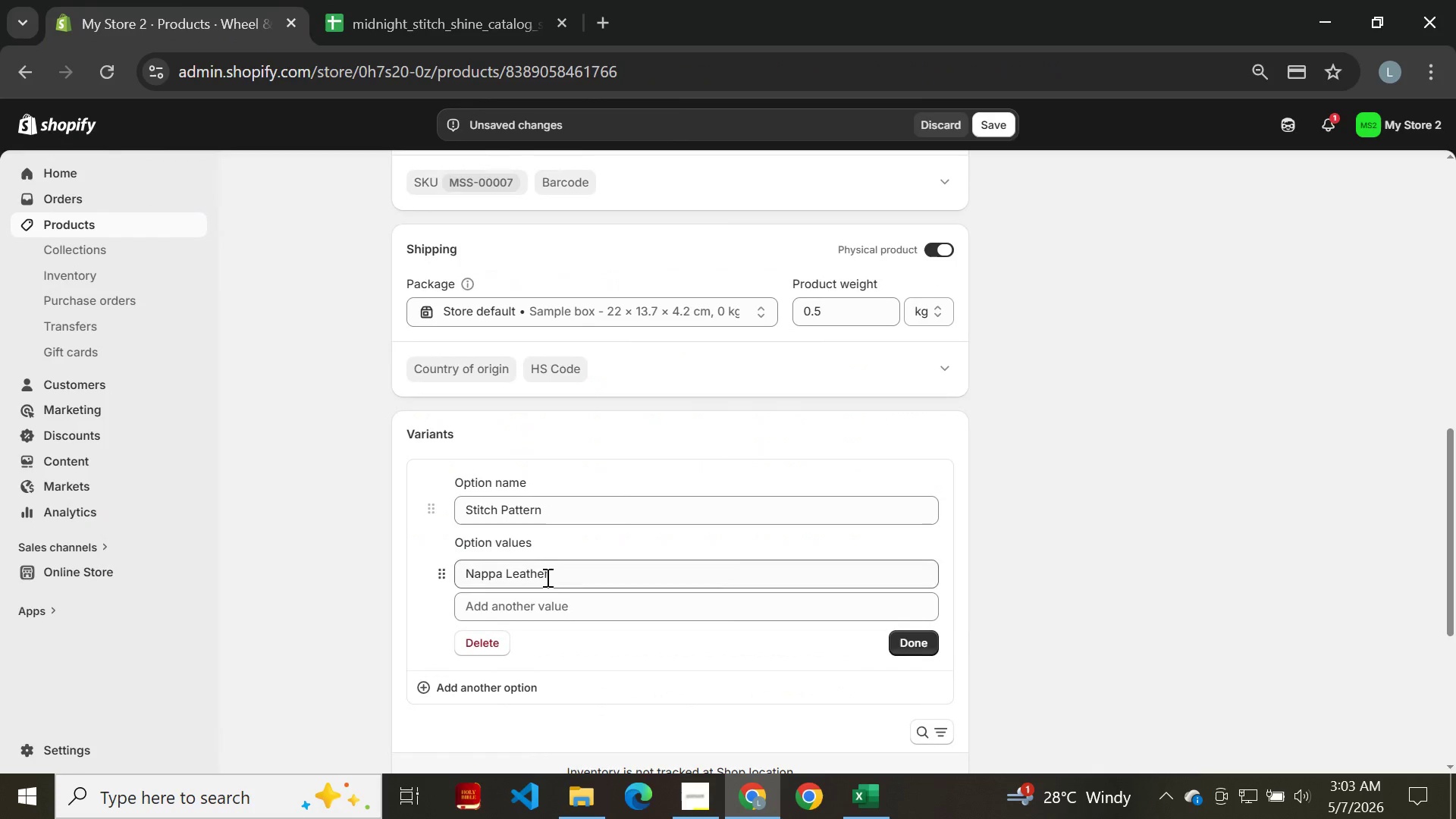 
left_click([556, 574])
 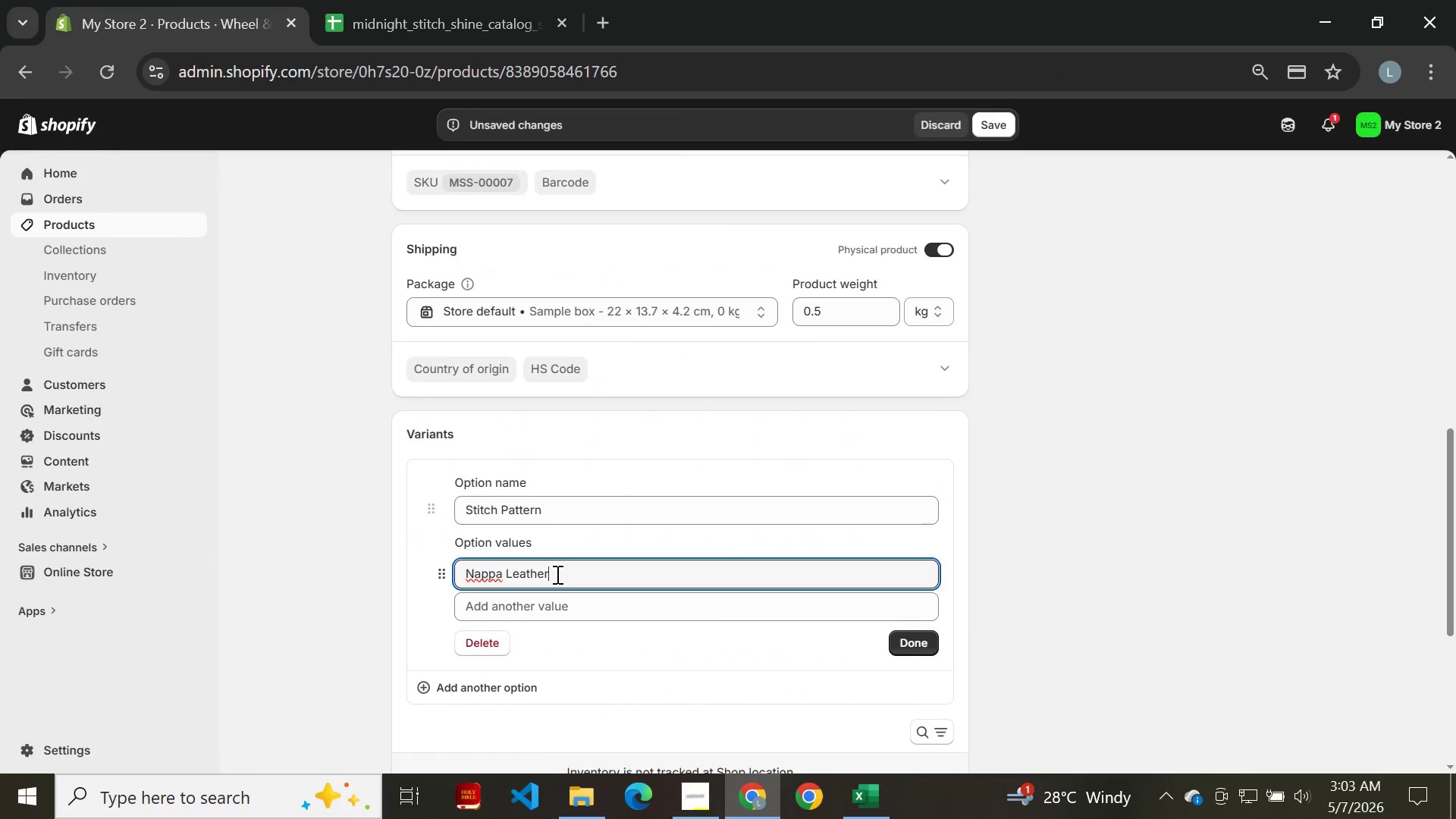 
key(Control+A)
 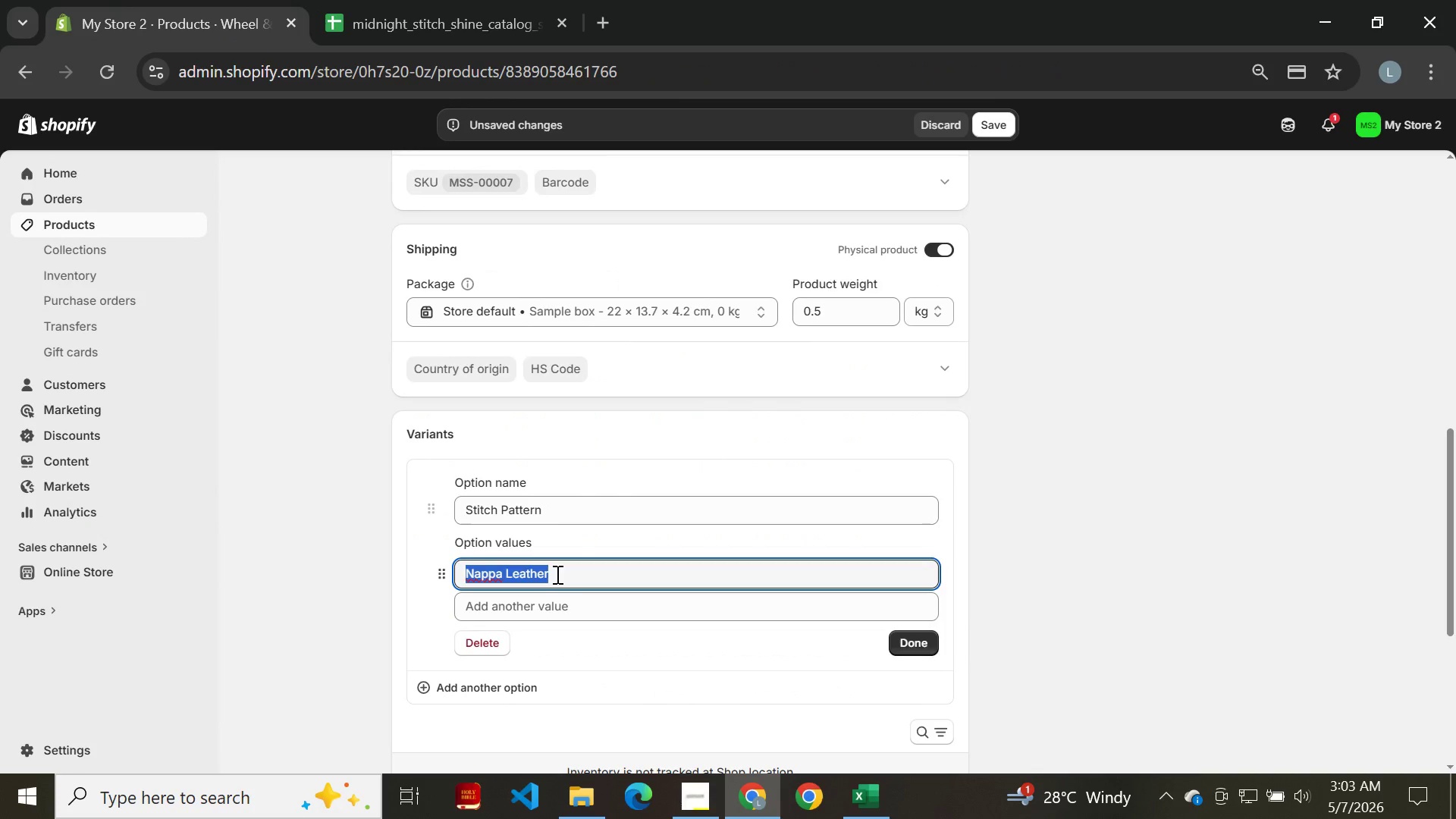 
key(Control+V)
 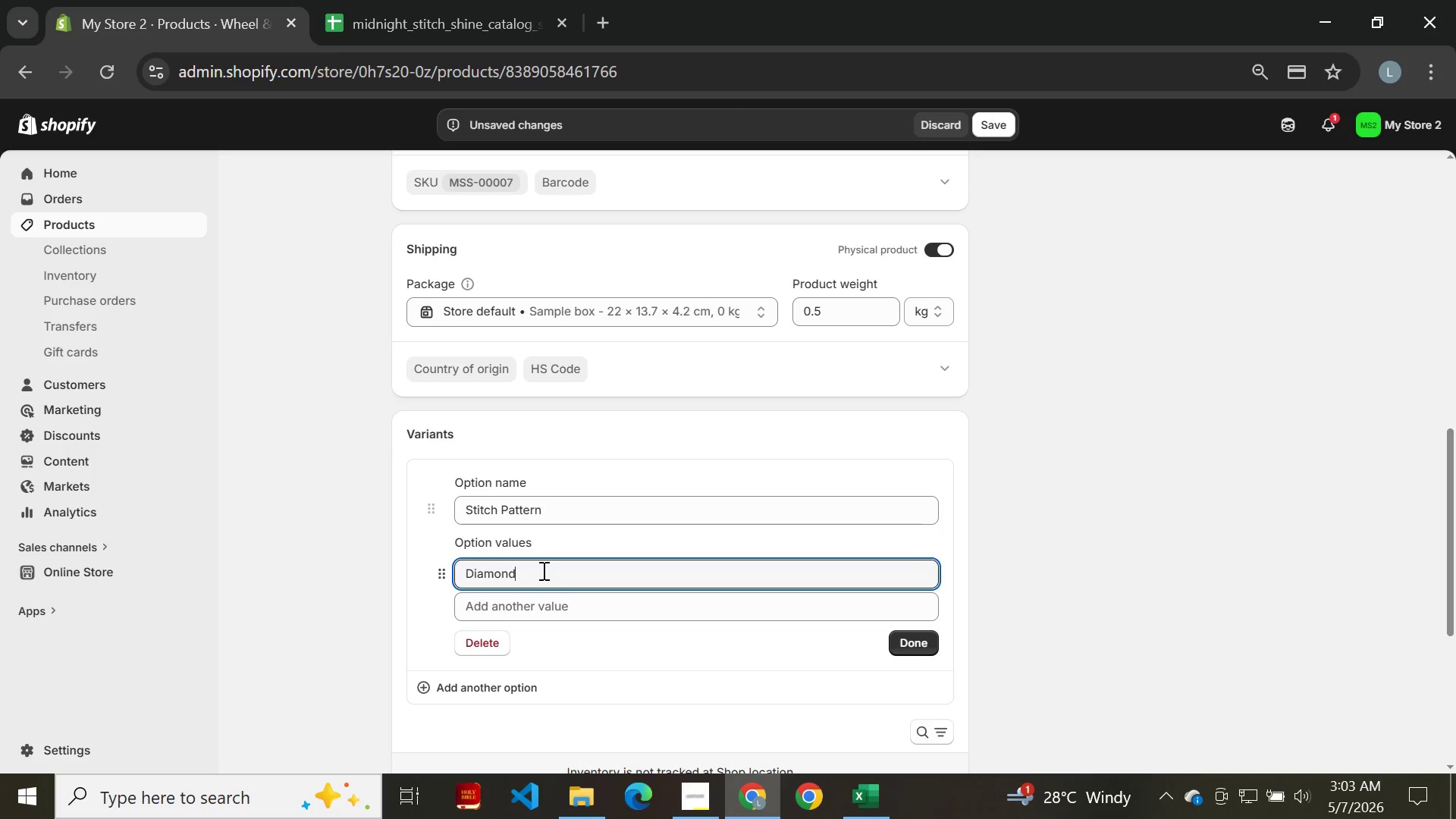 
key(Enter)
 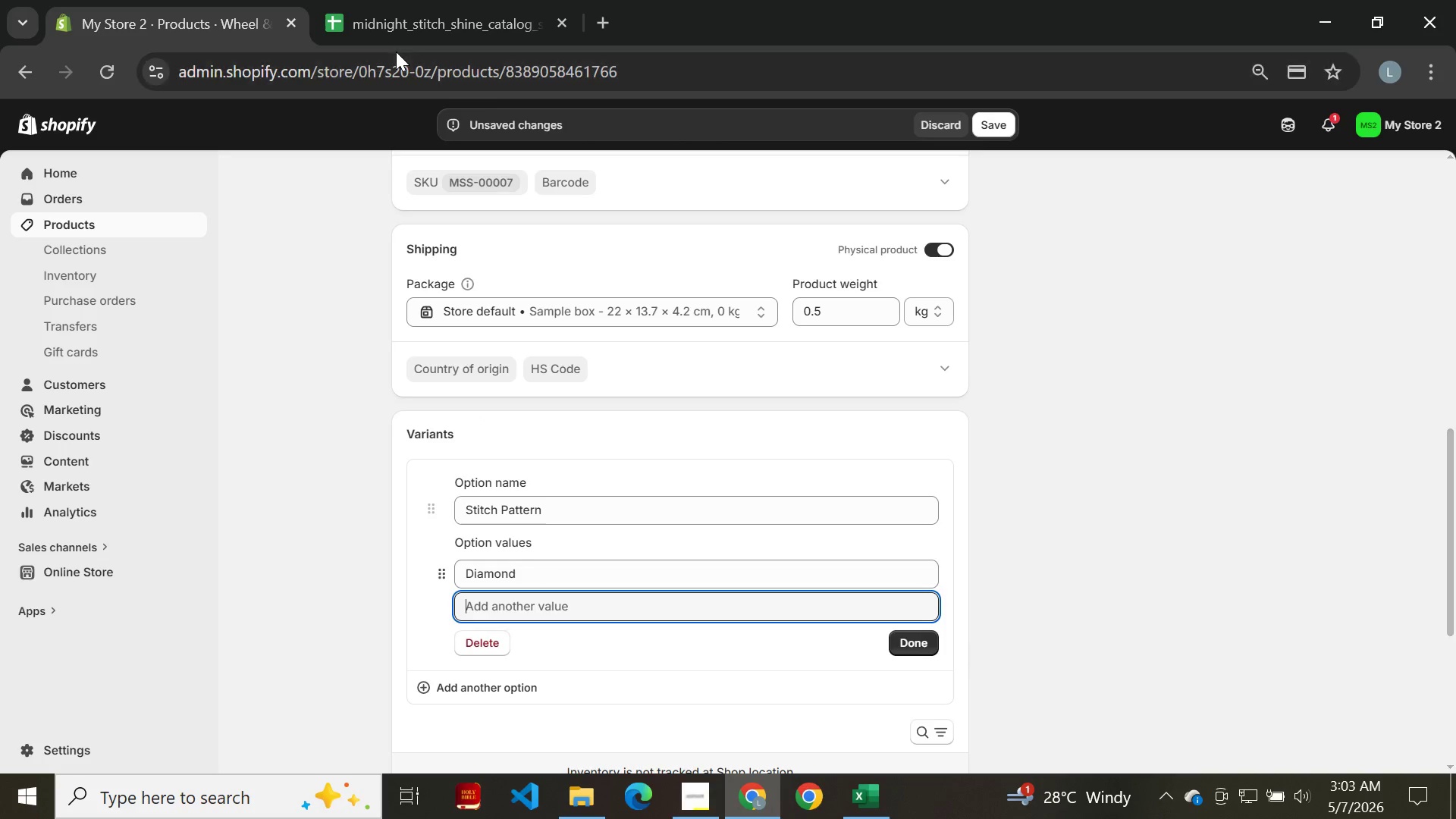 
left_click([396, 27])
 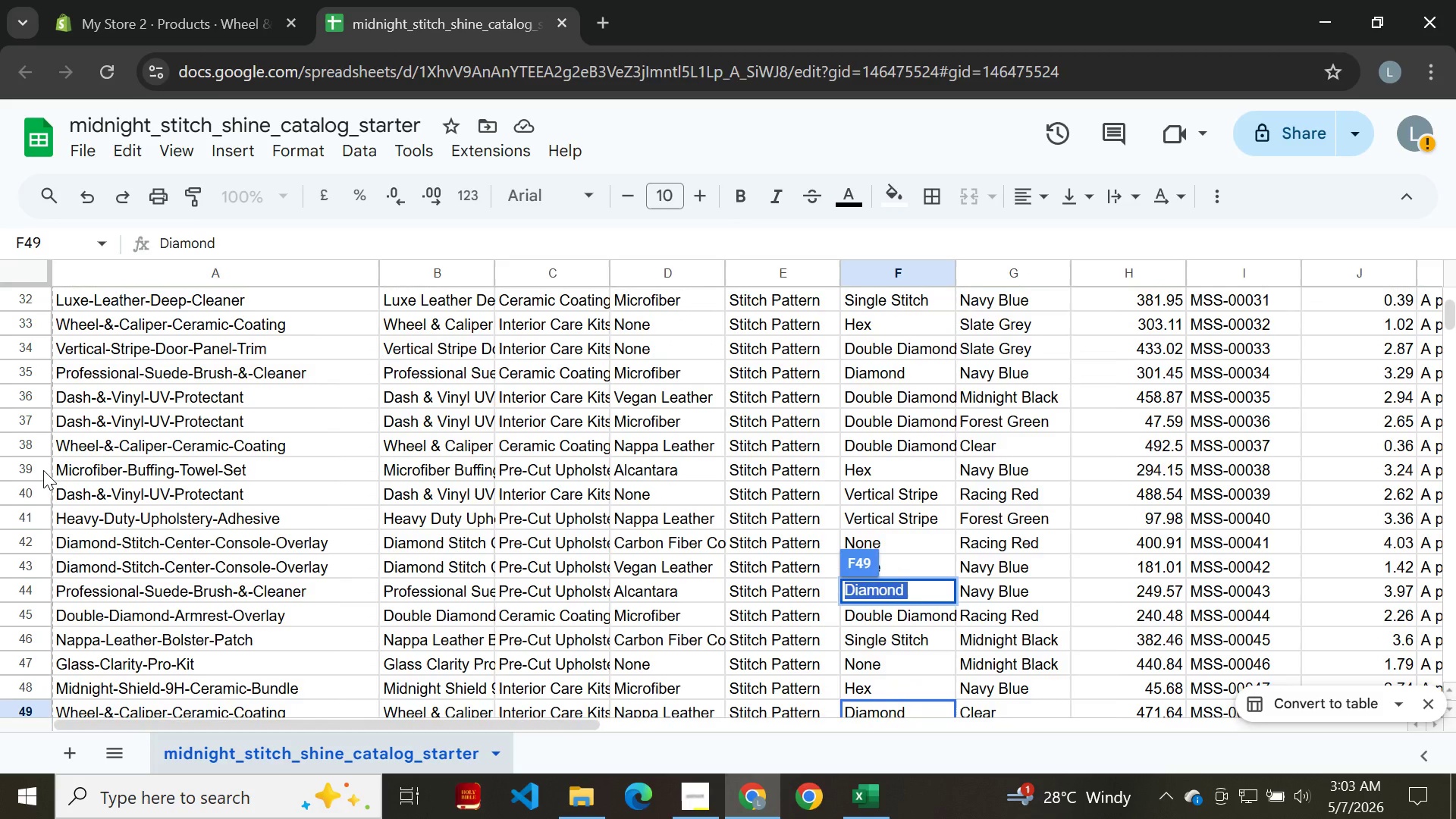 
wait(5.19)
 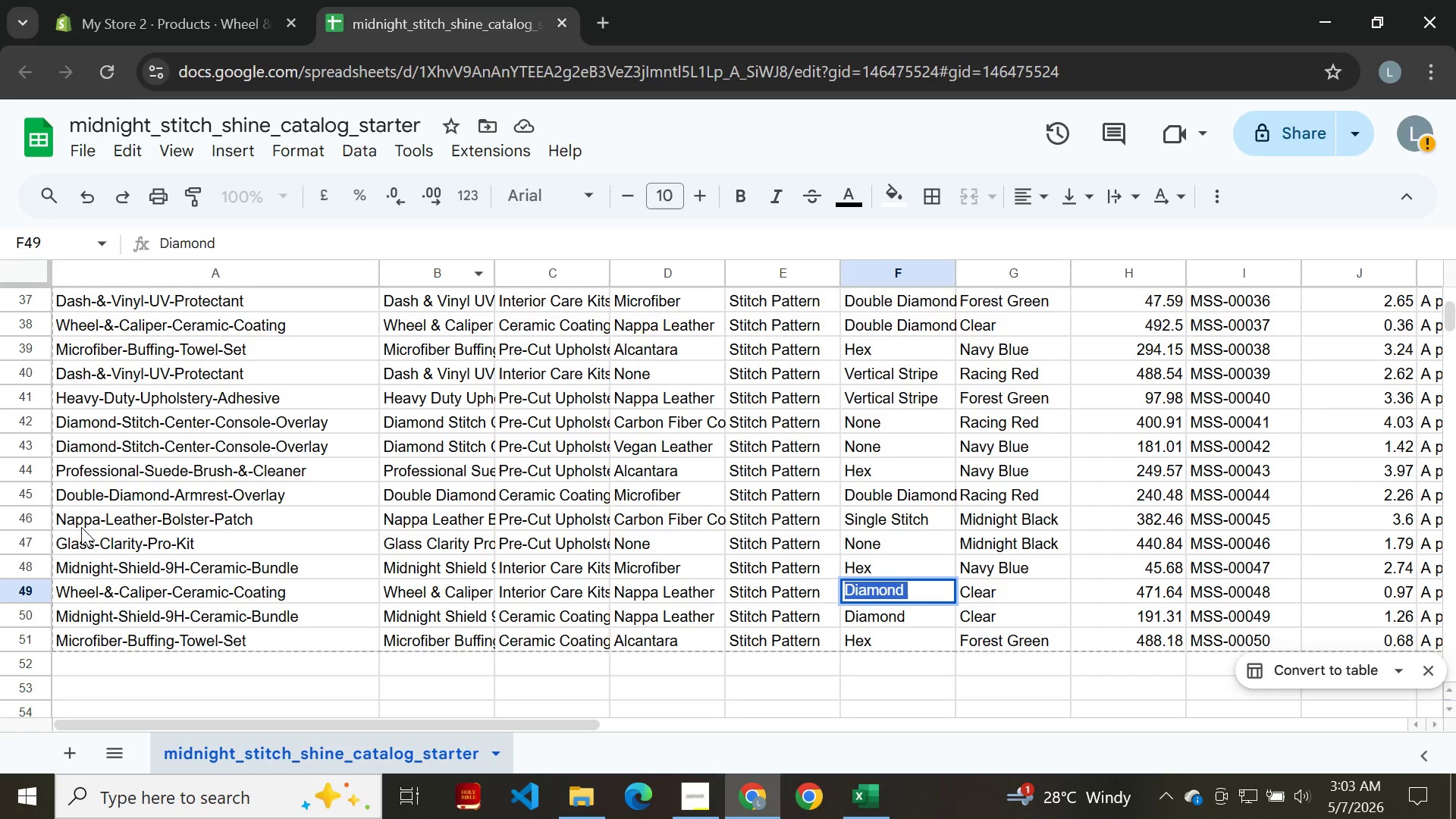 
left_click([21, 467])
 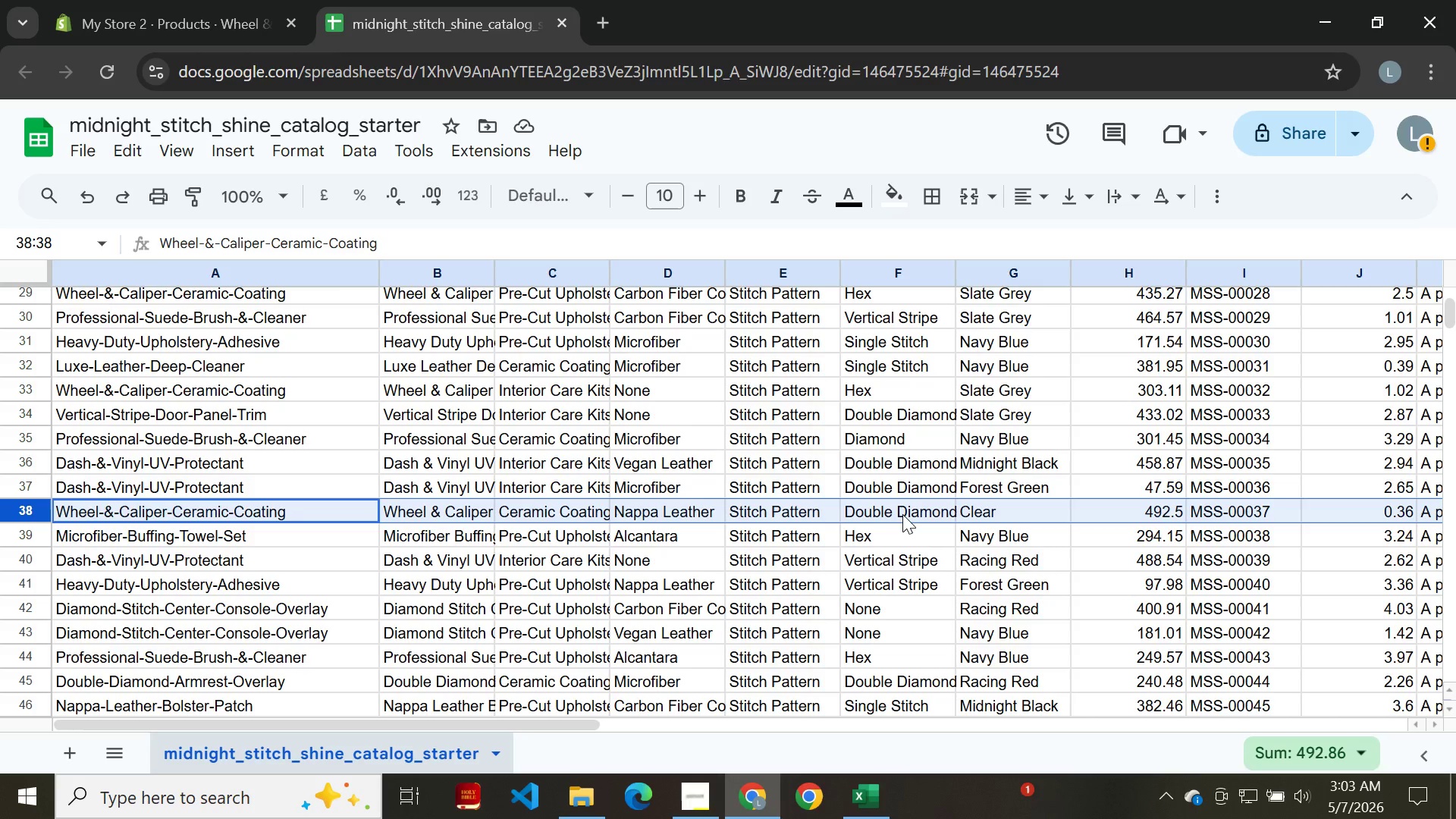 
double_click([893, 510])
 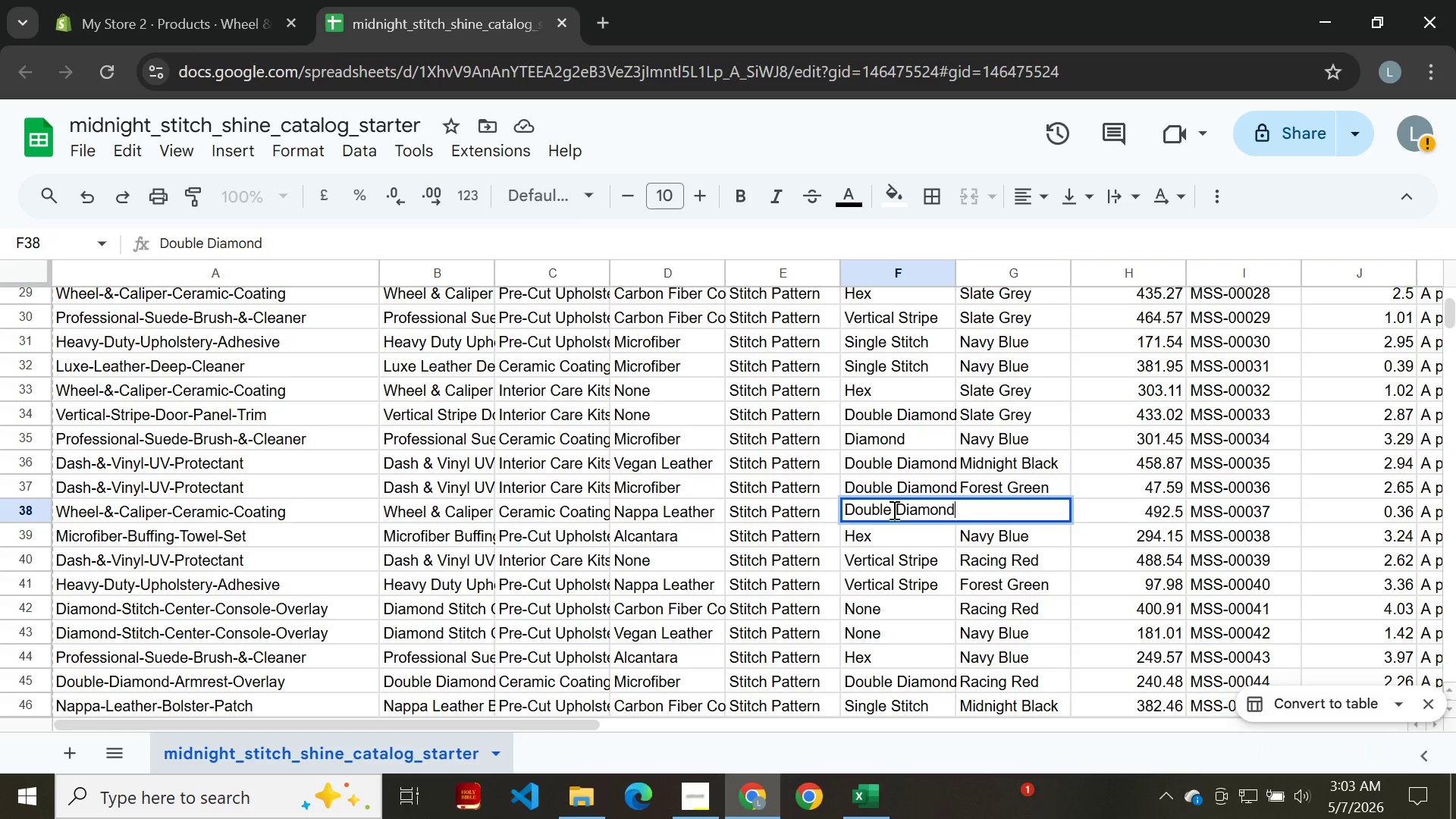 
key(Control+A)
 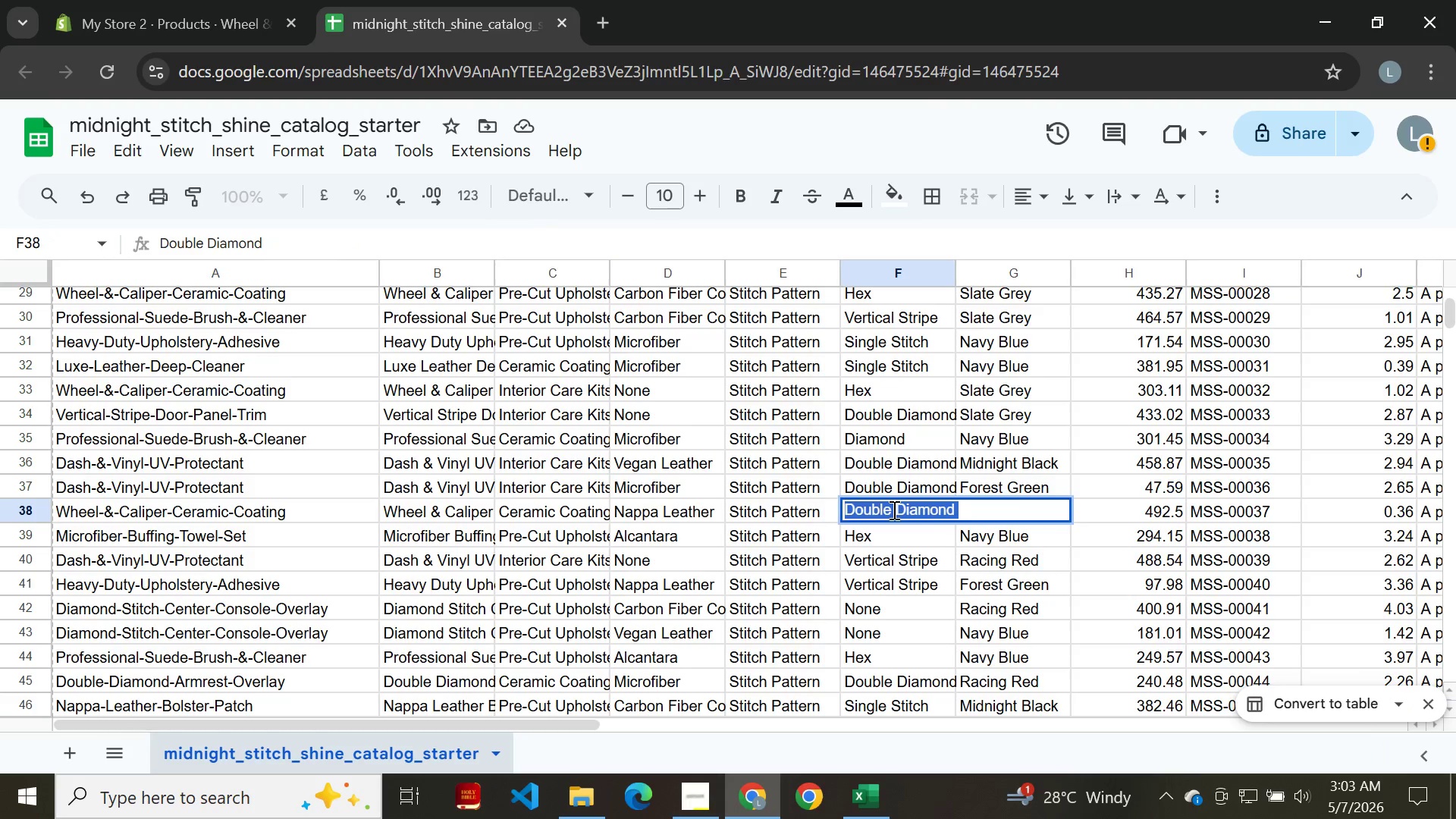 
key(Control+C)
 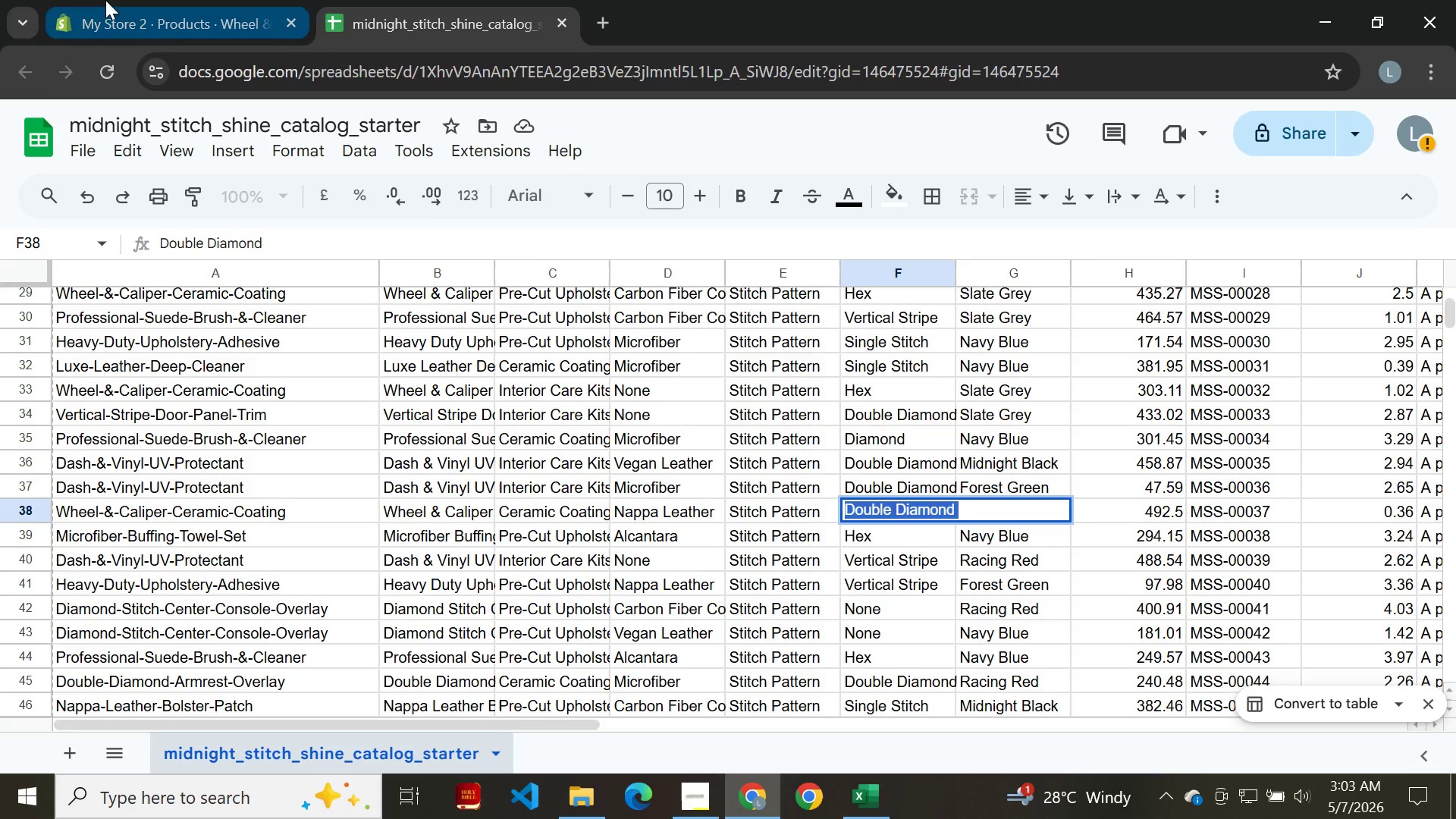 
left_click([193, 19])
 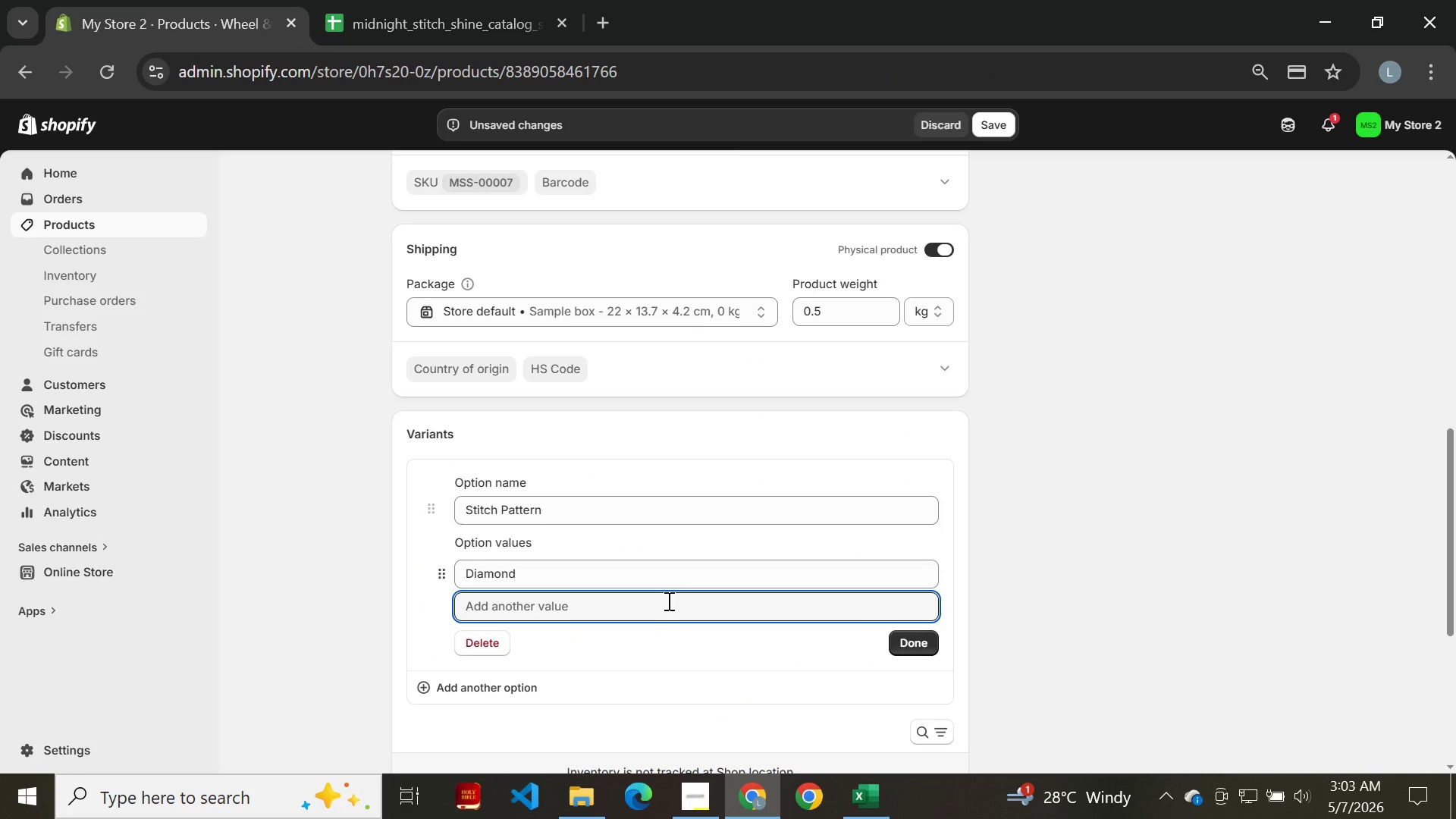 
left_click([667, 596])
 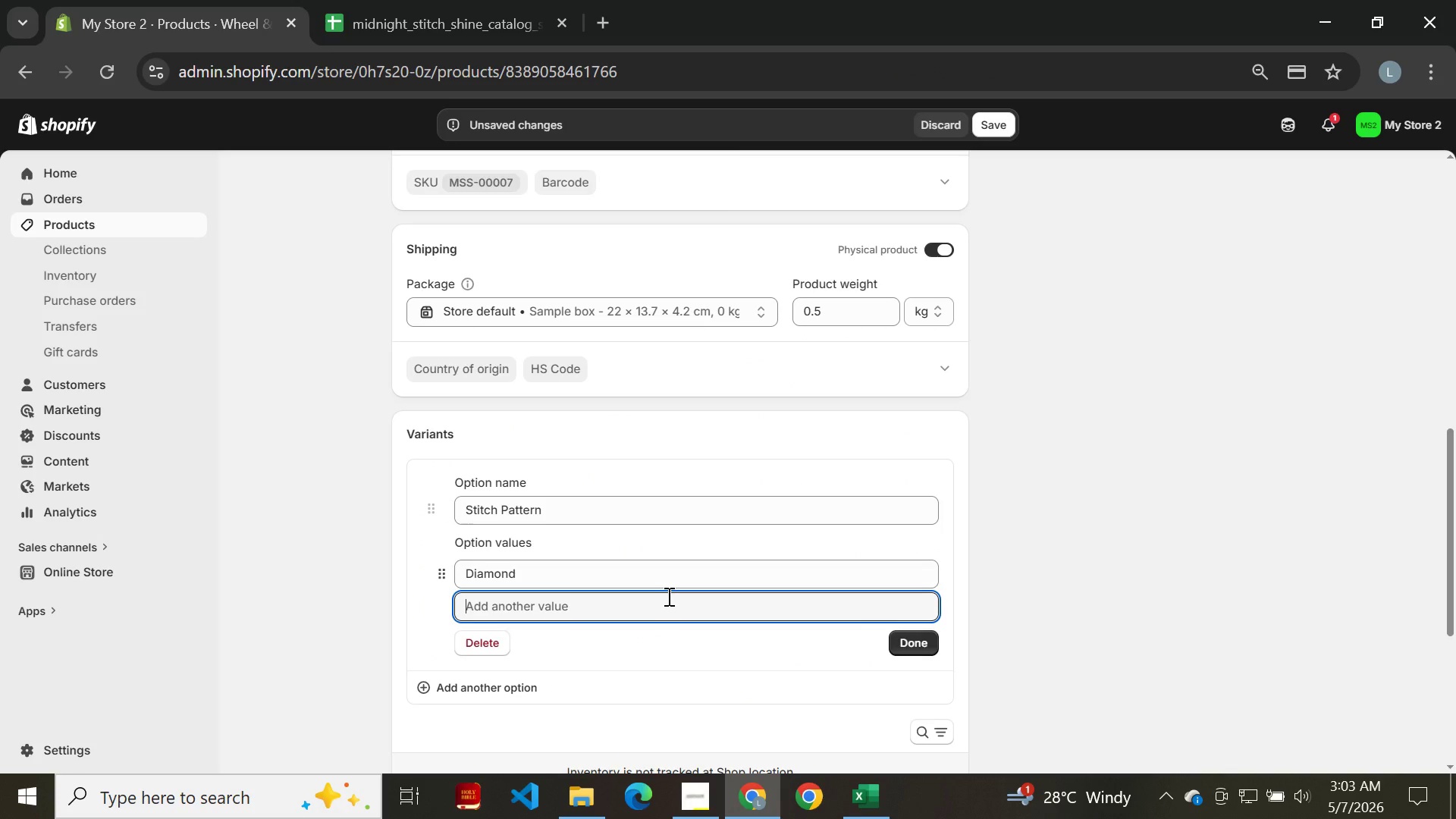 
key(Control+V)
 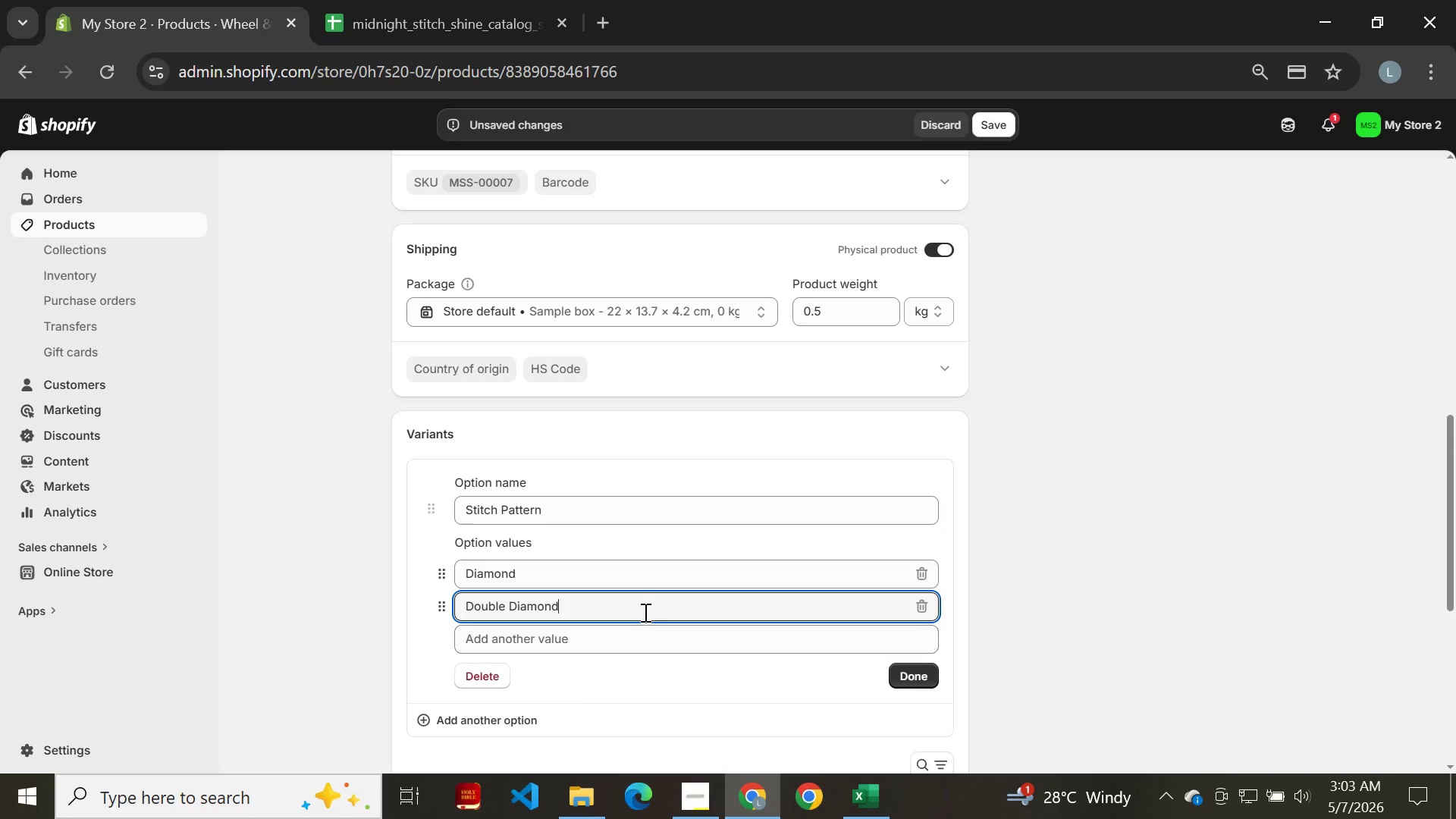 
key(Enter)
 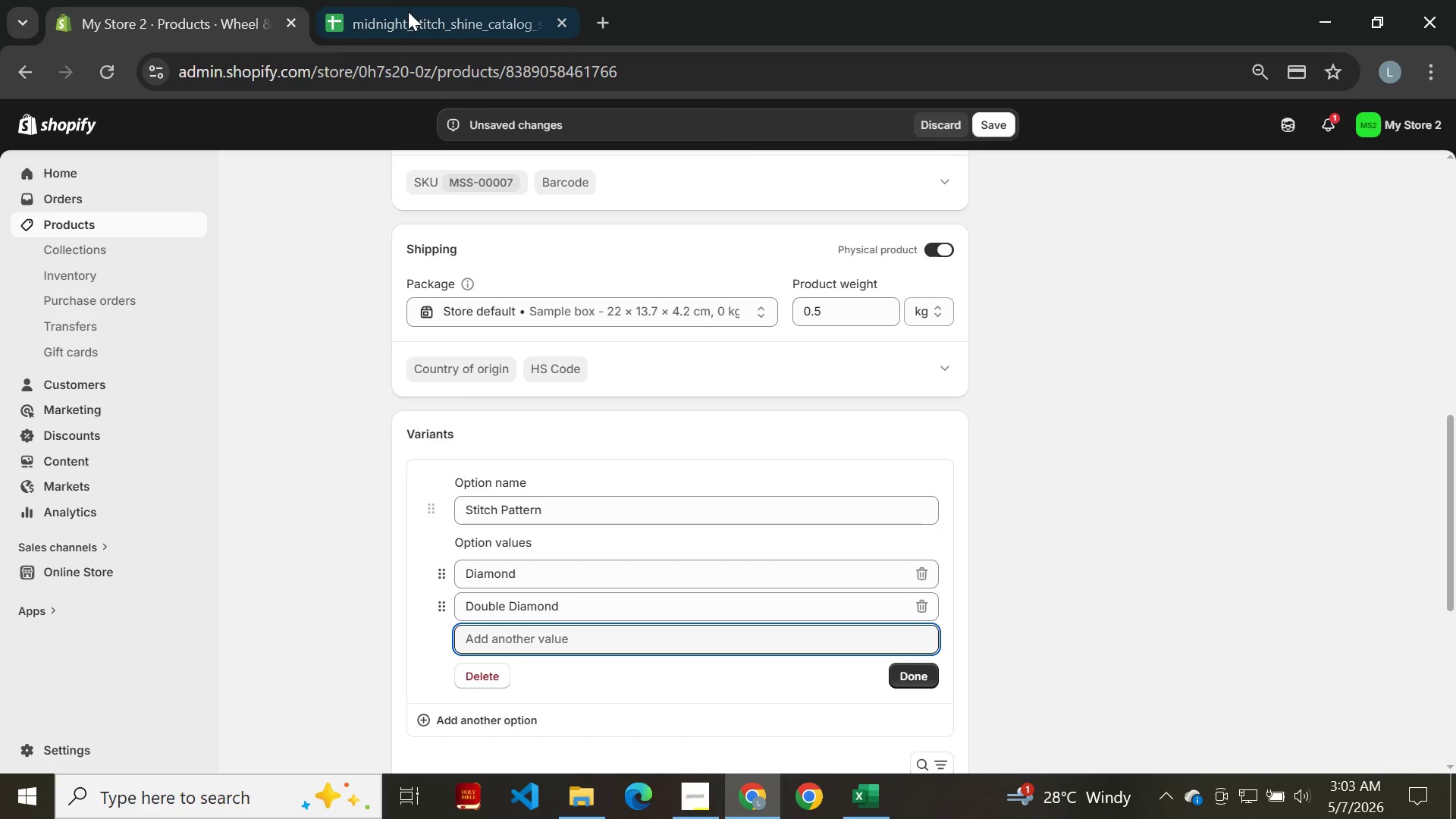 
left_click([403, 0])
 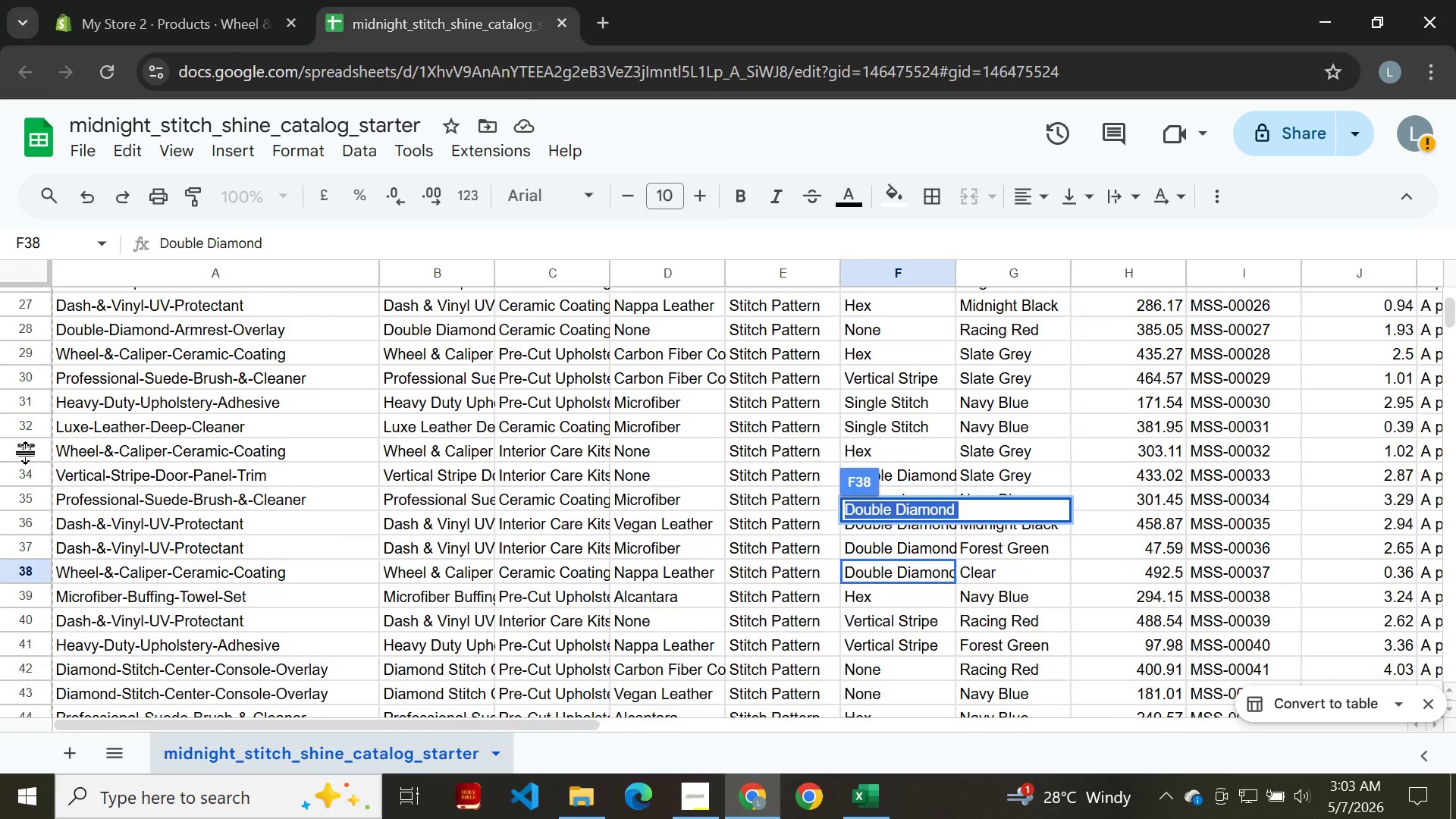 
left_click([27, 453])
 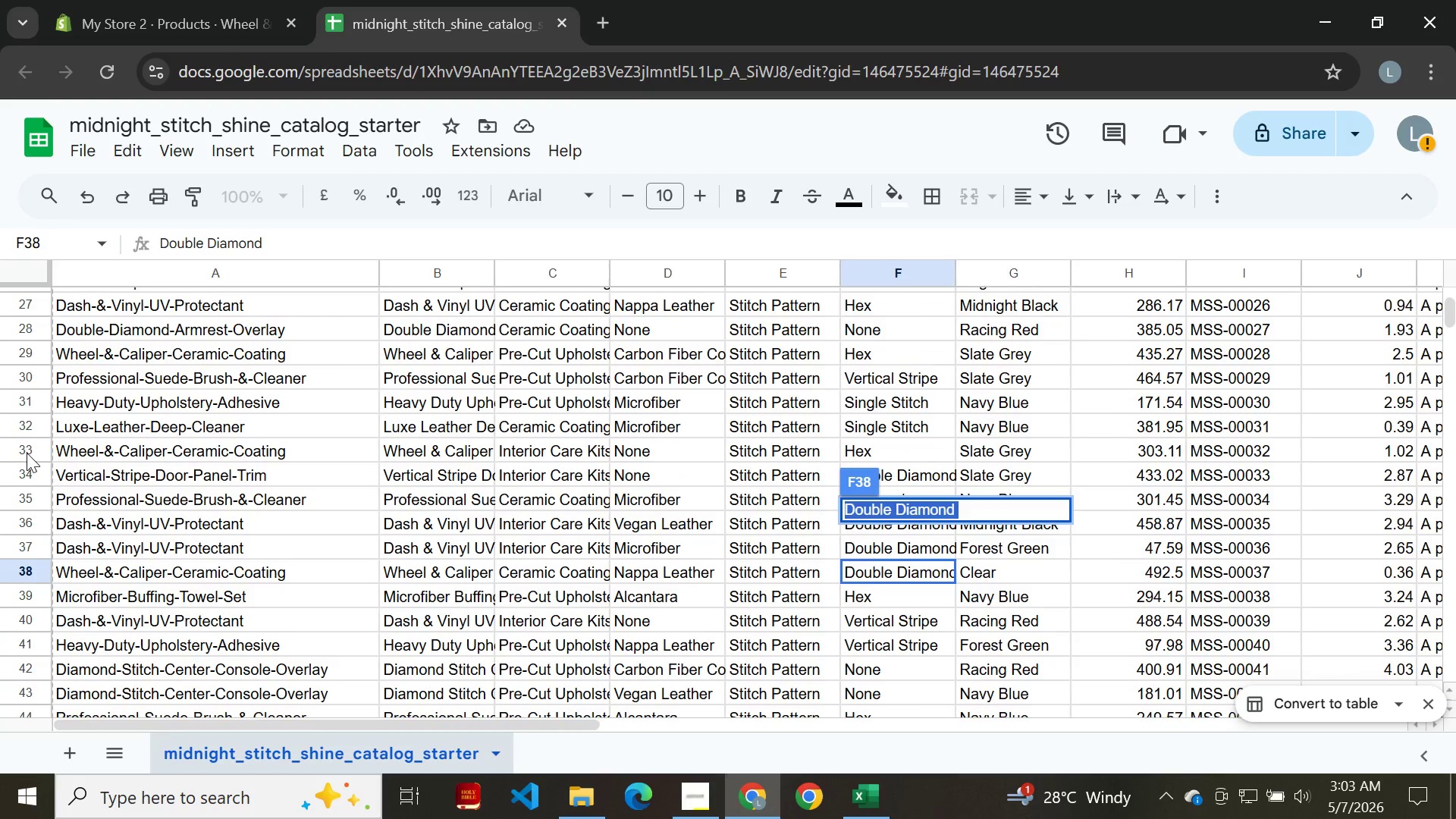 
left_click([27, 453])
 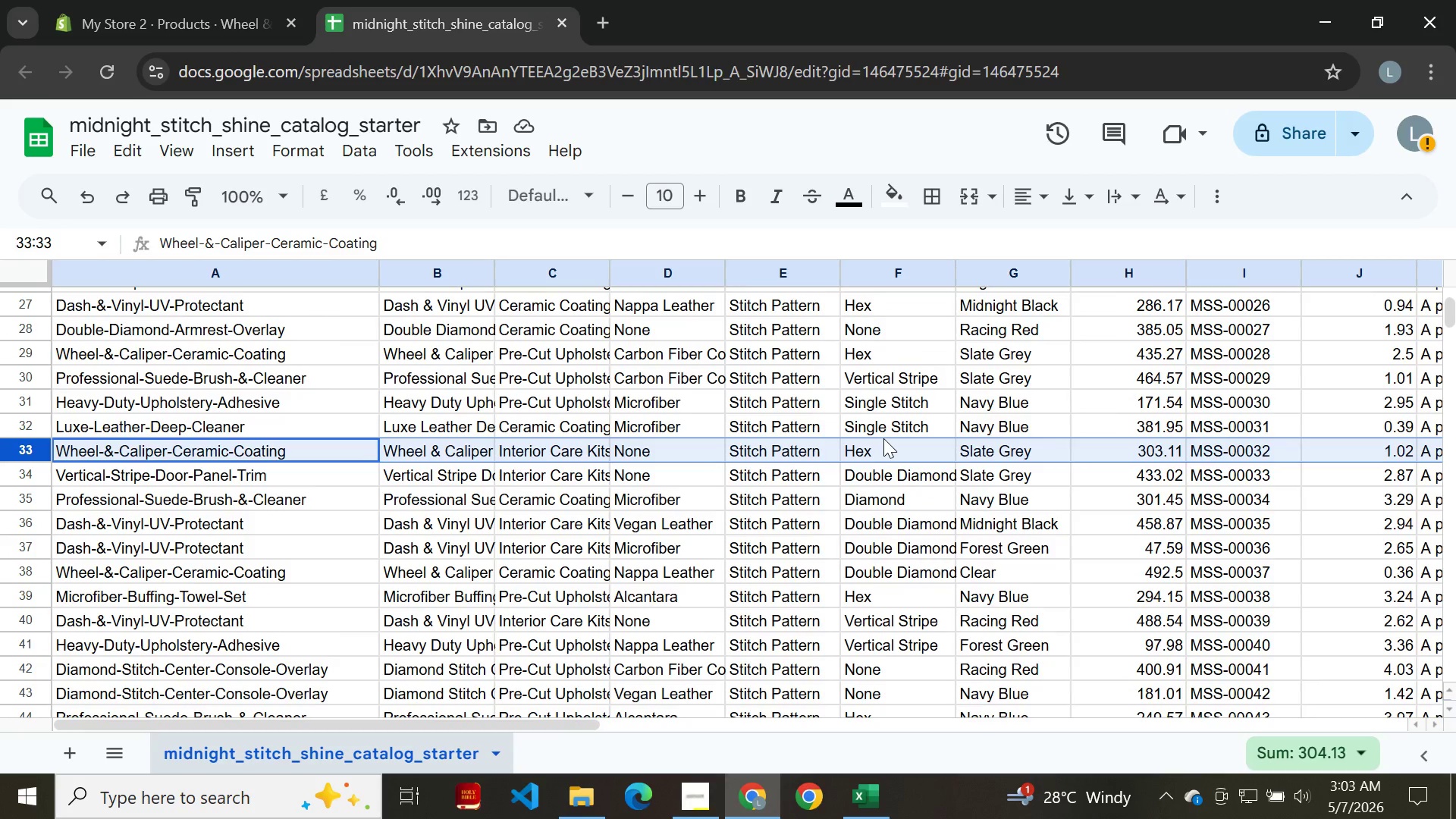 
left_click([887, 444])
 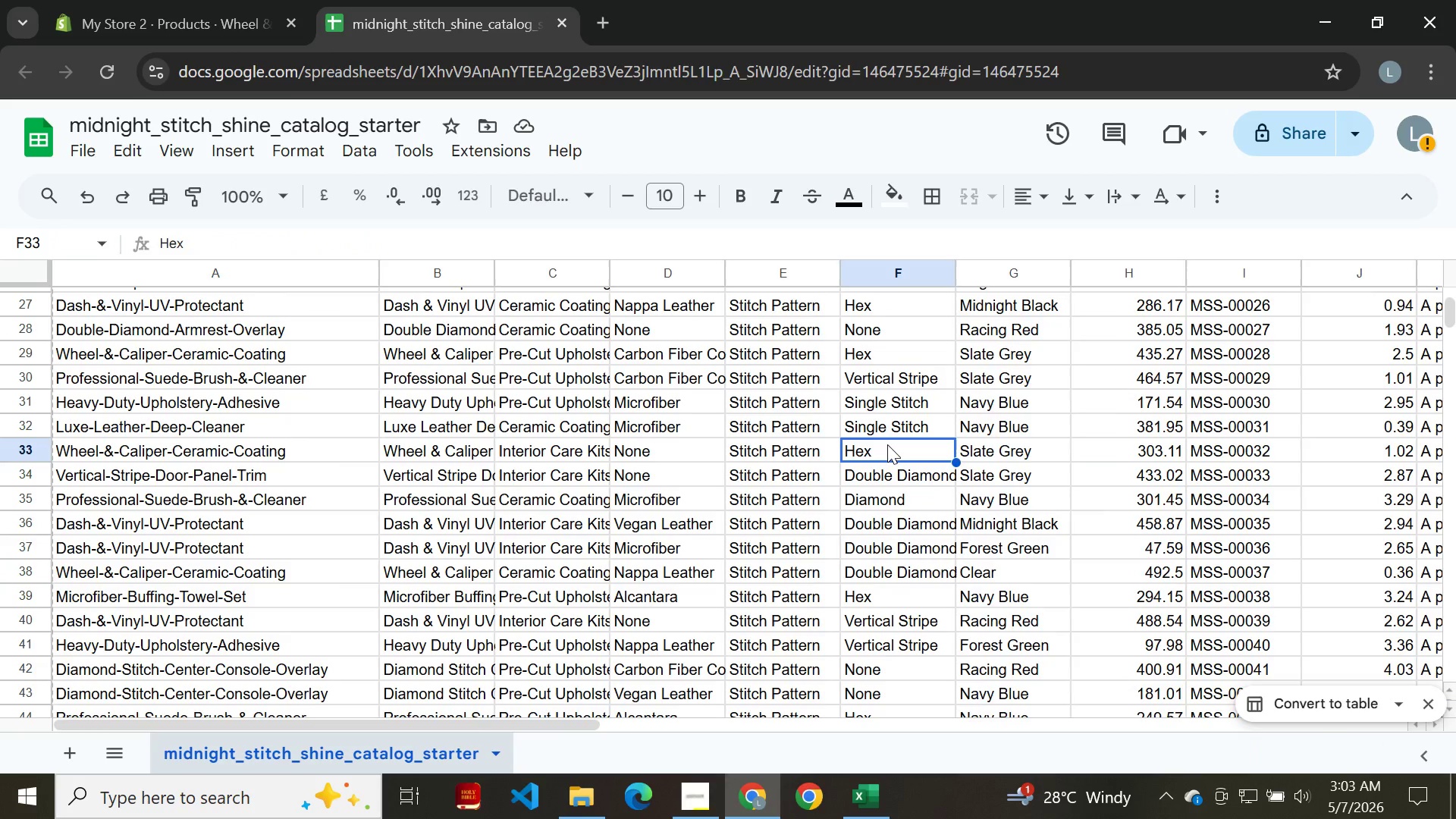 
key(Control+A)
 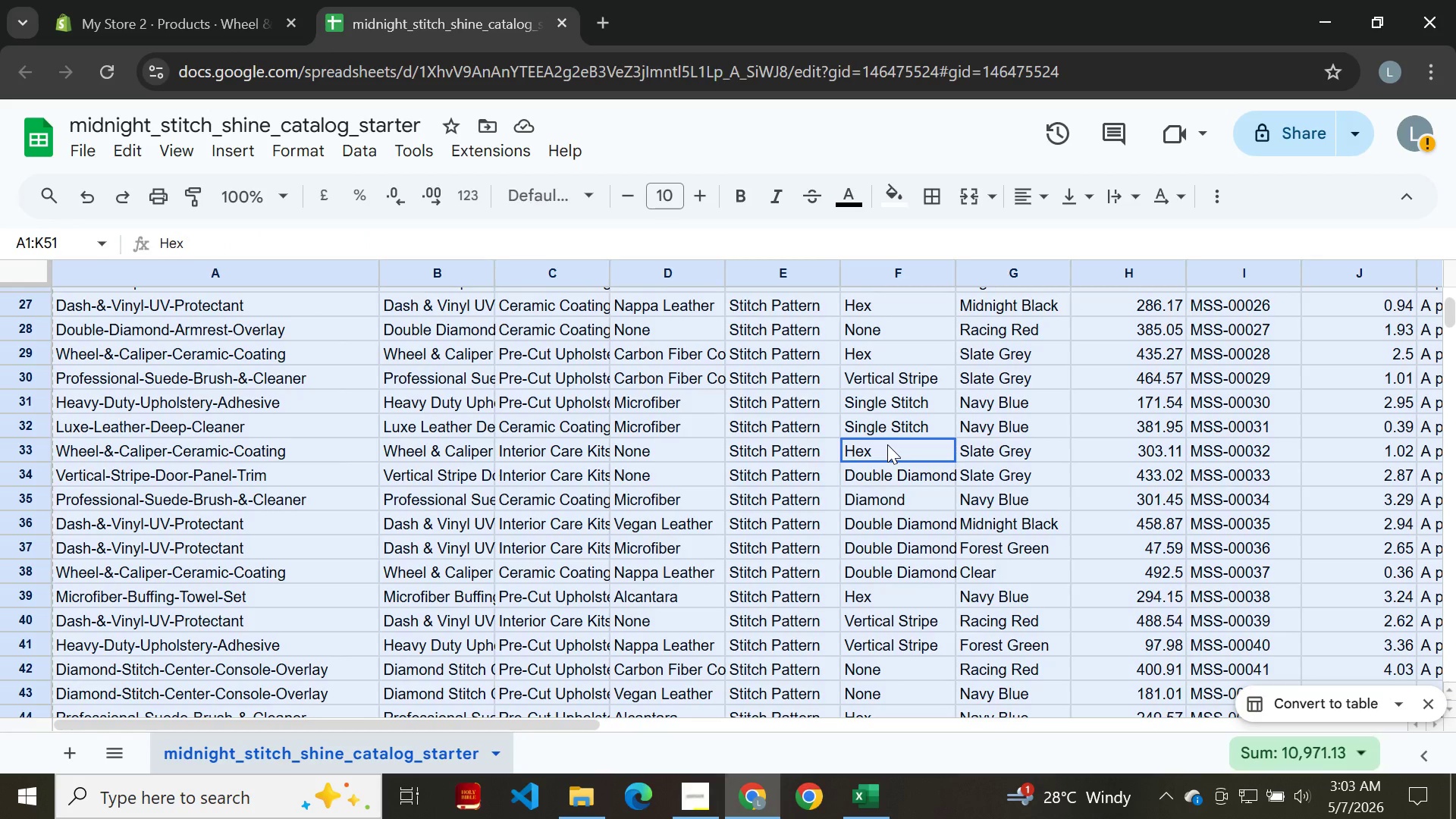 
left_click([887, 444])
 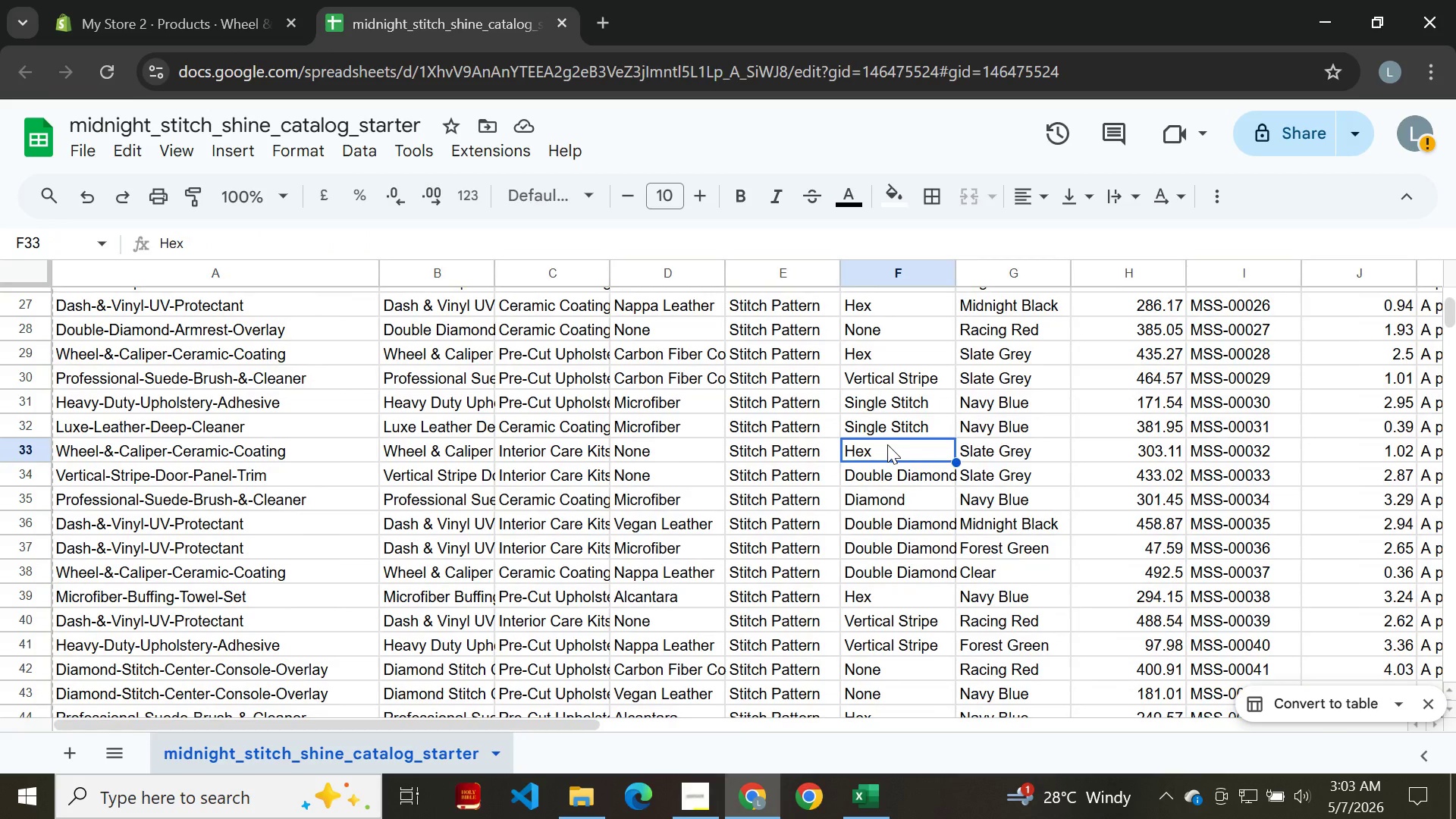 
double_click([887, 444])
 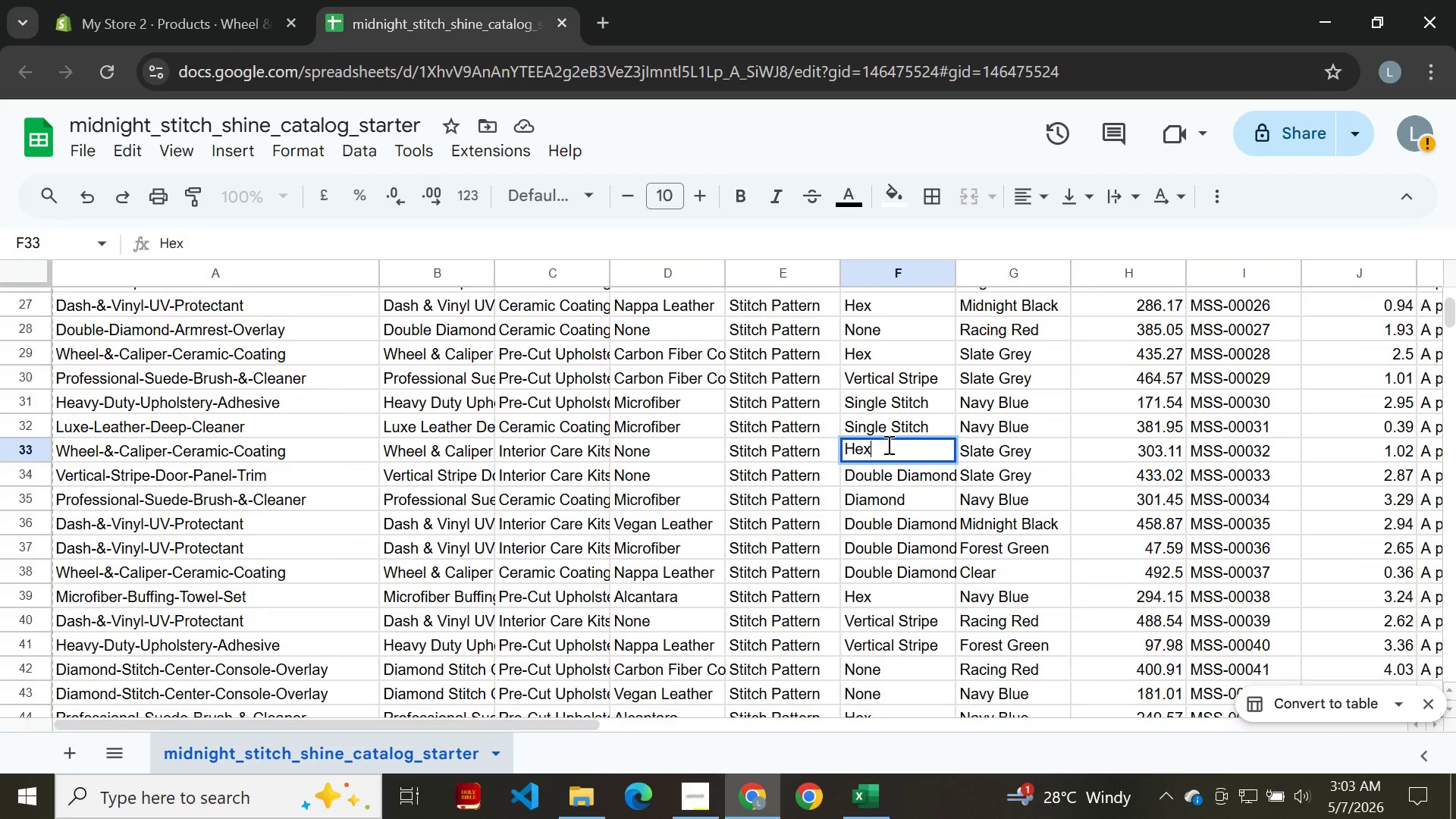 
key(Control+A)
 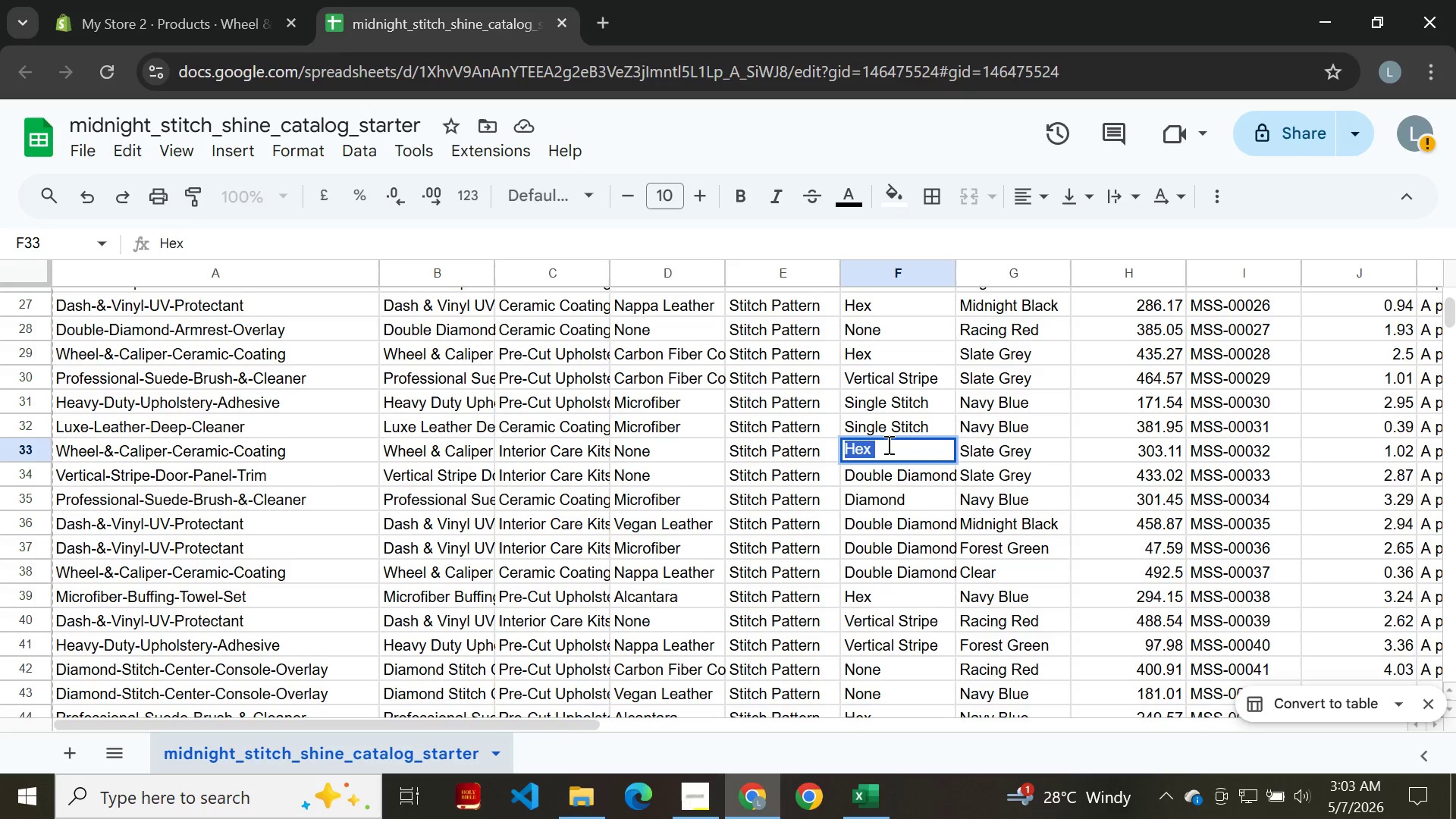 
key(Control+C)
 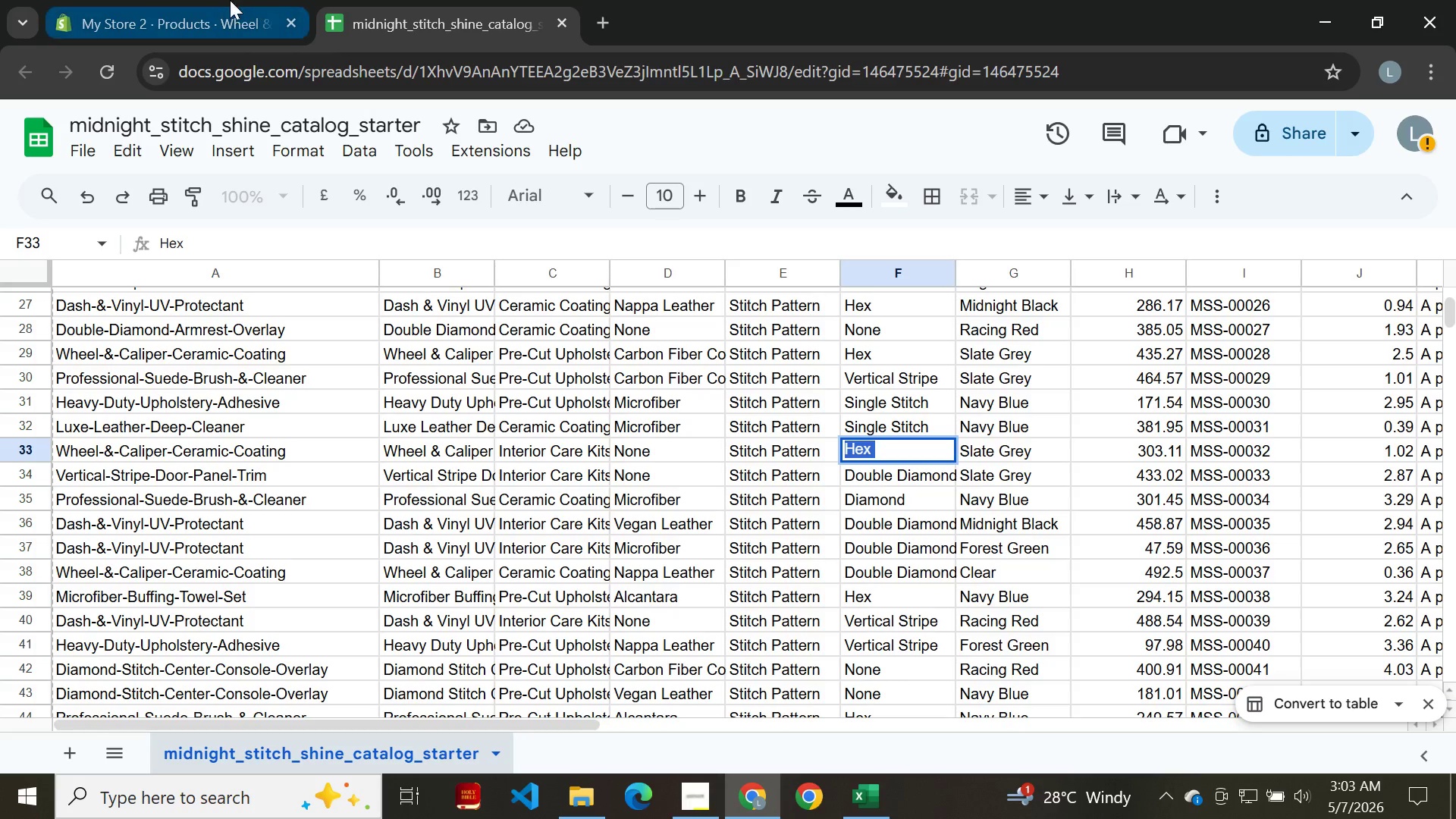 
left_click([228, 0])
 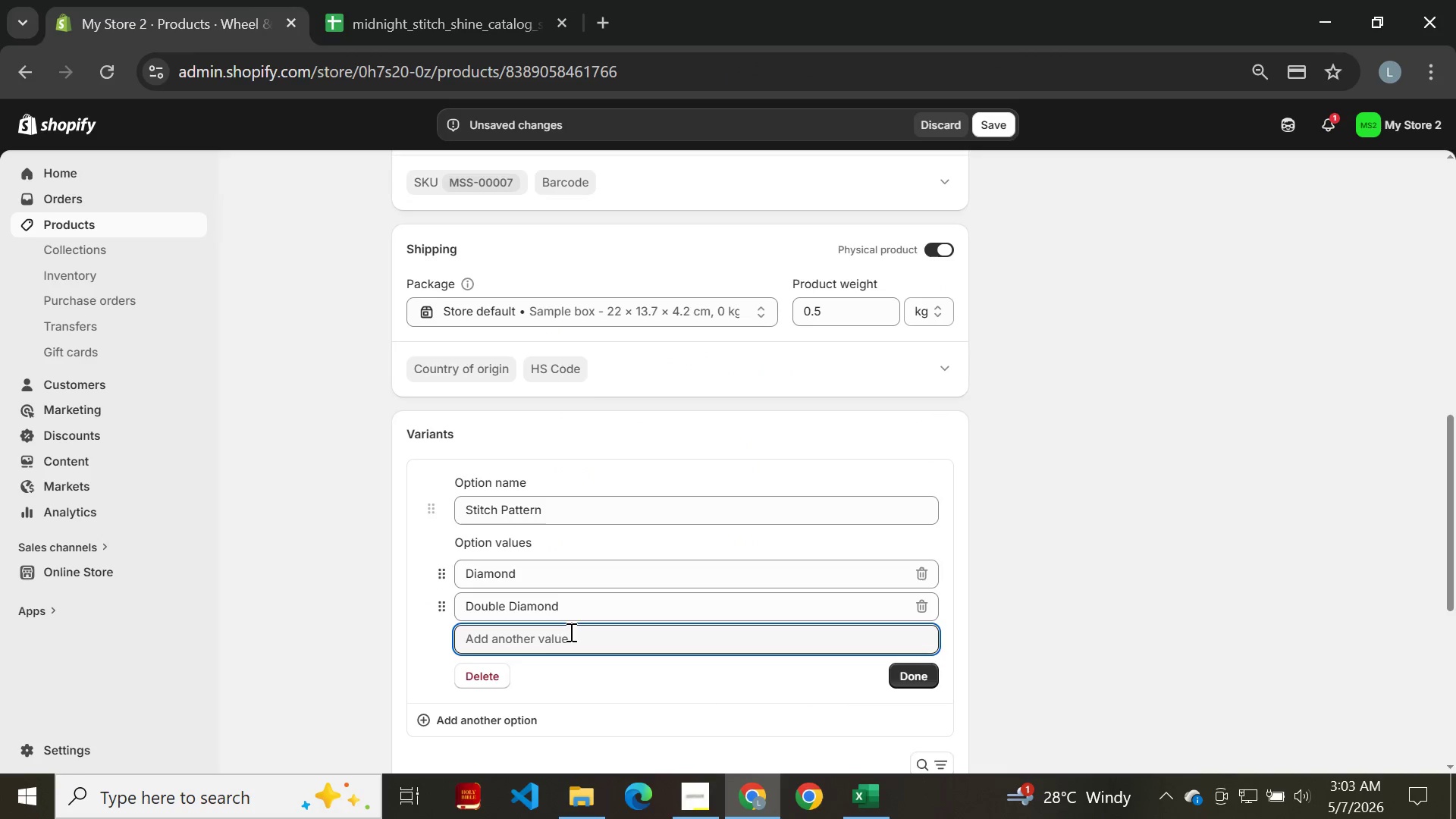 
left_click([573, 635])
 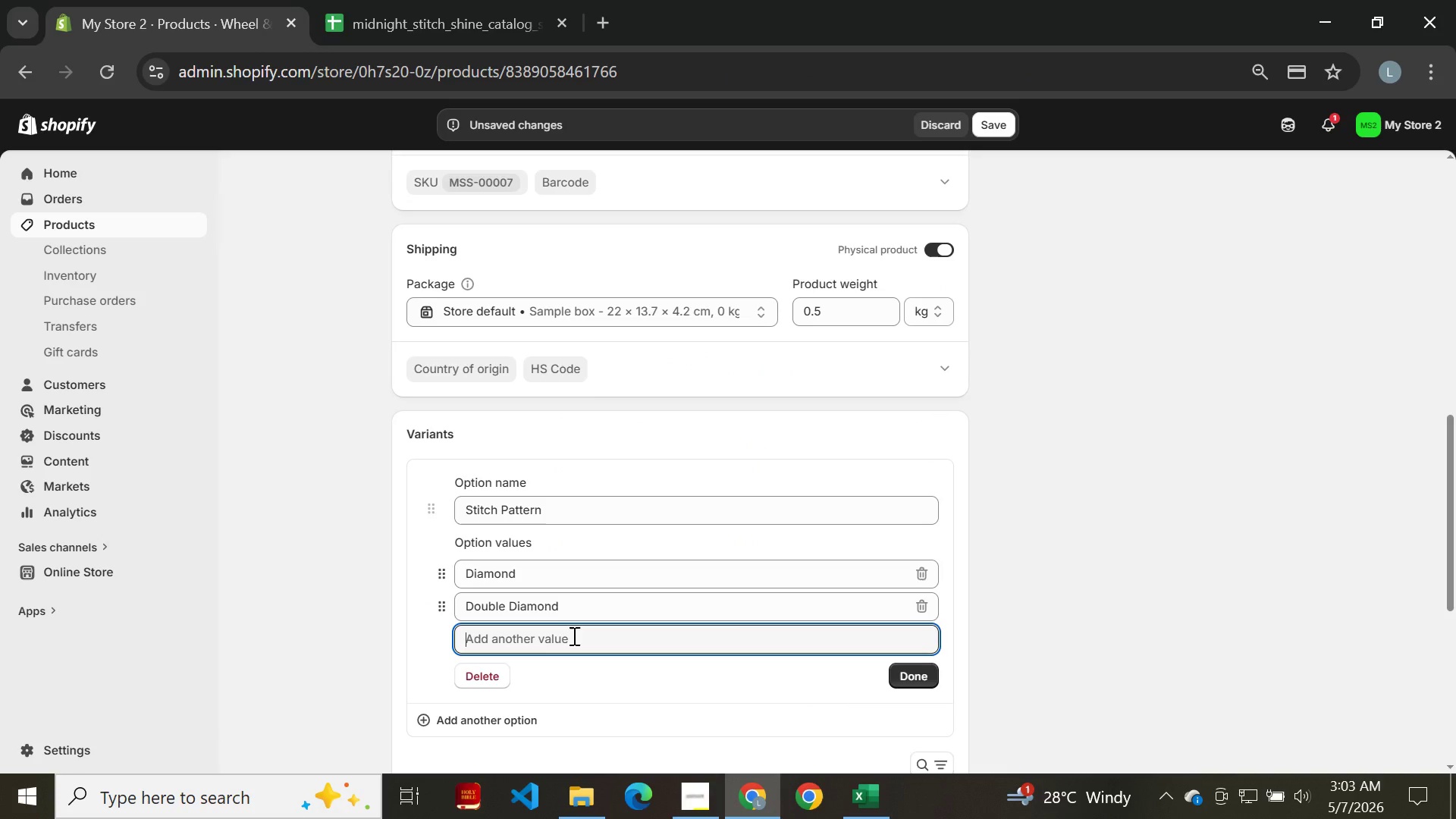 
key(Control+V)
 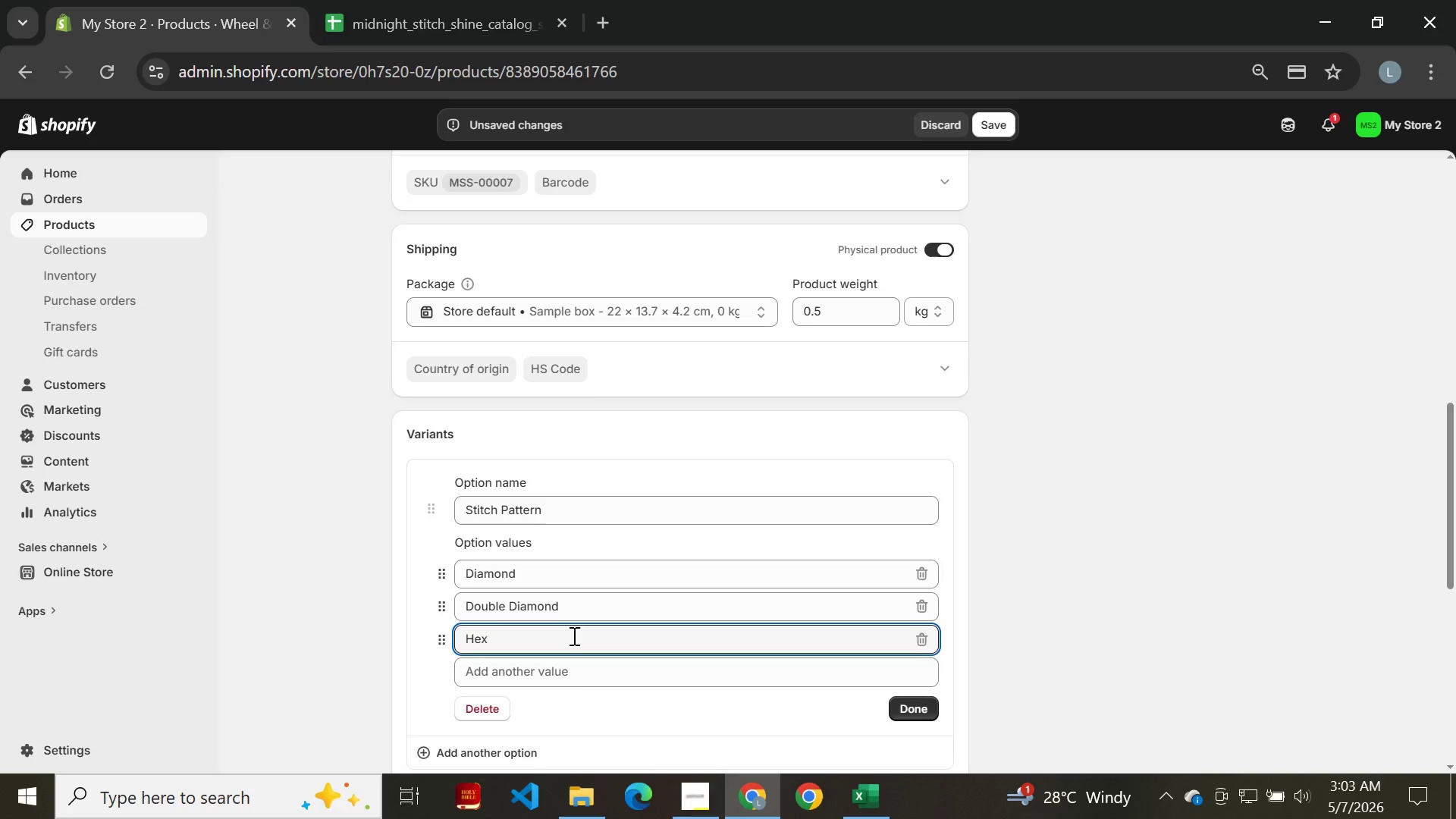 
key(Enter)
 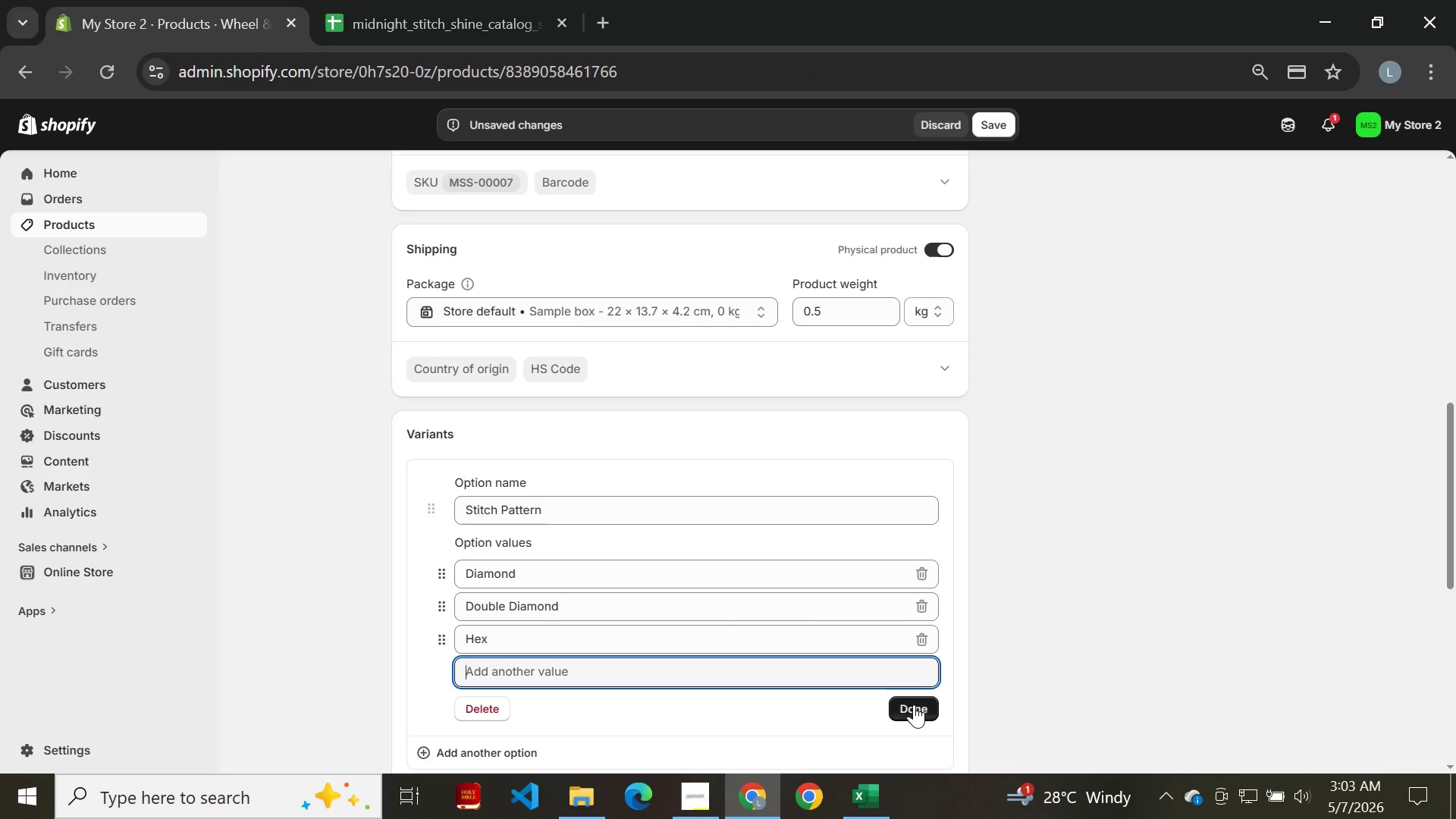 
left_click([920, 701])
 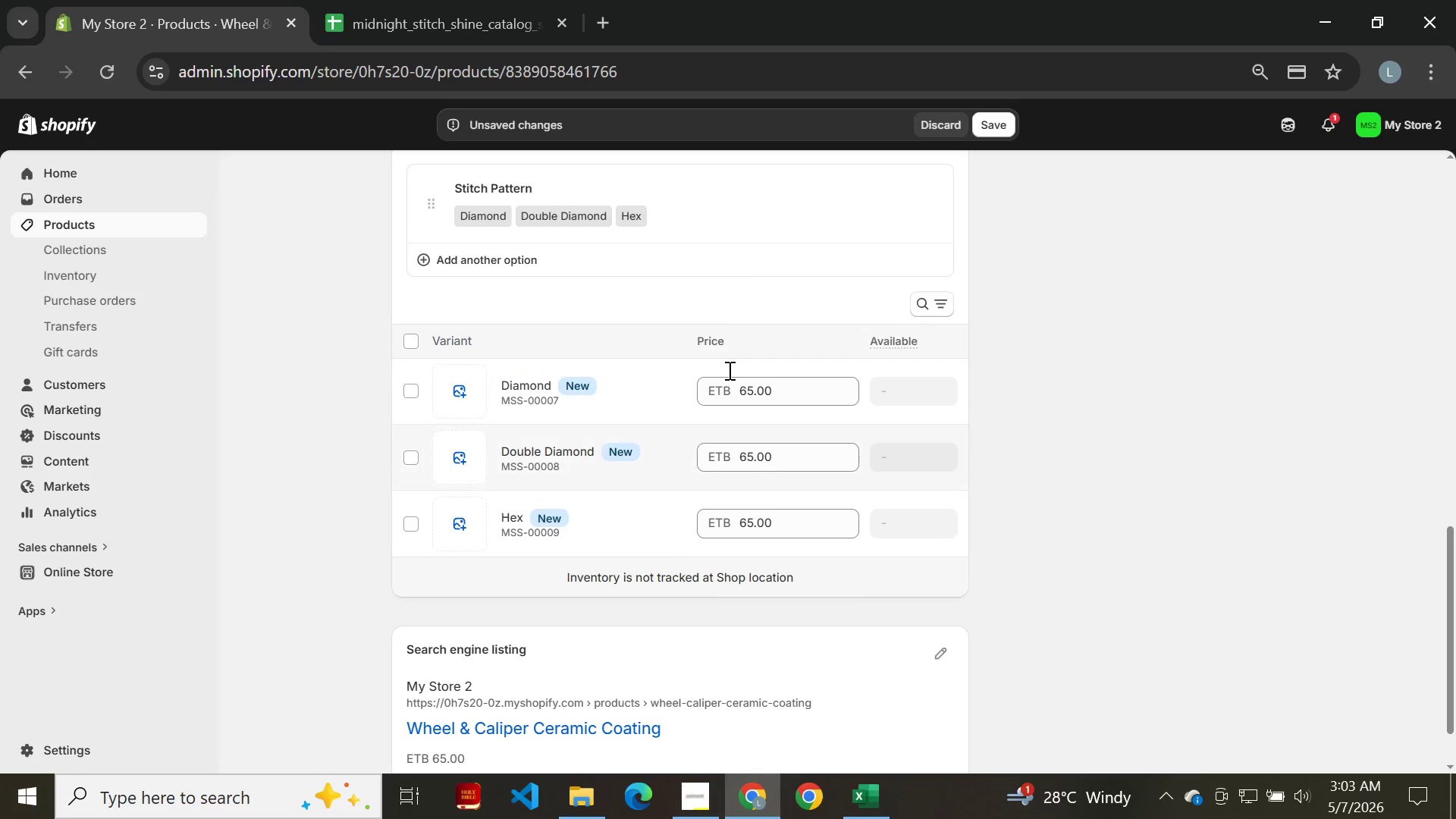 
left_click([772, 401])
 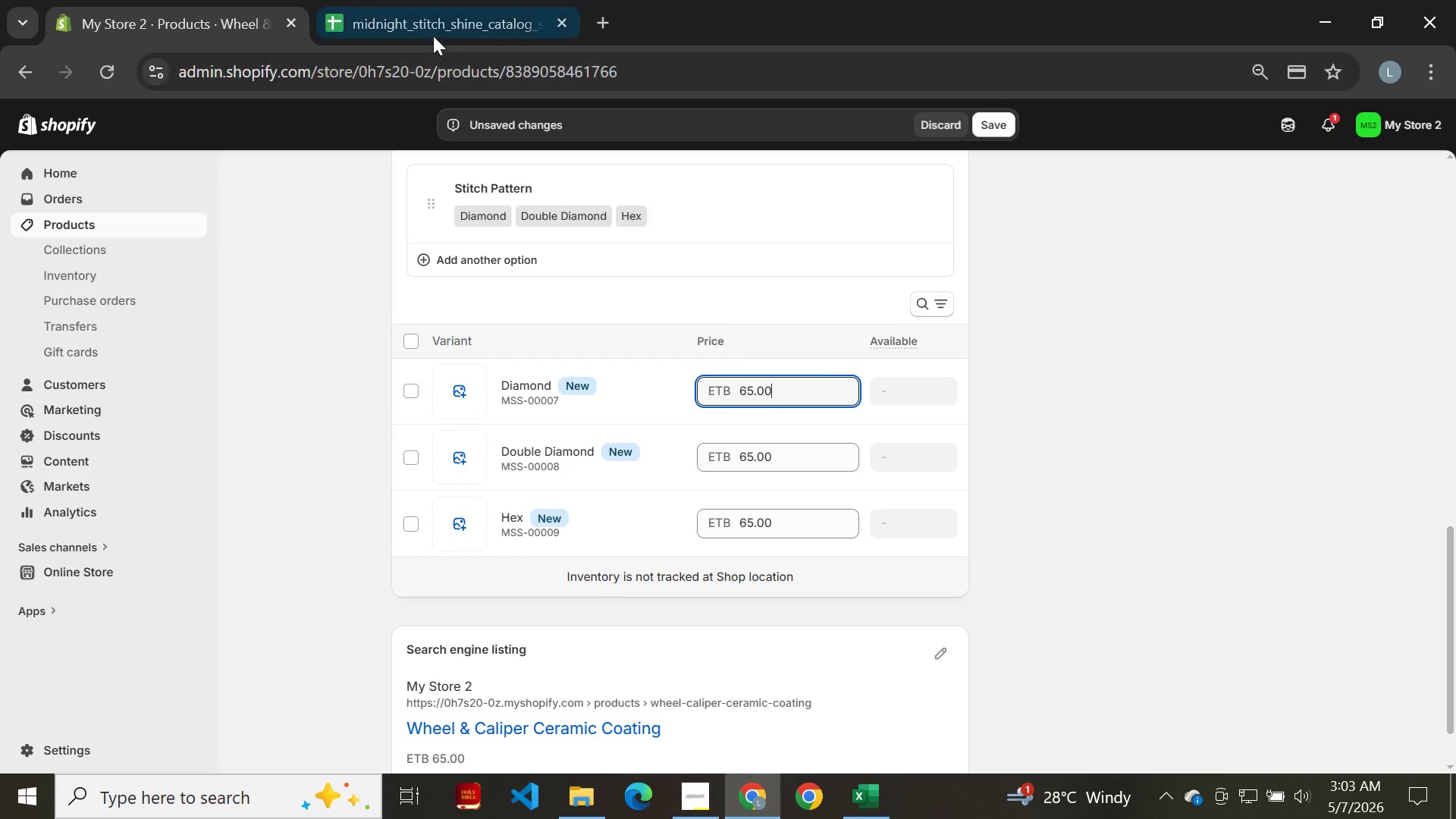 
left_click([433, 34])
 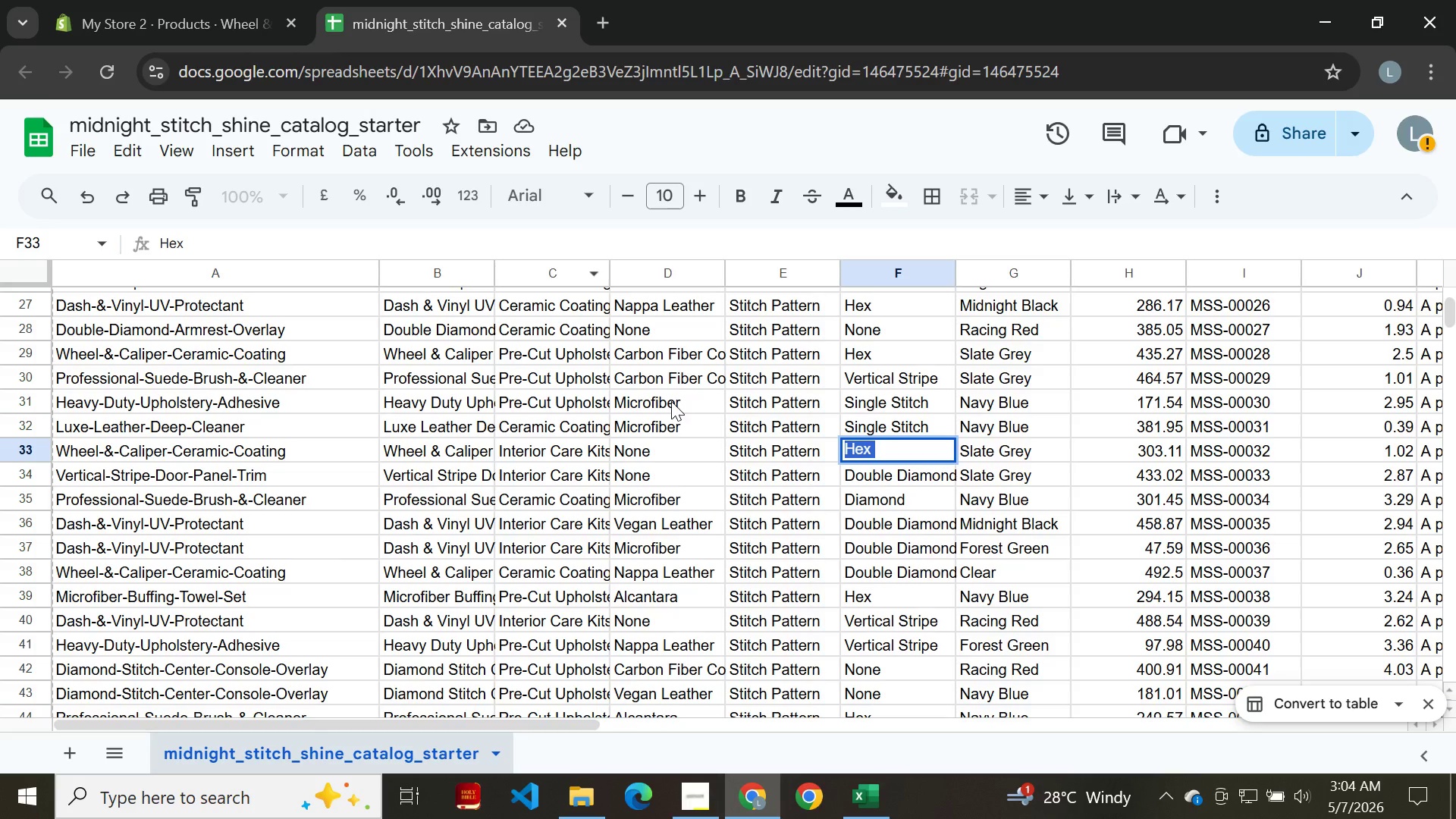 
mouse_move([783, 524])
 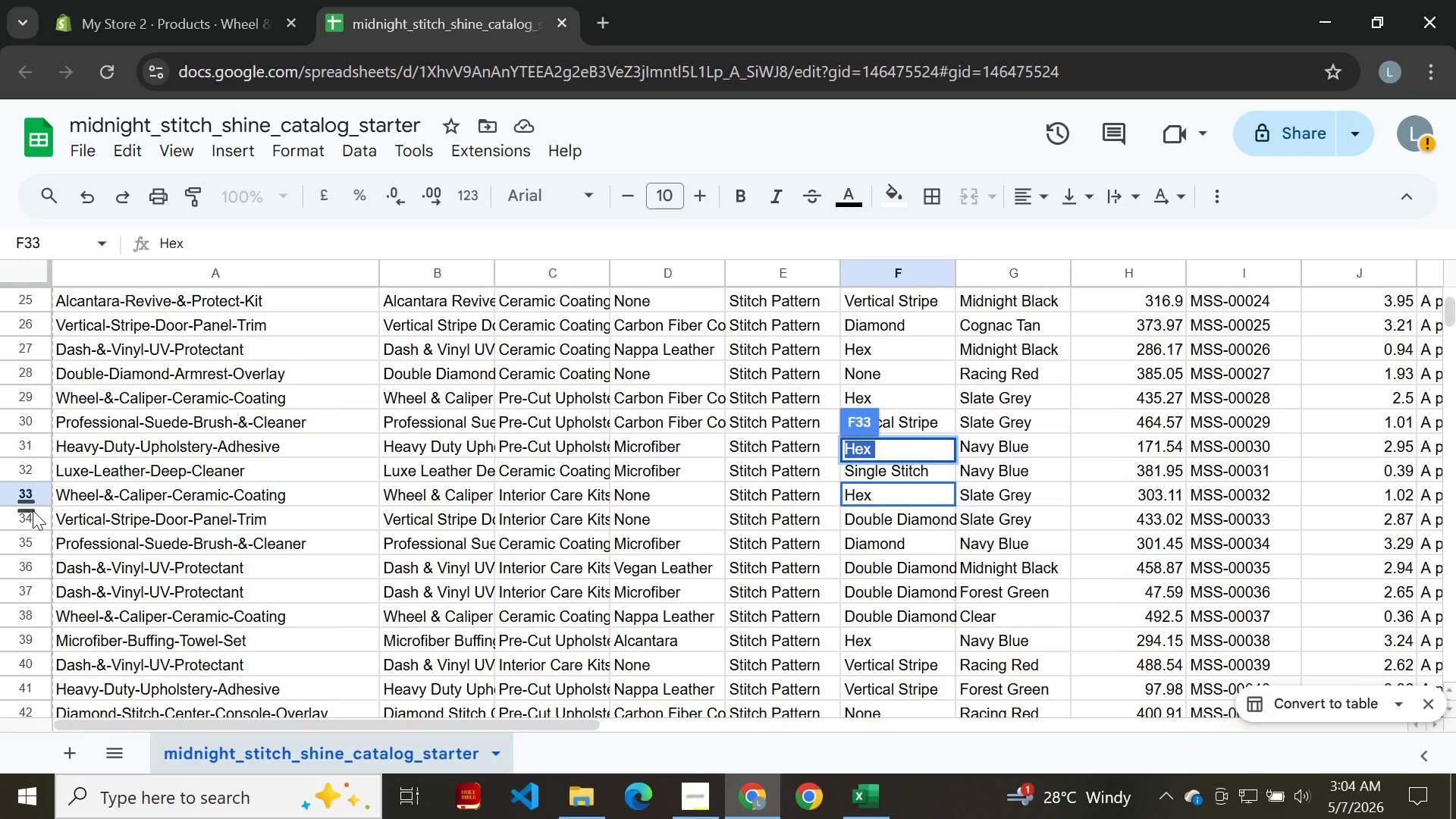 
left_click([23, 503])
 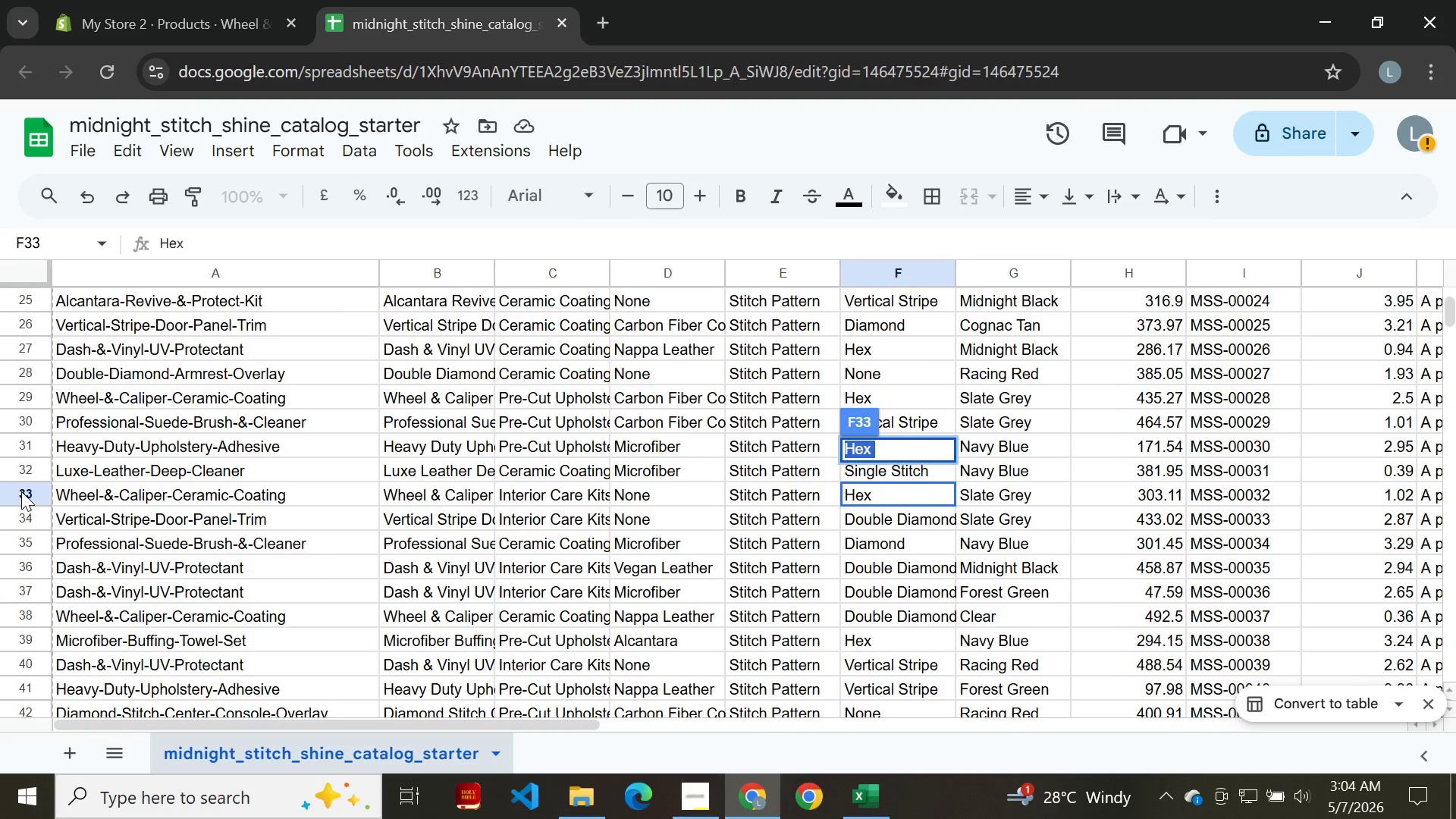 
left_click([21, 491])
 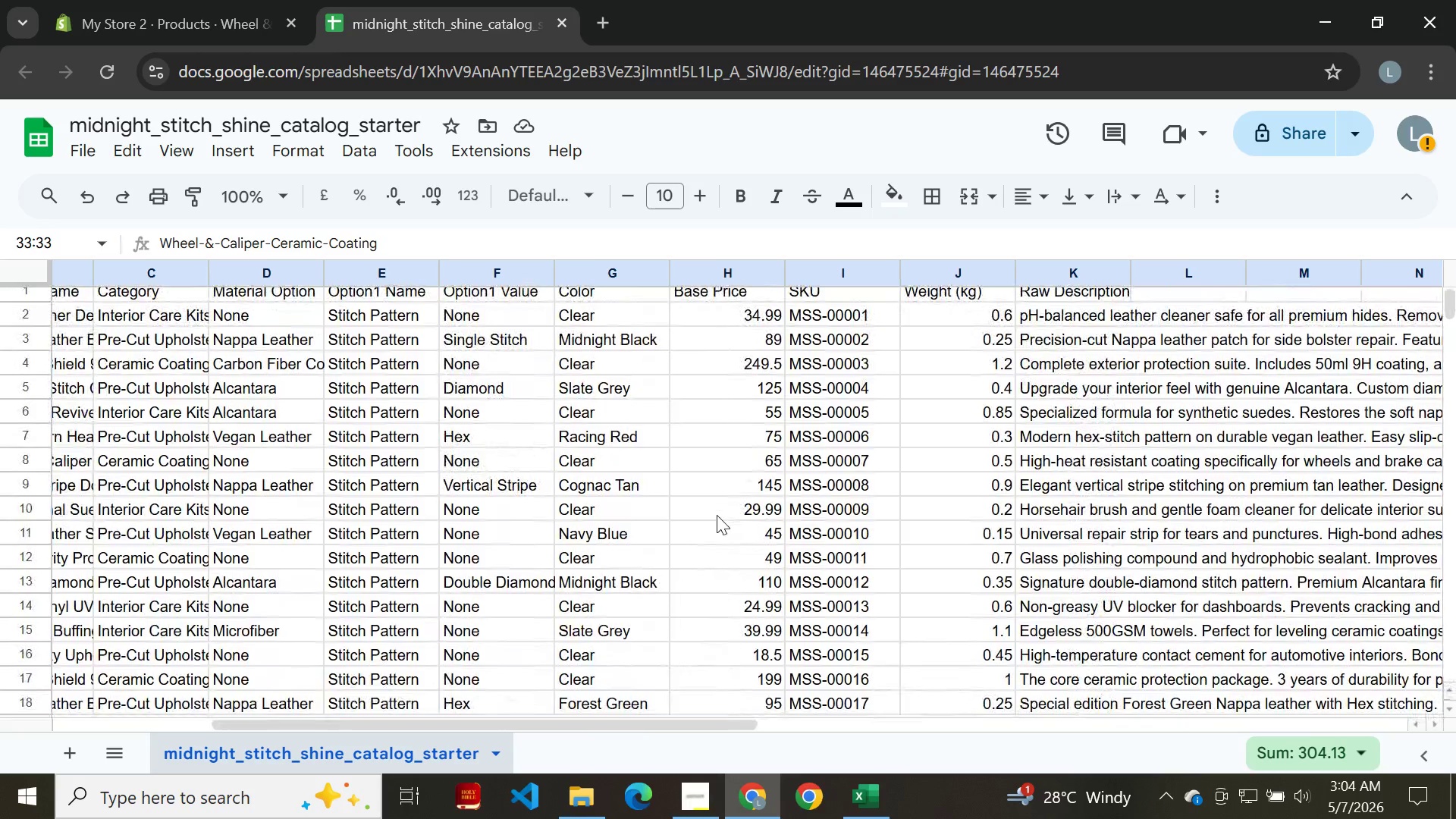 
wait(10.45)
 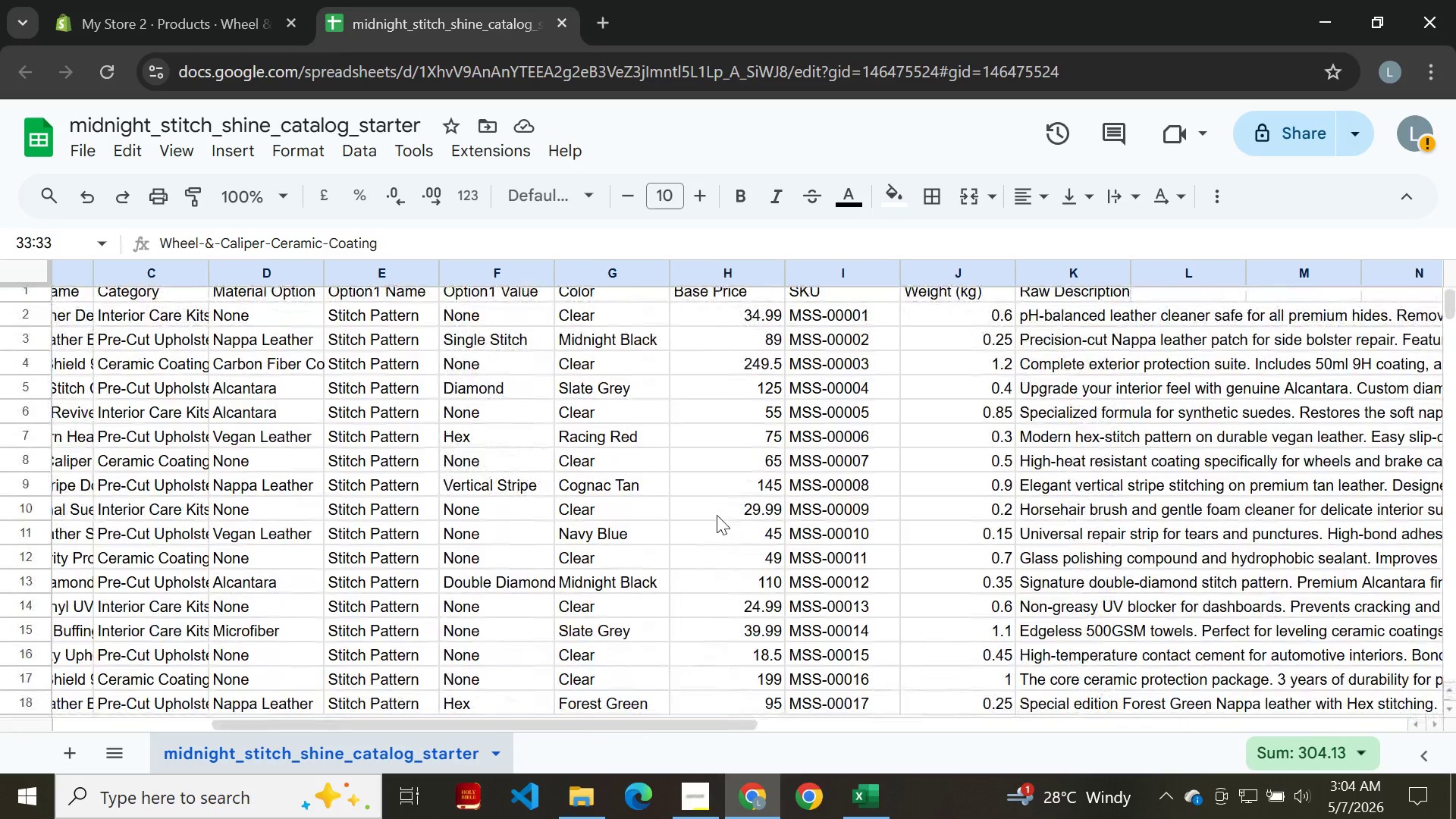 
double_click([766, 590])
 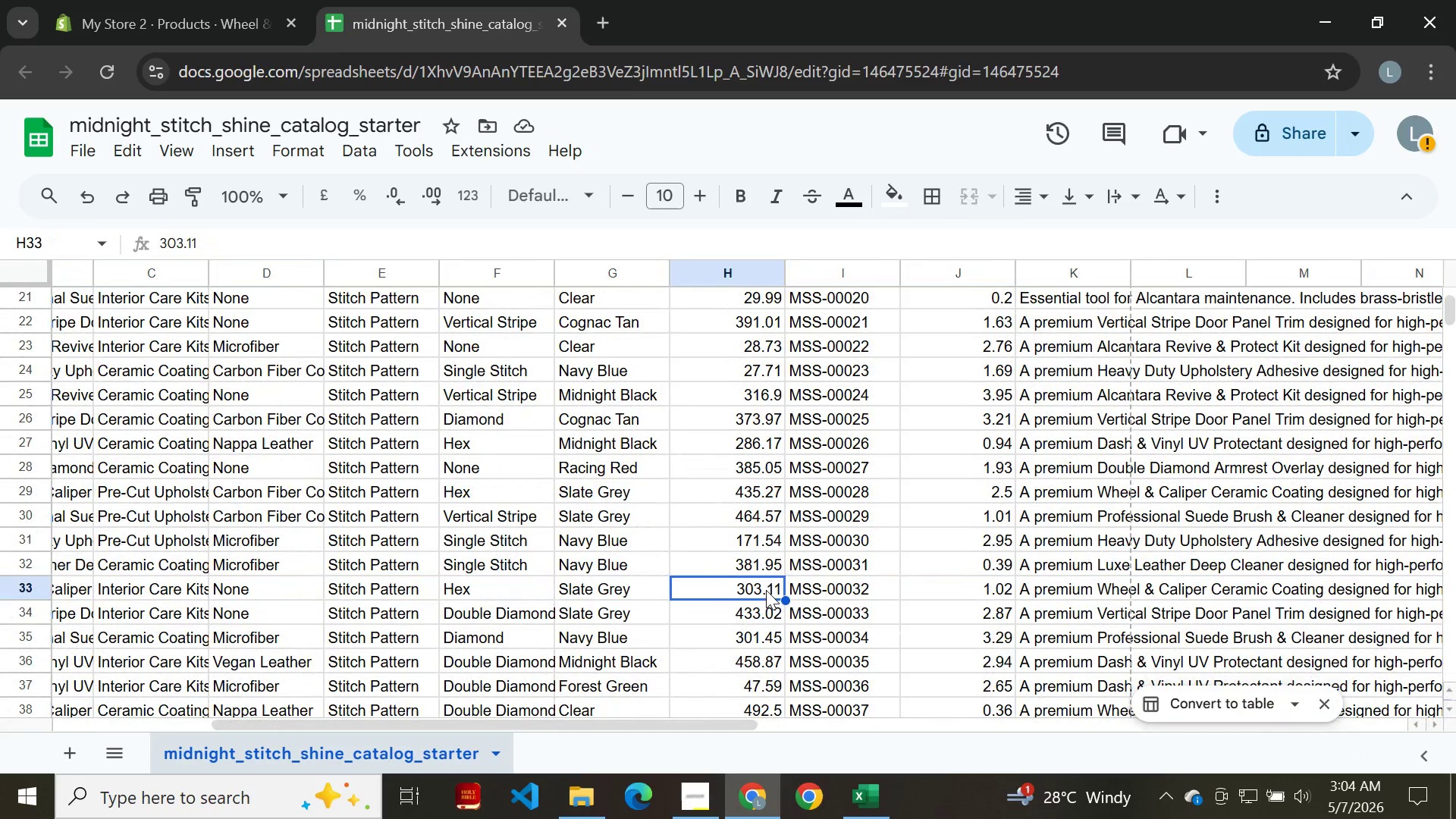 
triple_click([766, 590])
 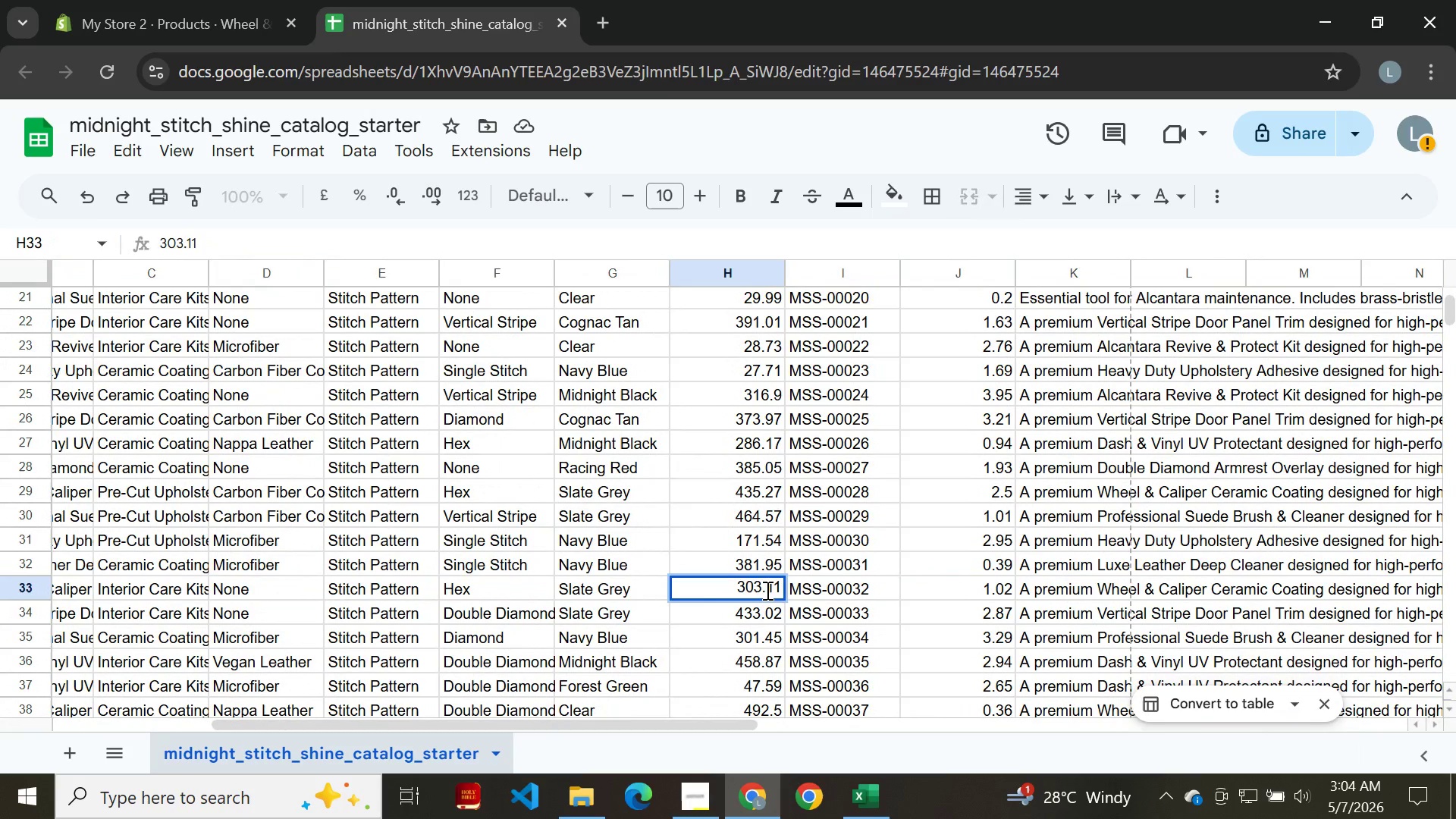 
key(Control+A)
 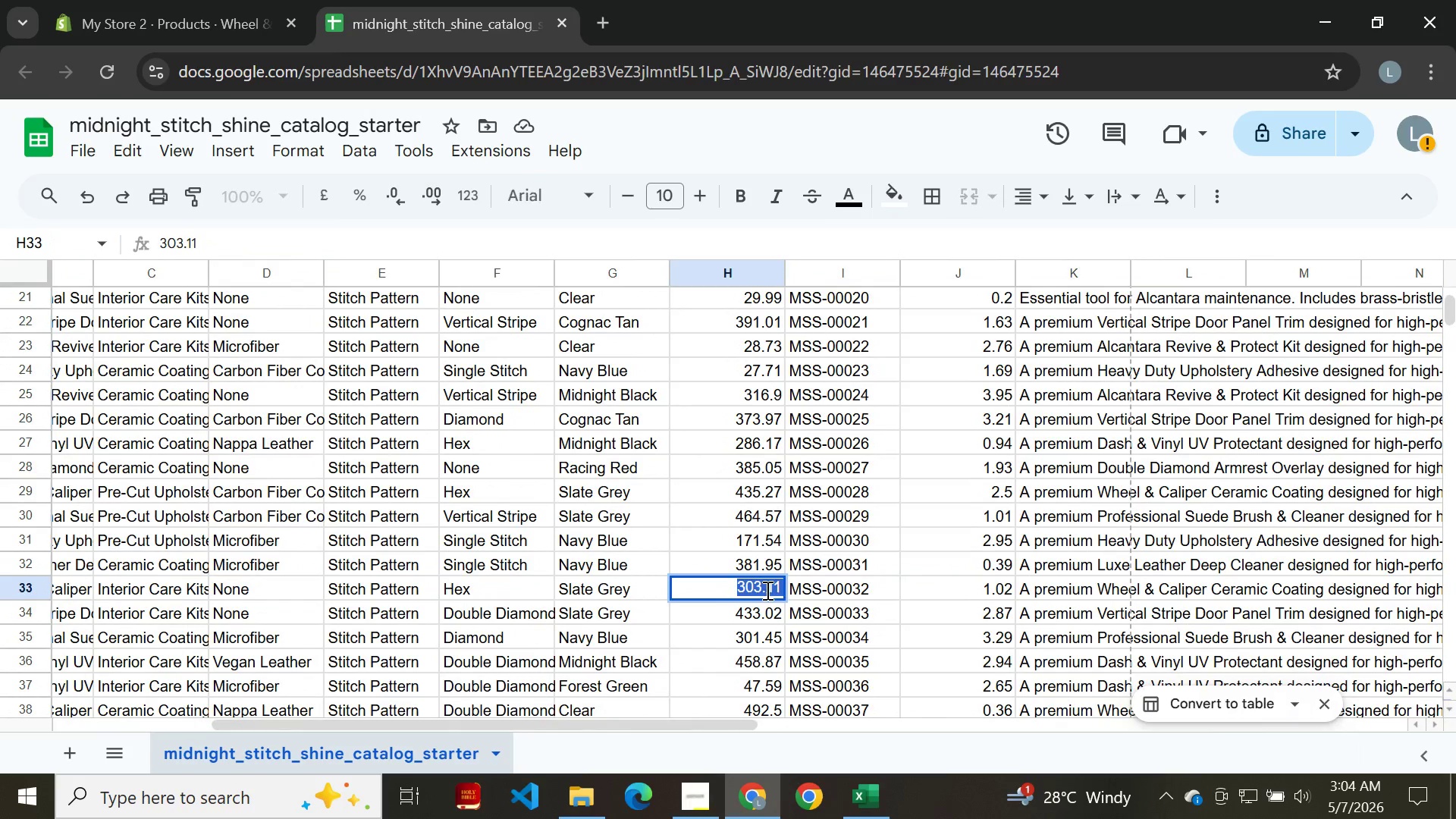 
key(Control+C)
 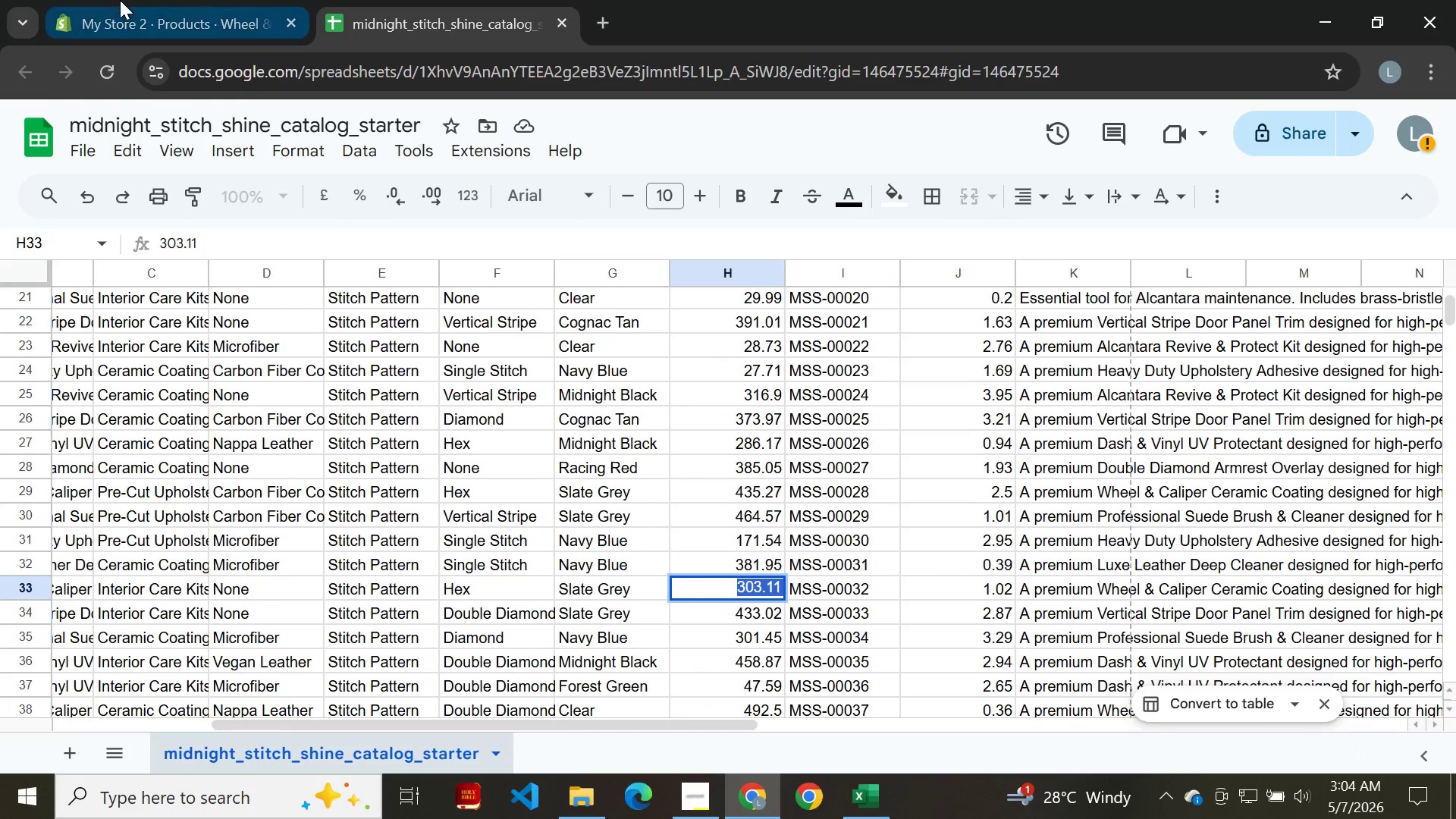 
left_click([120, 0])
 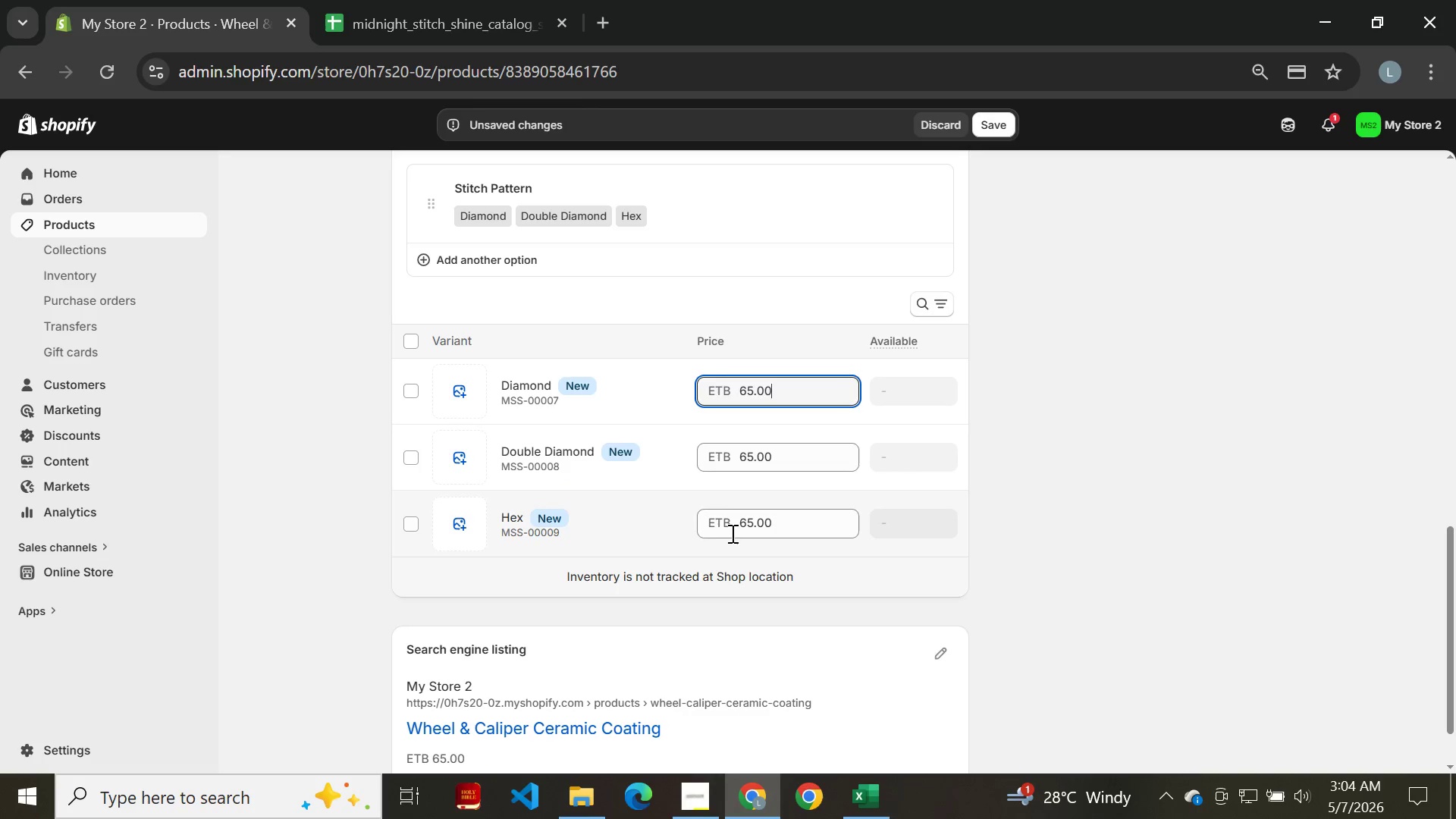 
left_click([781, 521])
 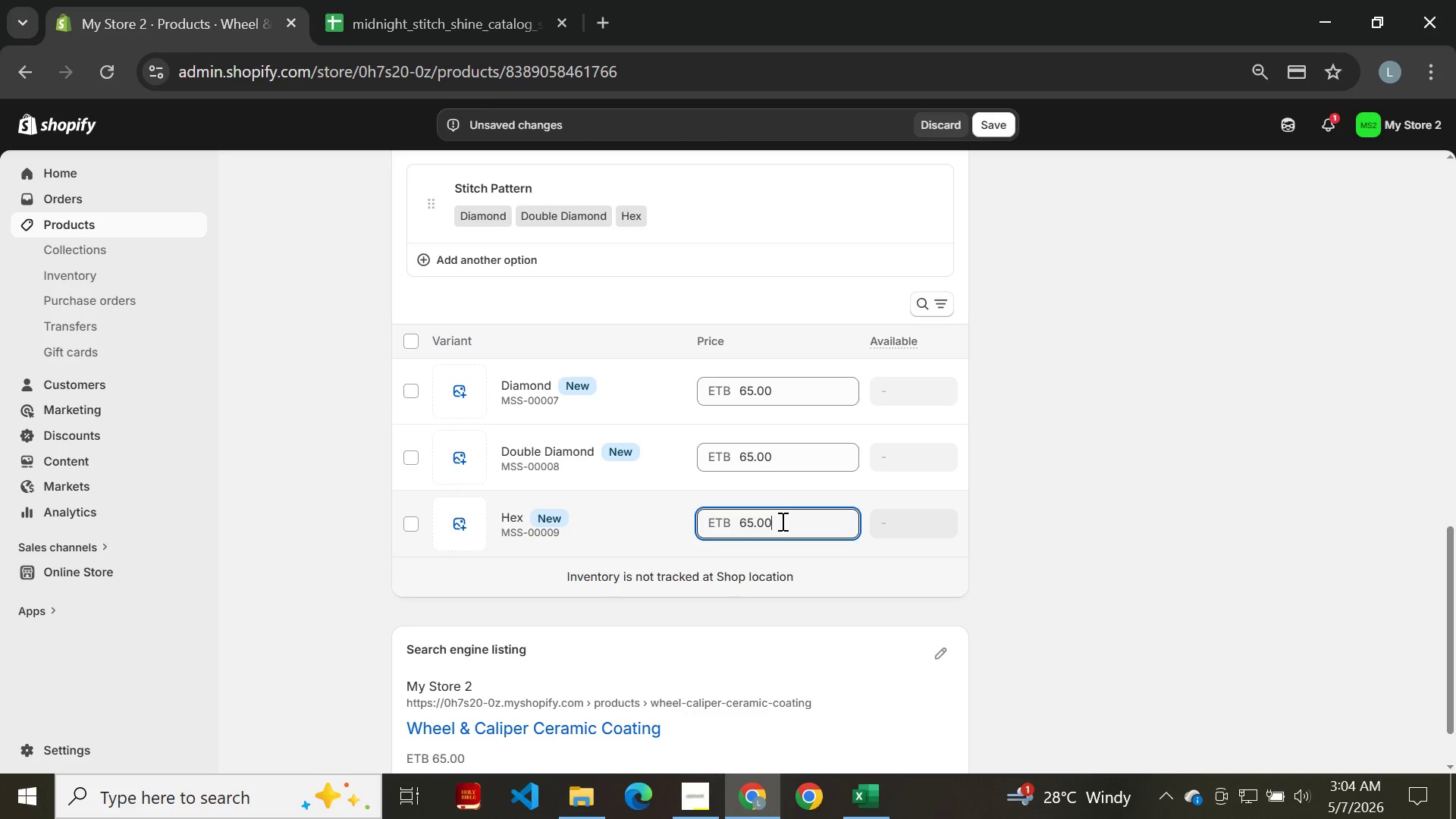 
key(Control+A)
 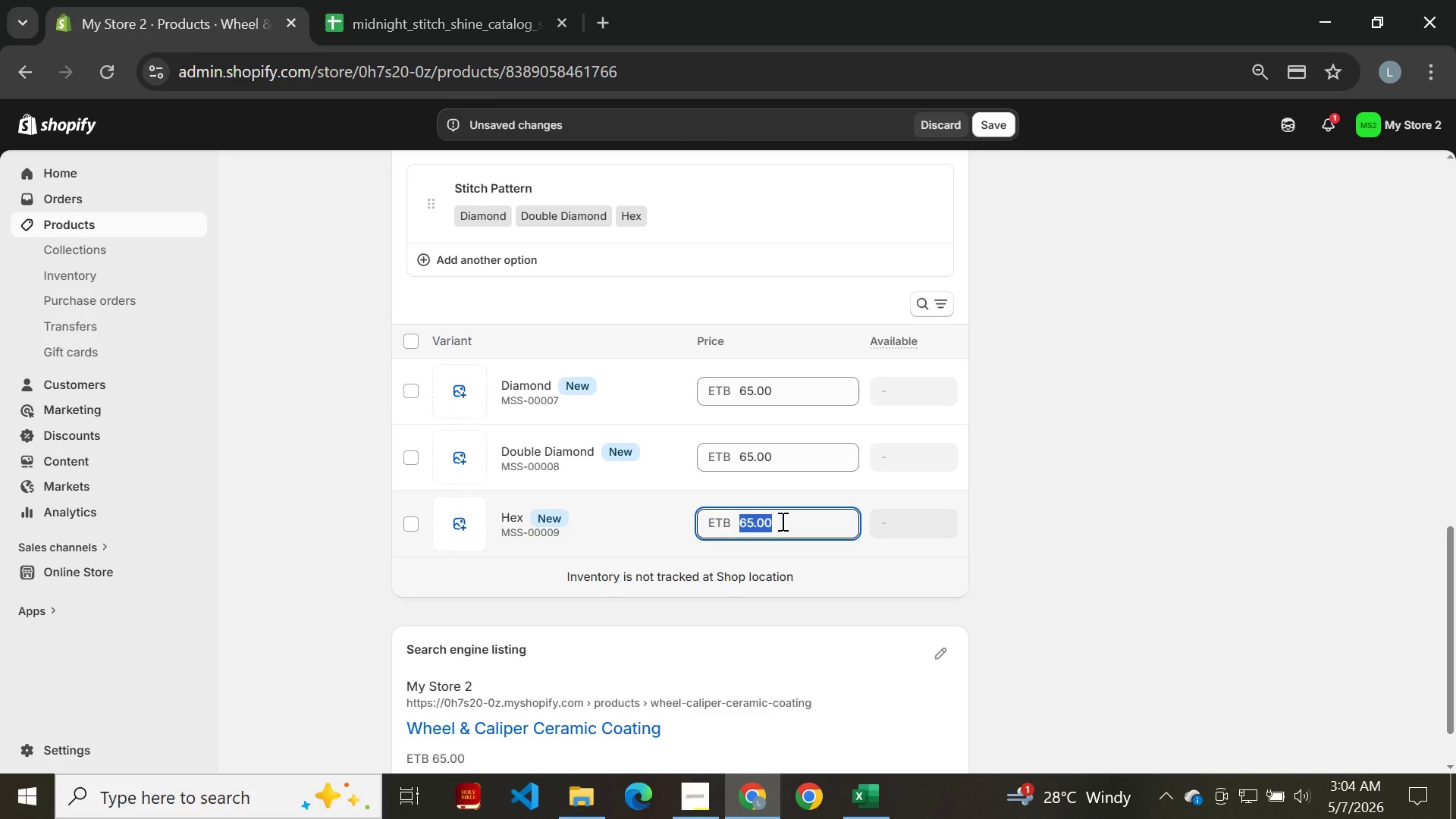 
key(Control+V)
 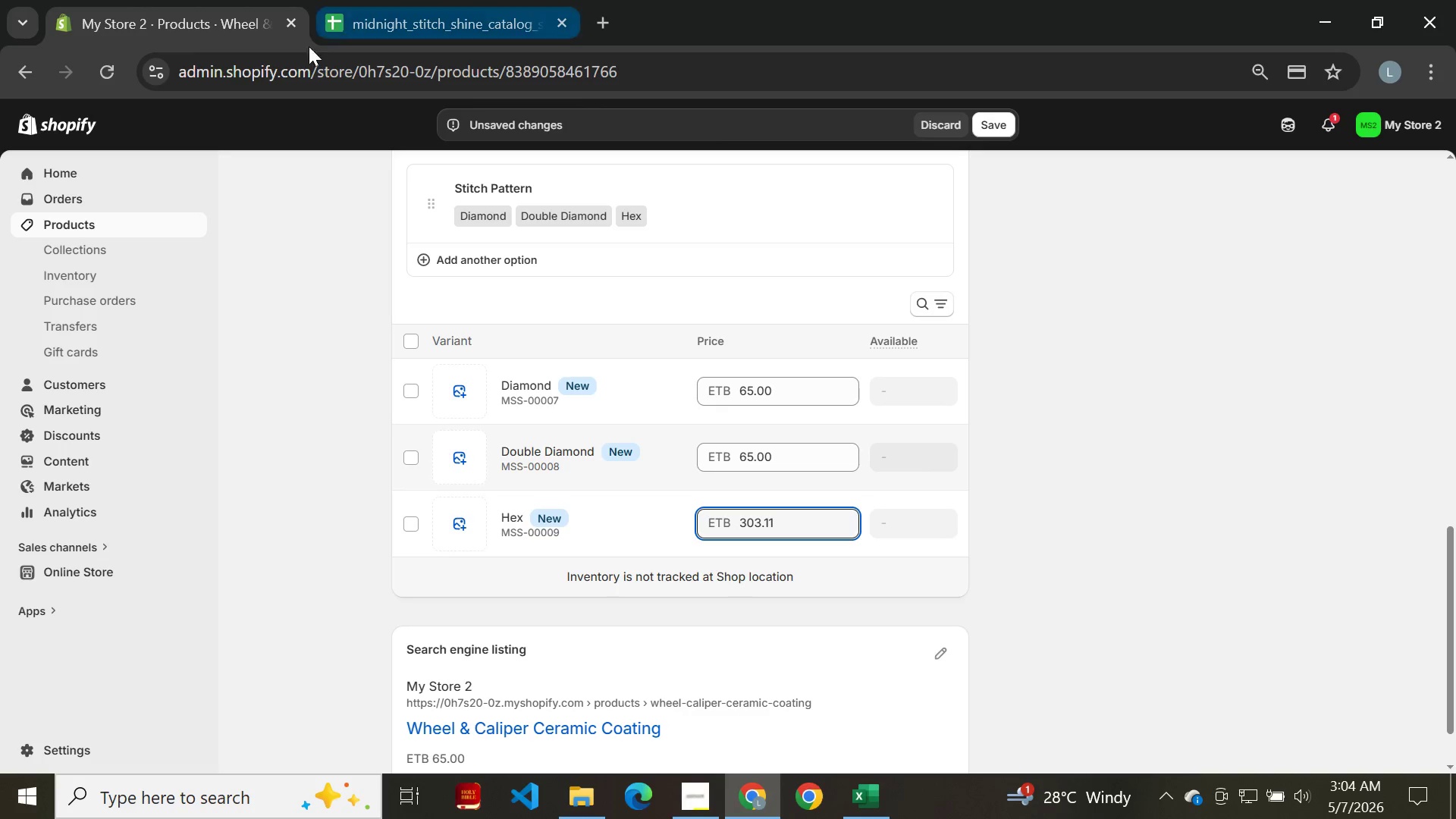 
left_click([365, 22])
 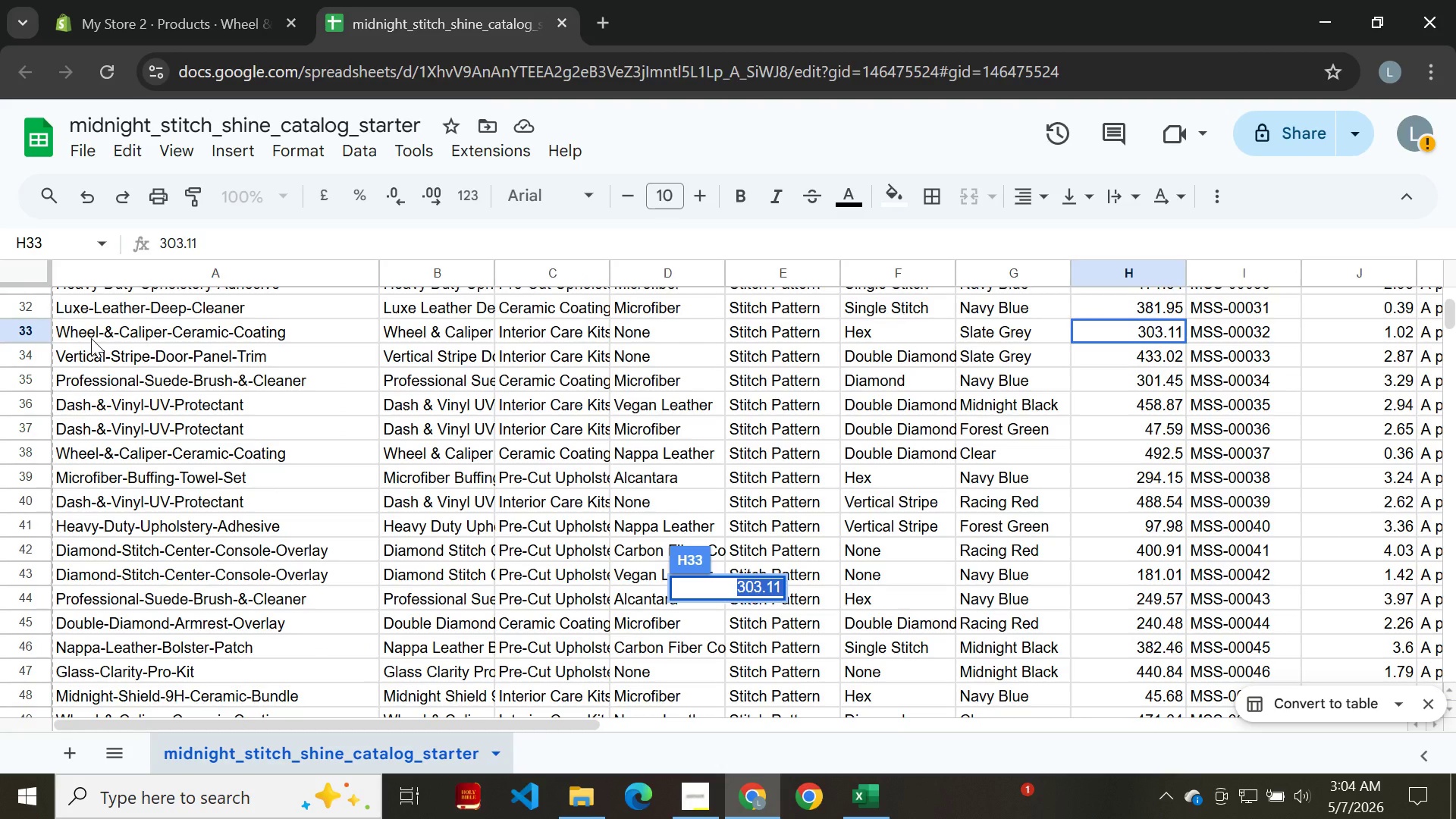 
wait(6.61)
 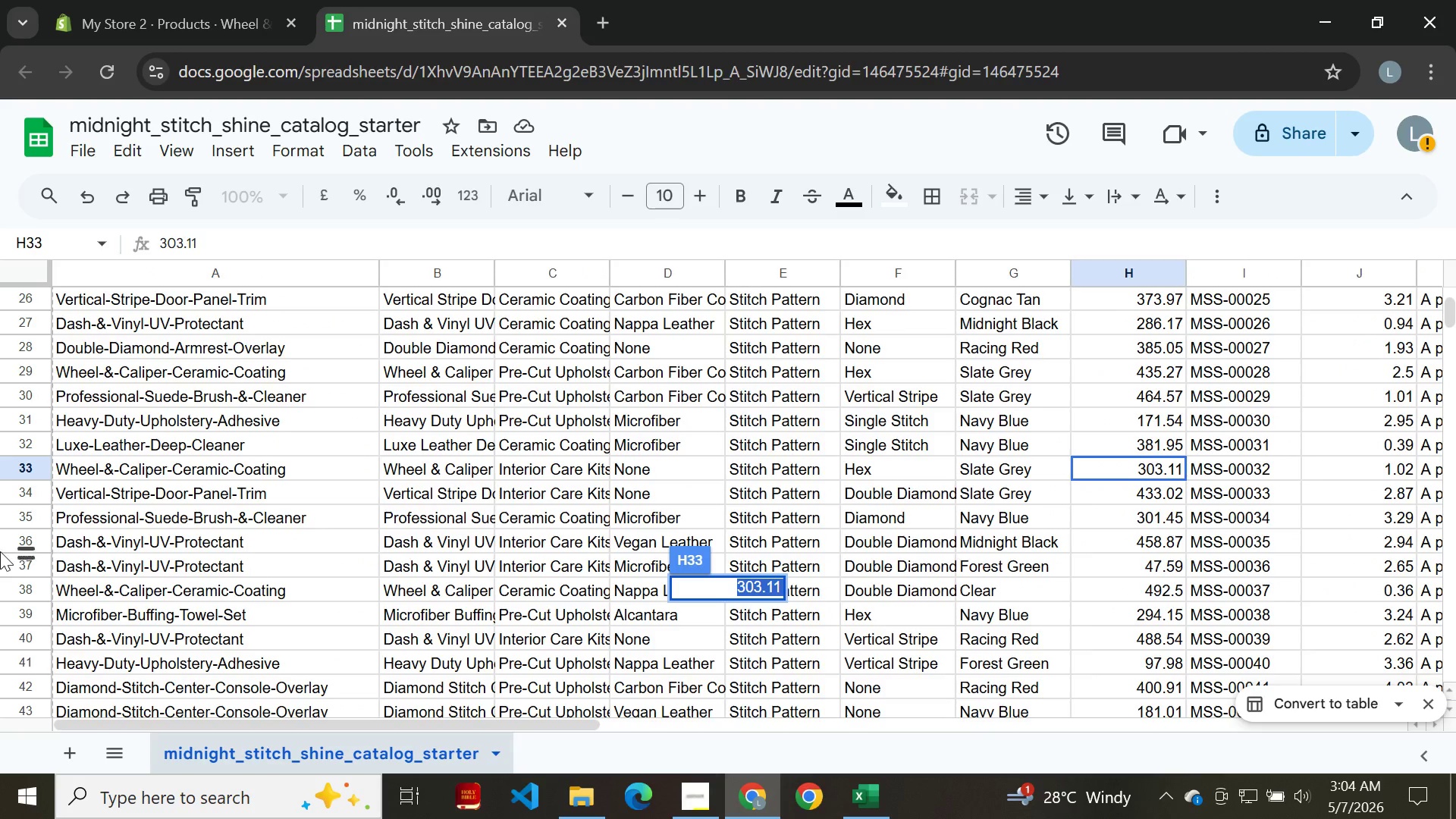 
left_click([30, 450])
 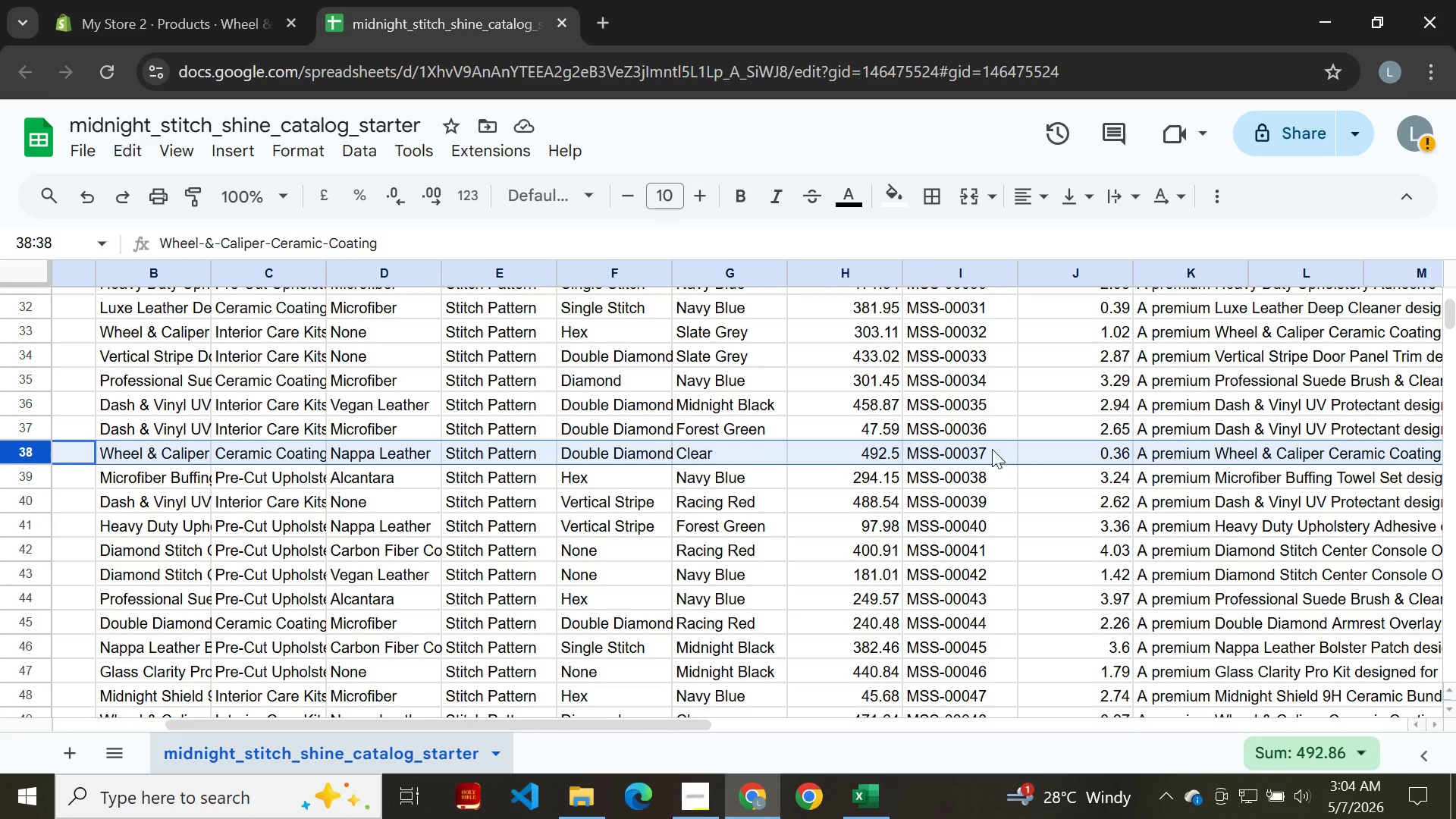 
left_click([879, 447])
 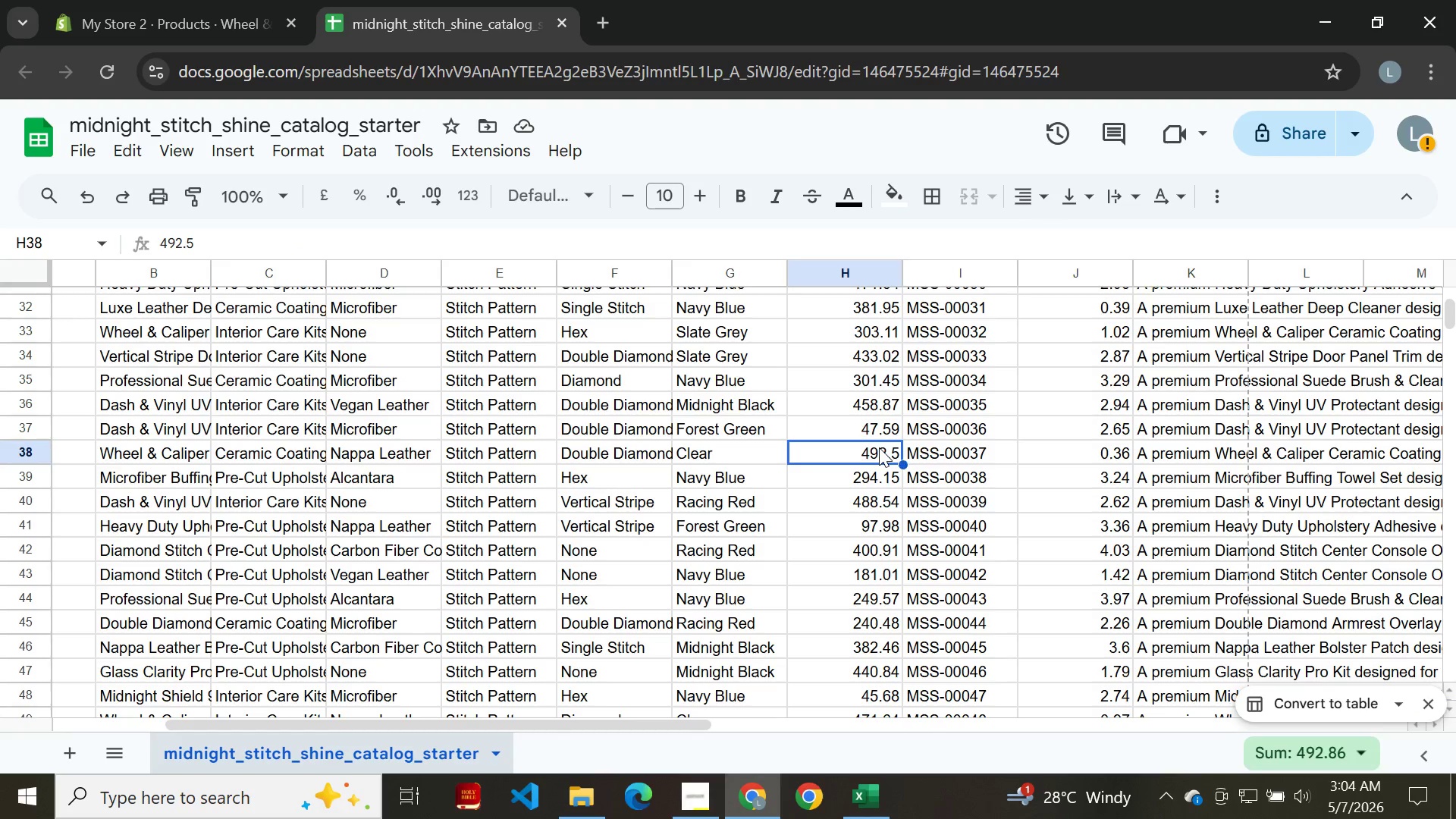 
key(Control+A)
 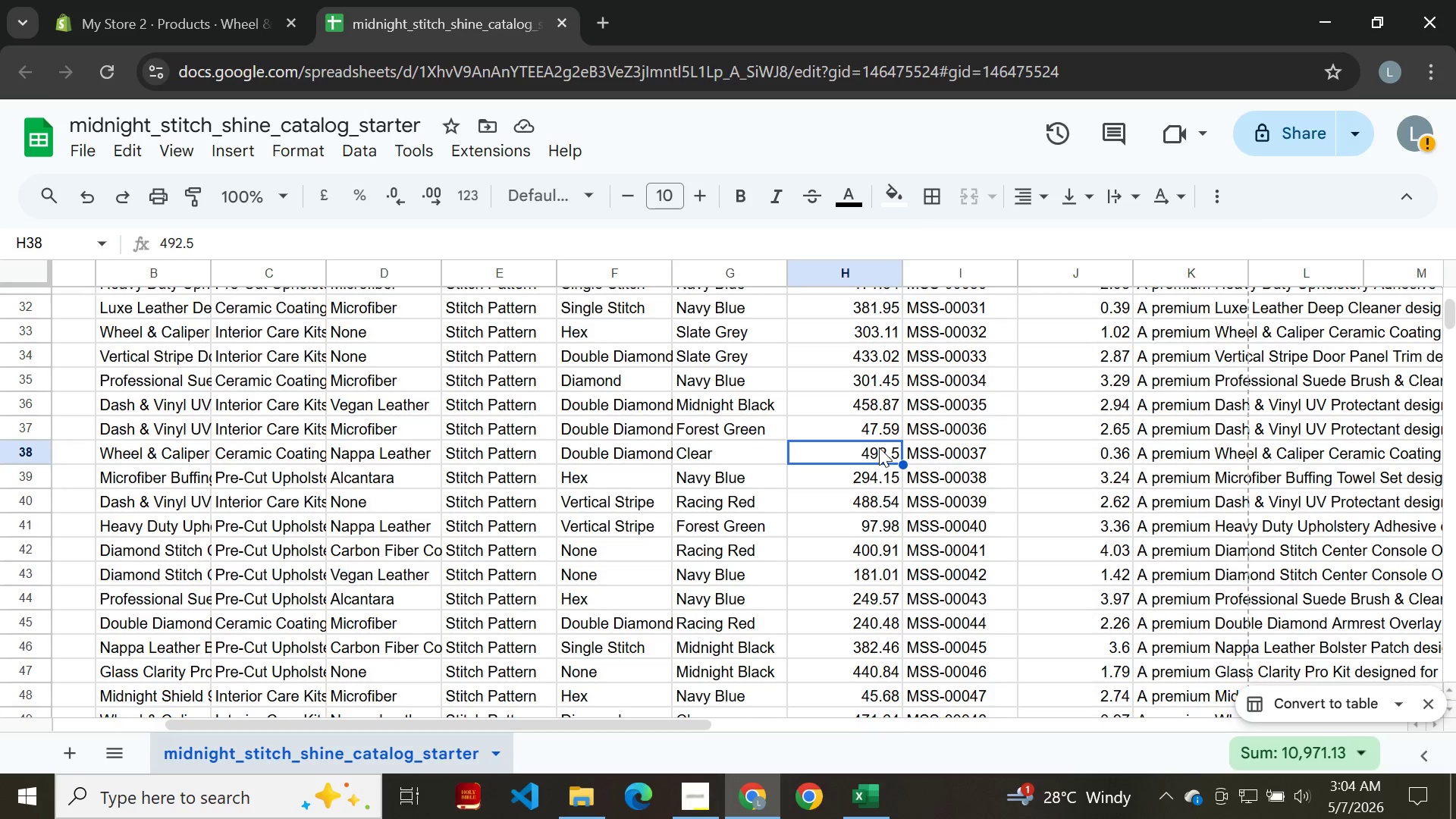 
double_click([879, 447])
 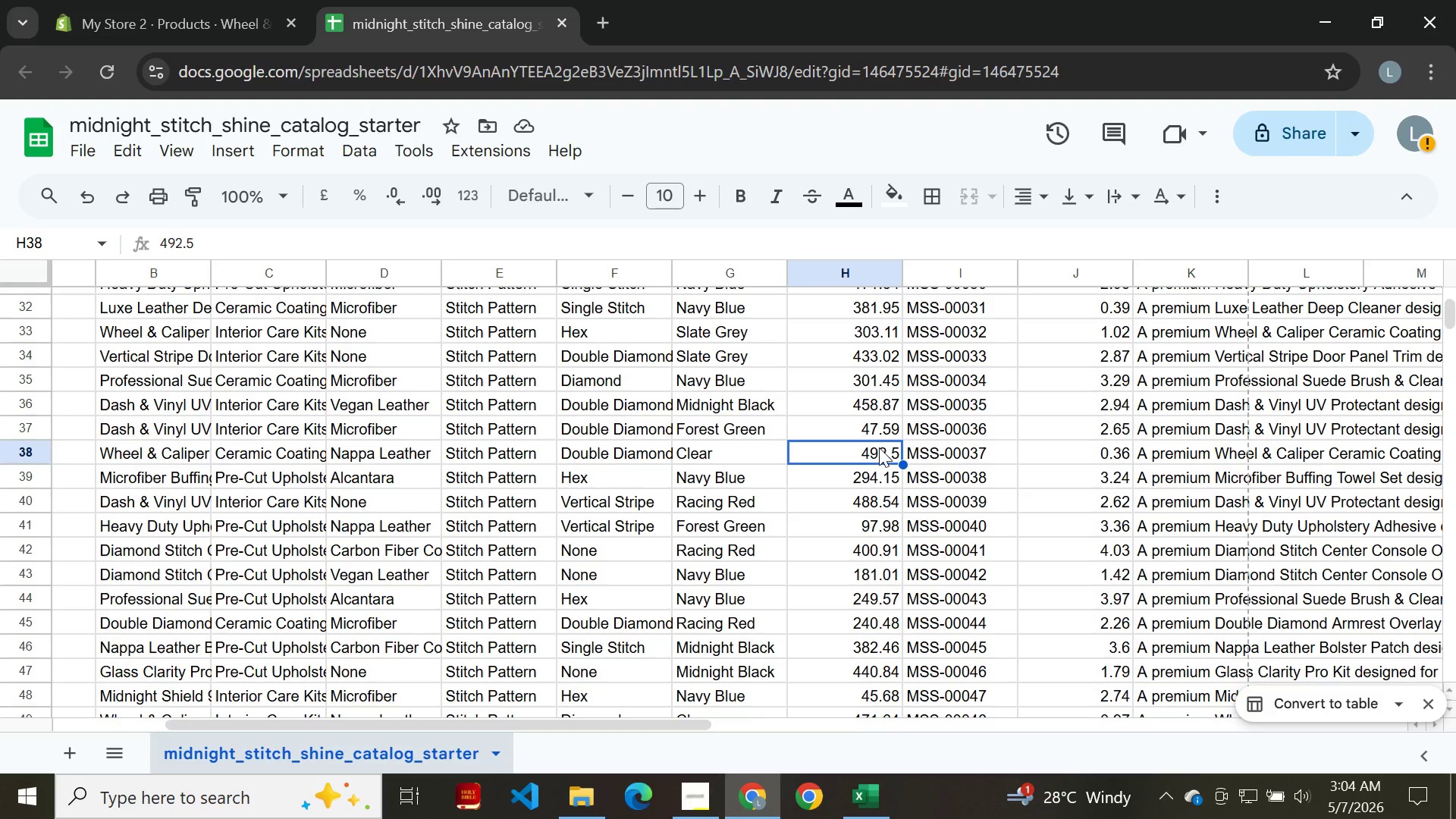 
triple_click([879, 447])
 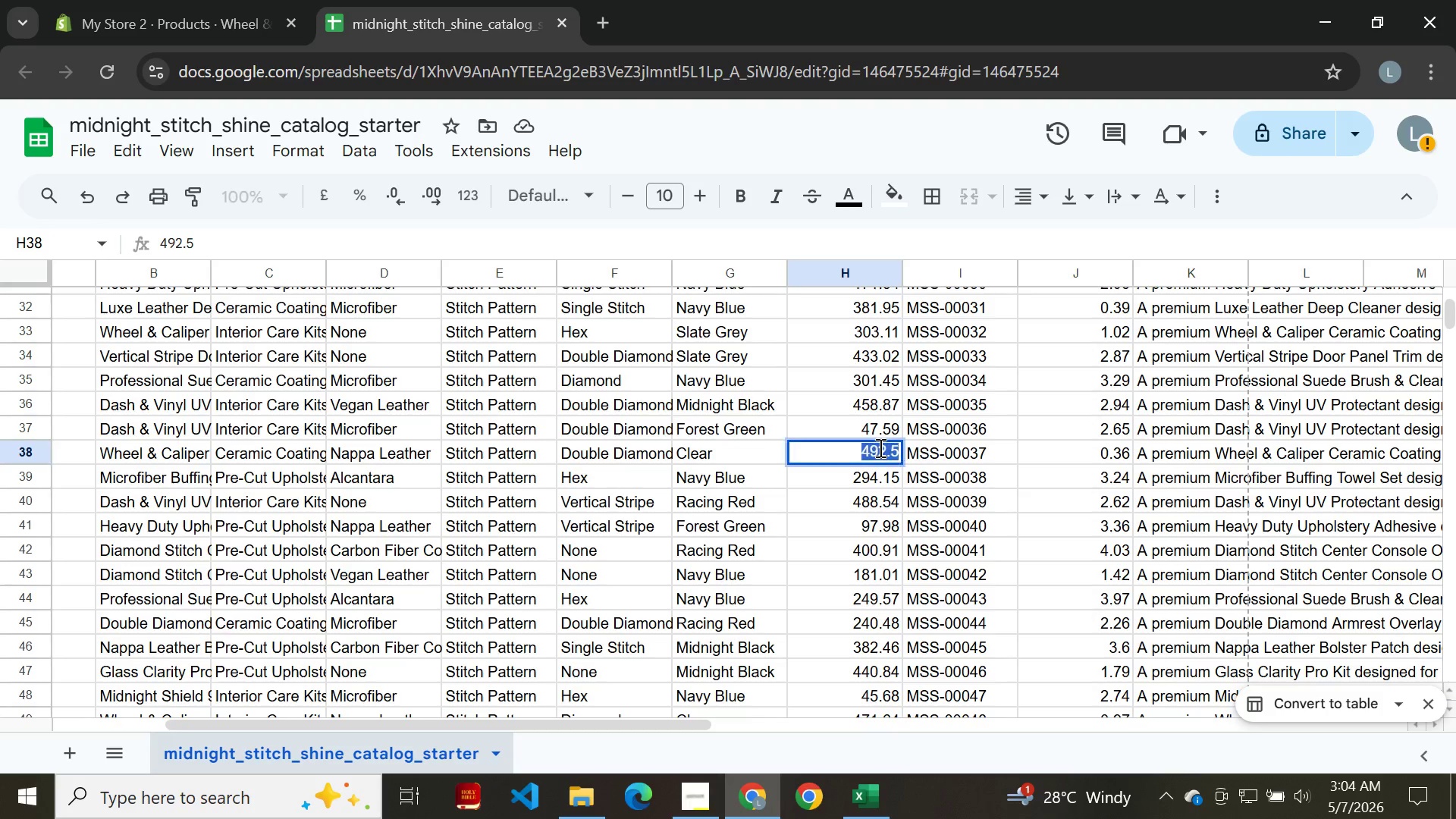 
key(Control+A)
 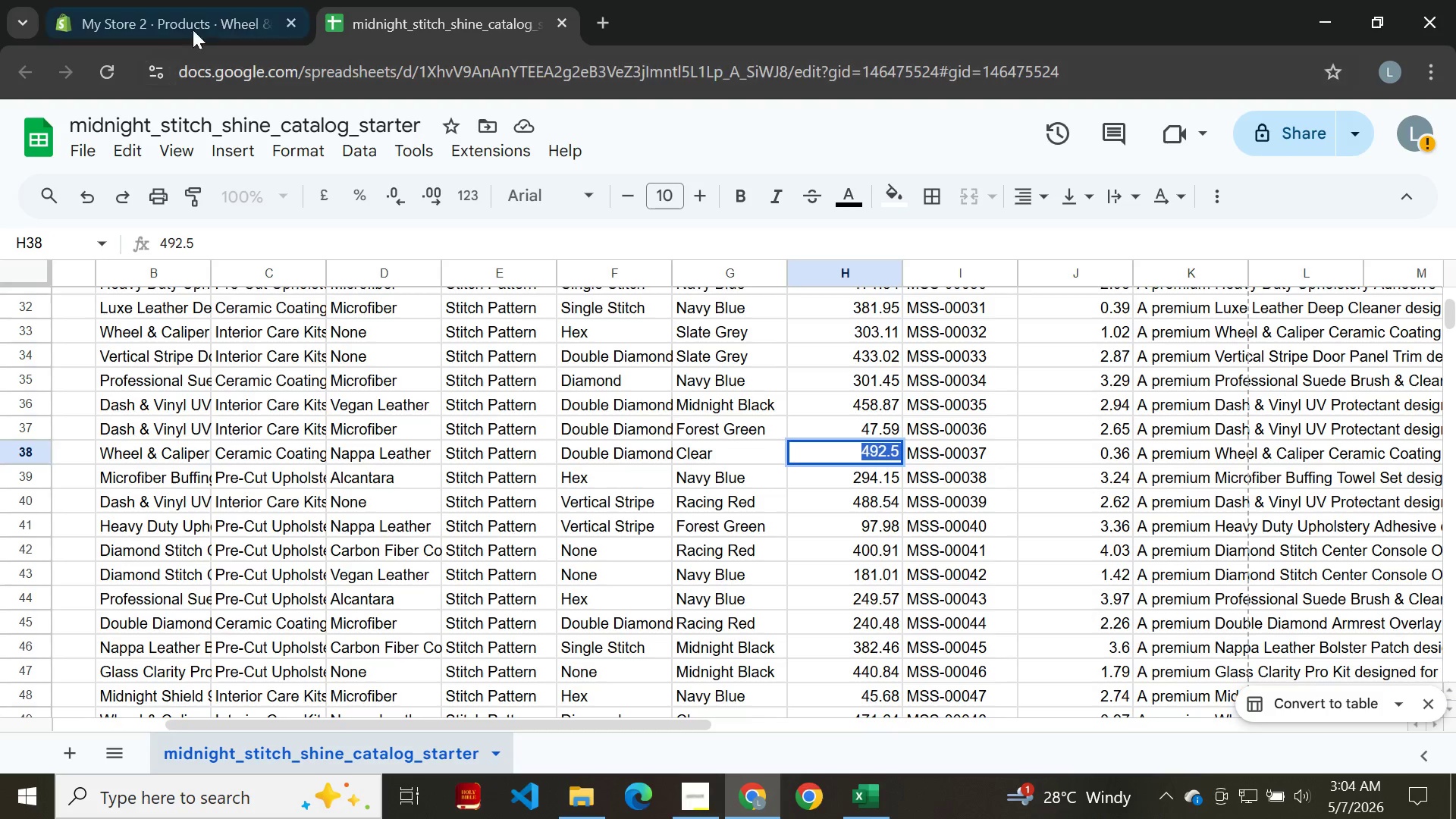 
left_click([170, 24])
 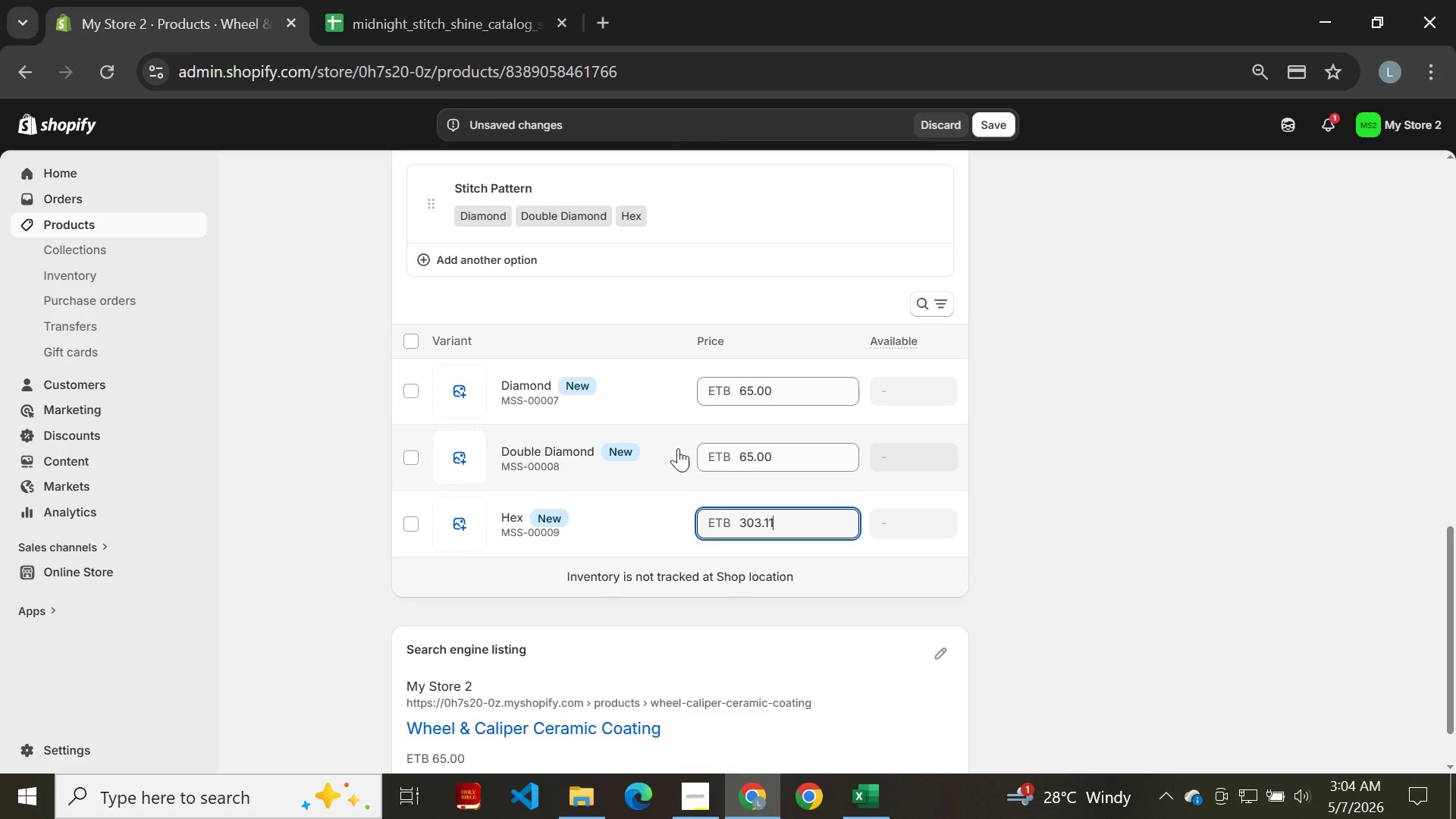 
left_click([811, 471])
 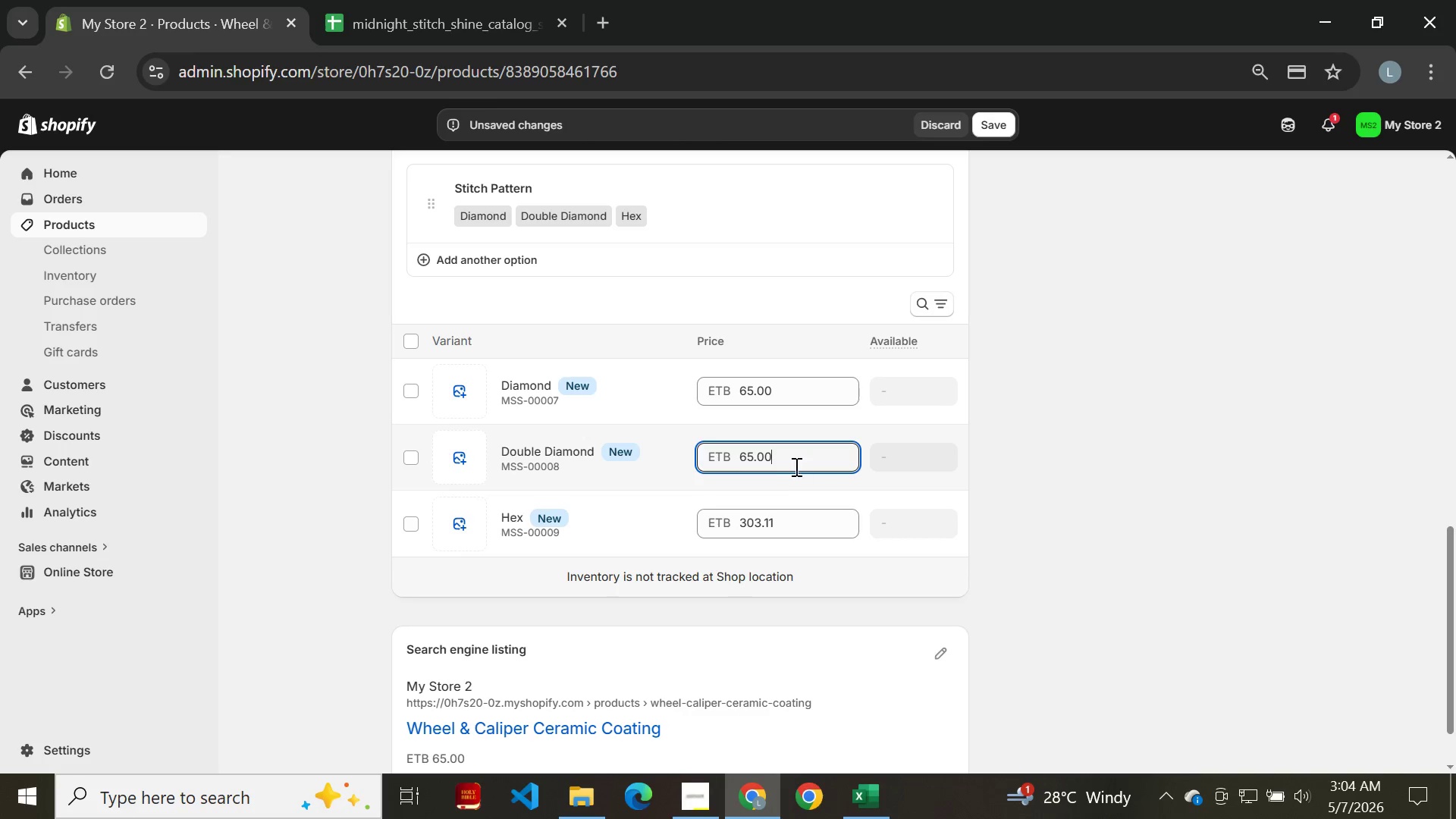 
key(Control+A)
 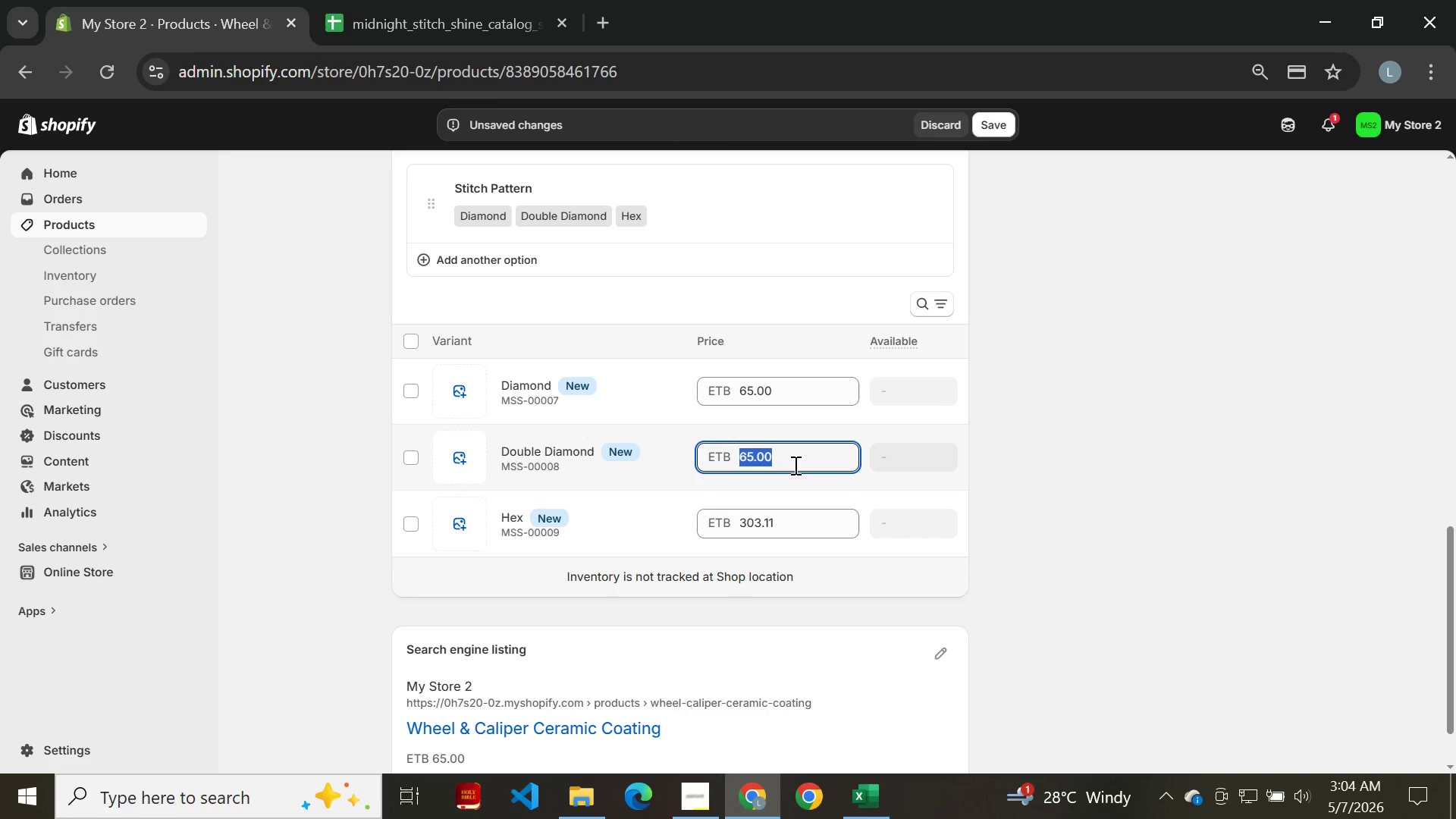 
key(Control+V)
 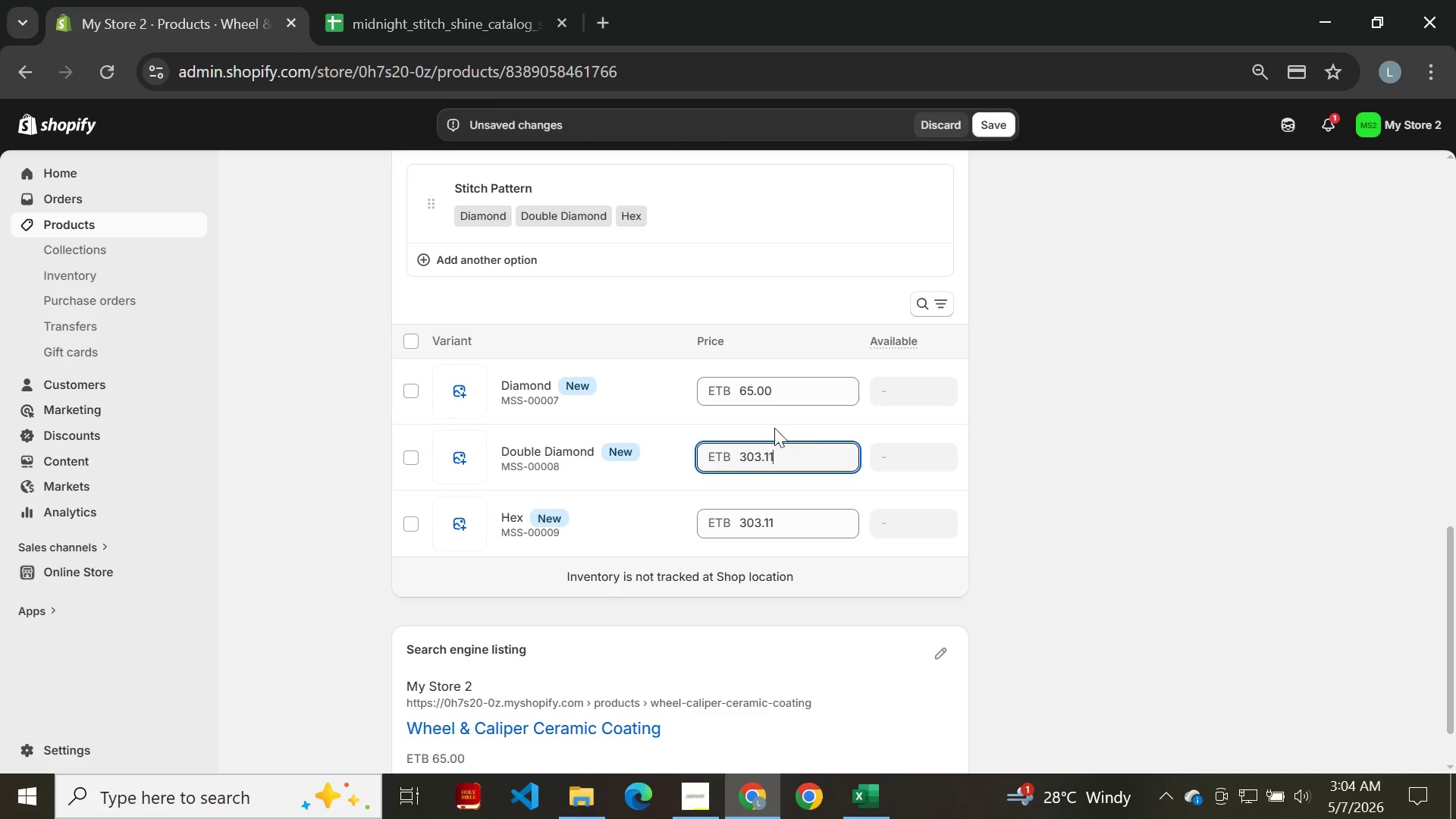 
left_click_drag(start_coordinate=[450, 11], to_coordinate=[921, 422])
 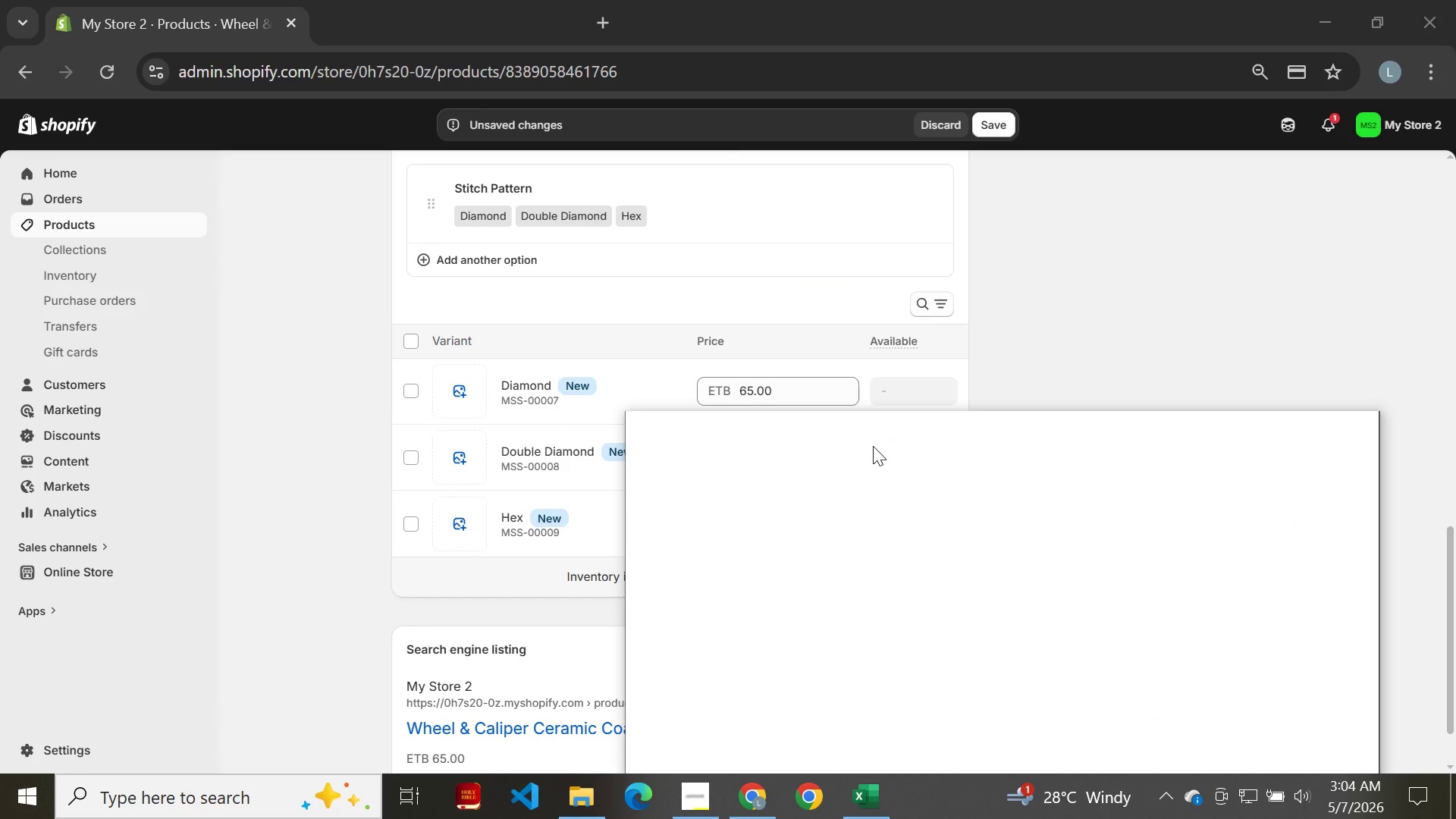 
left_click_drag(start_coordinate=[836, 432], to_coordinate=[598, 0])
 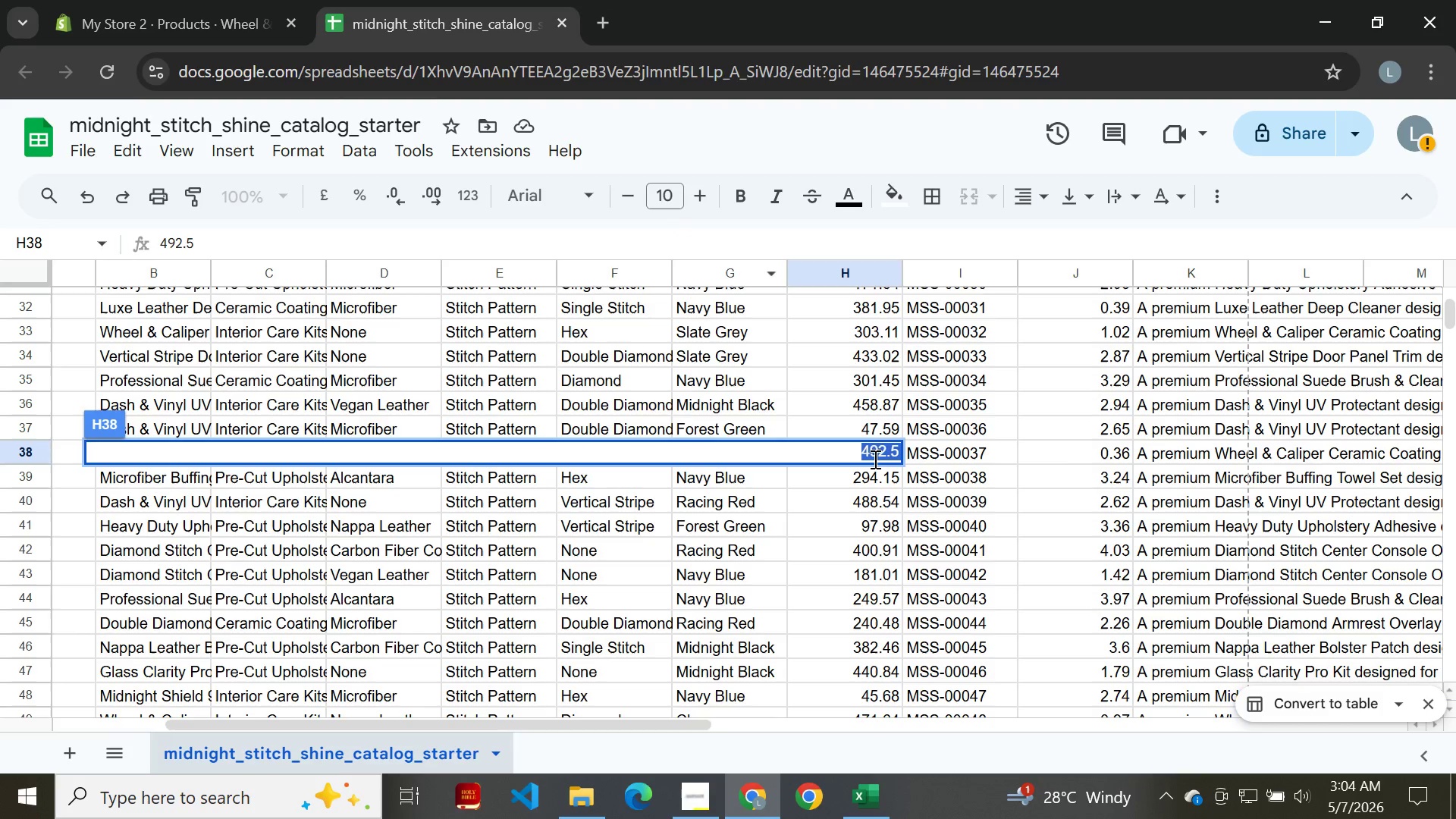 
left_click([878, 453])
 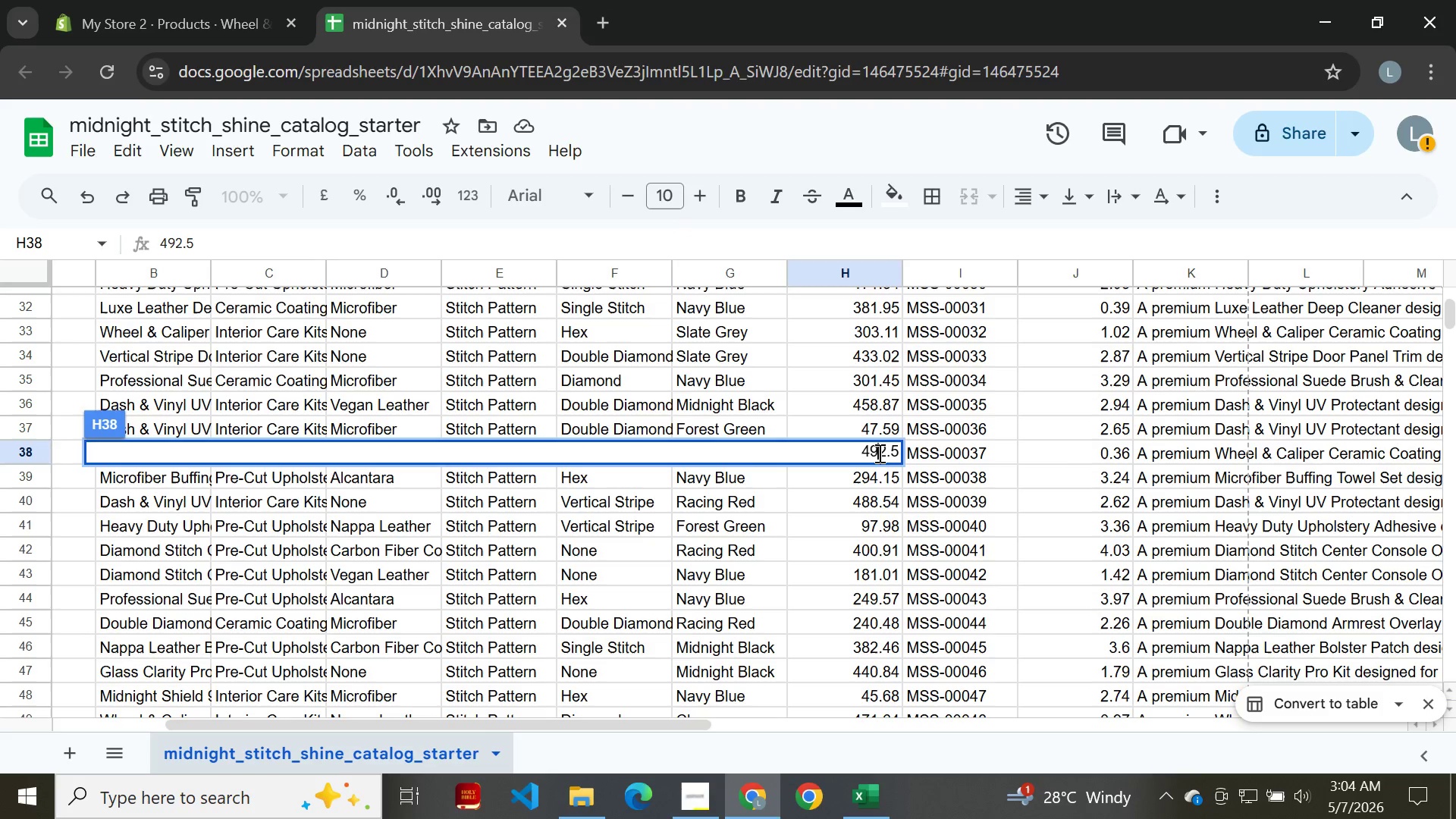 
double_click([878, 453])
 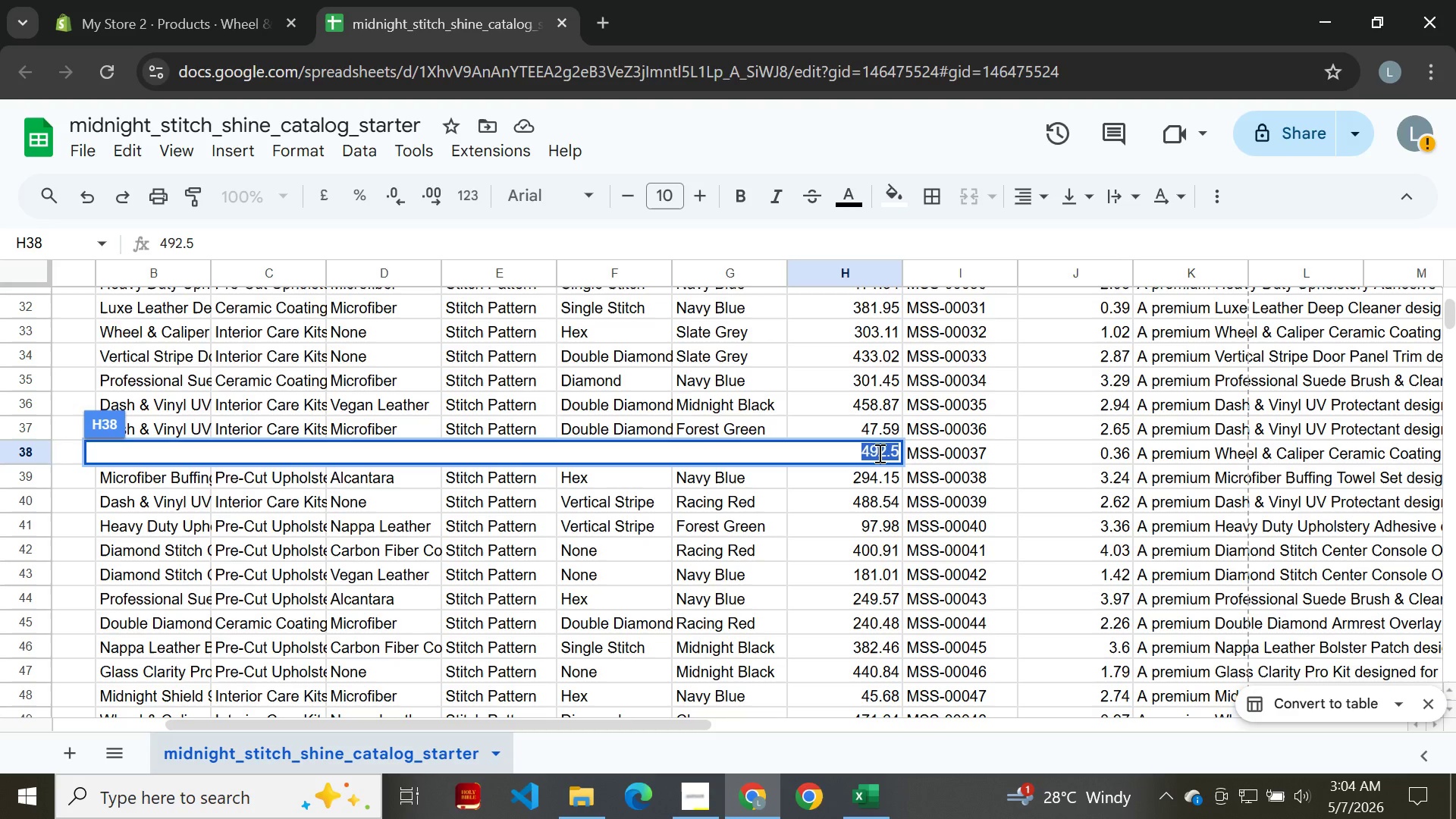 
key(Control+C)
 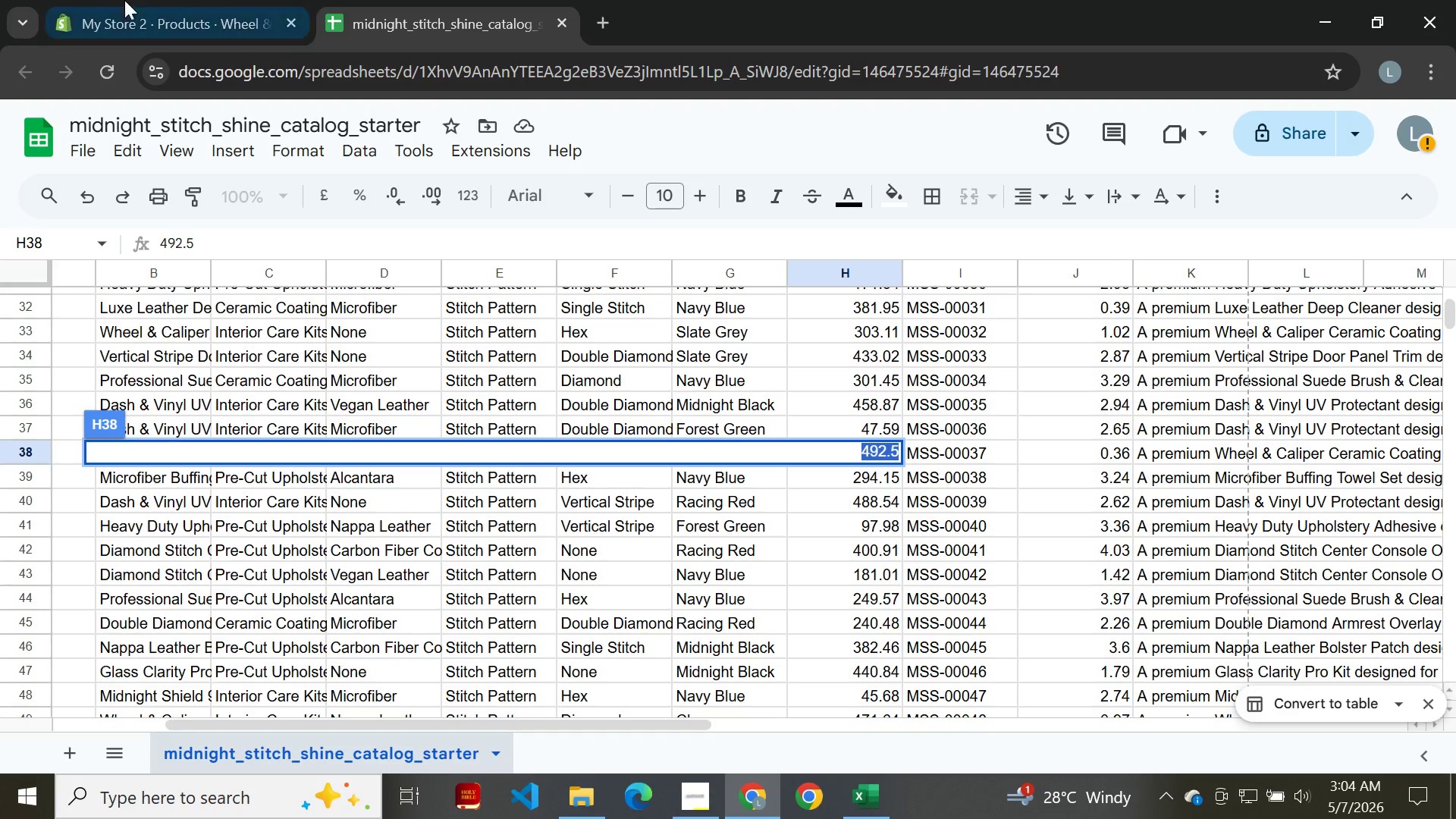 
left_click([111, 0])
 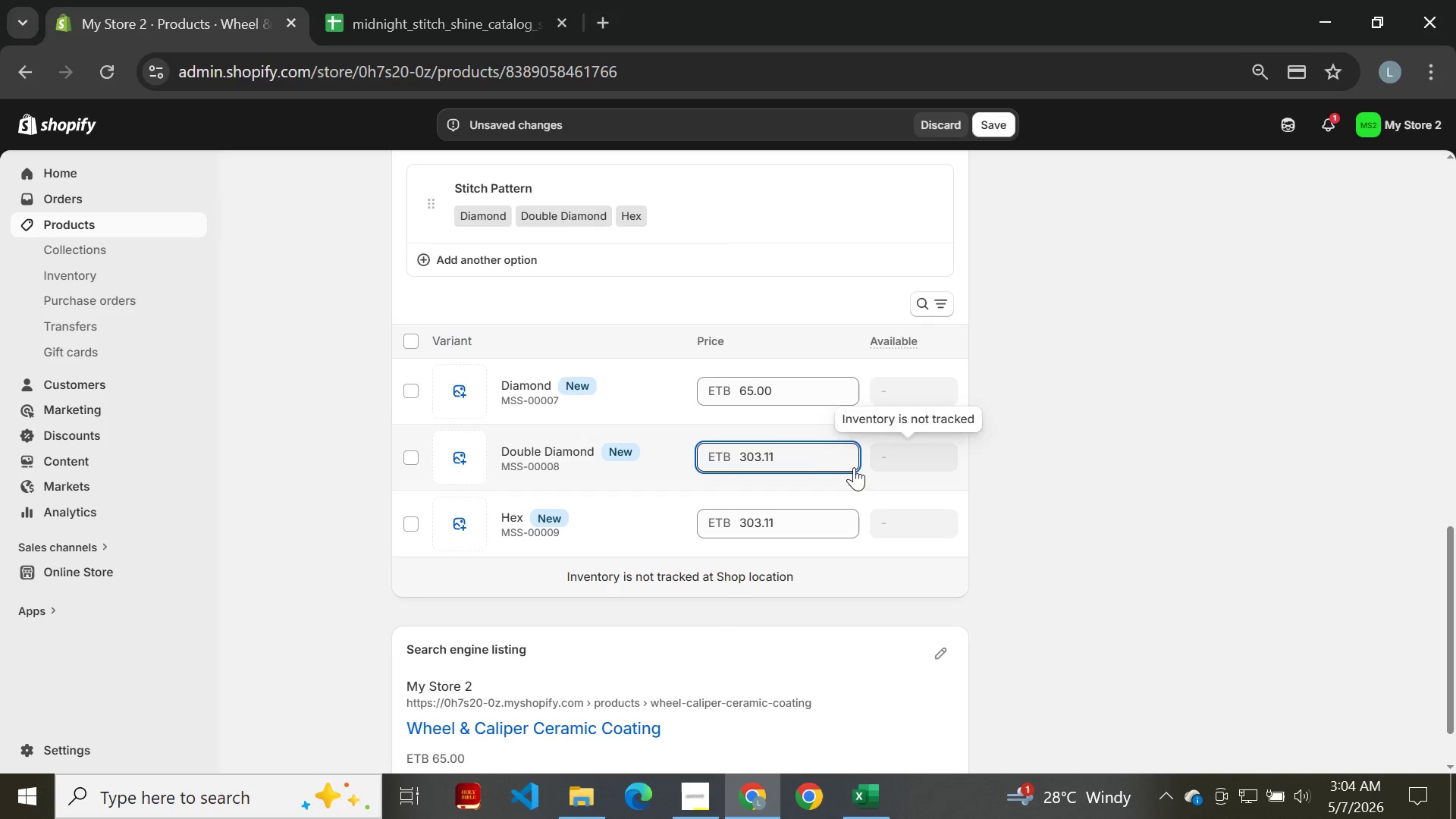 
left_click([827, 462])
 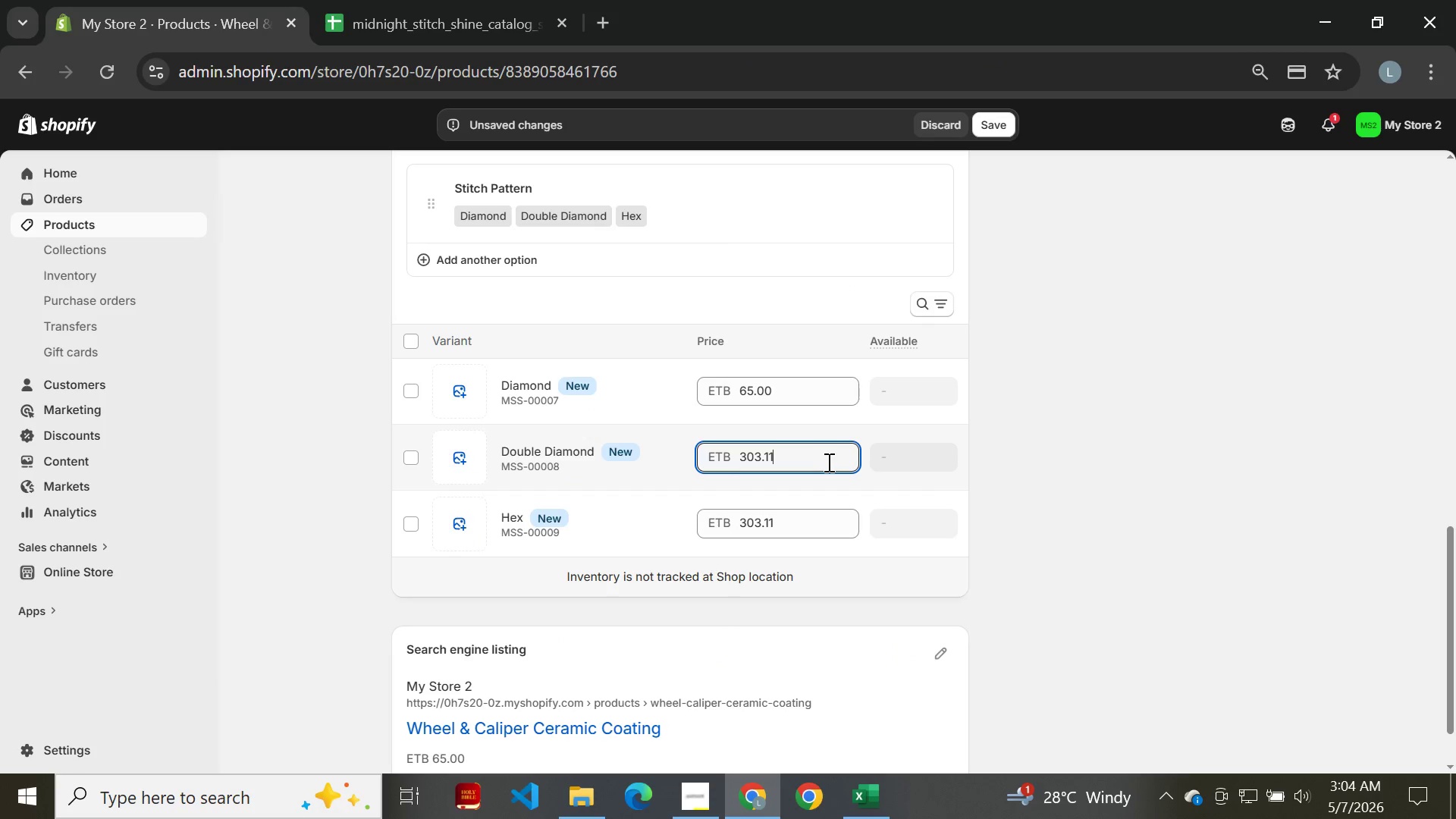 
key(Control+A)
 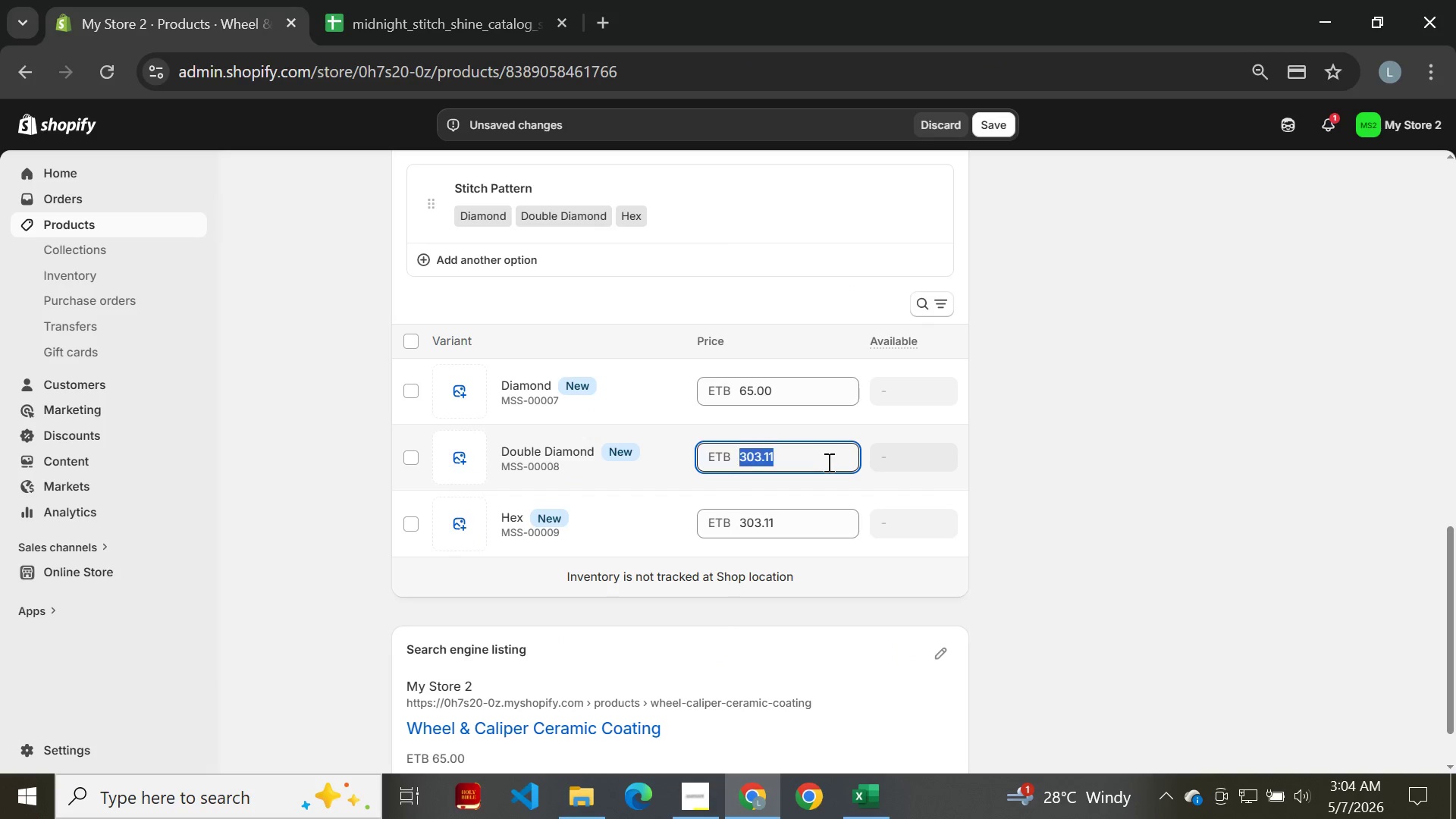 
key(Control+V)
 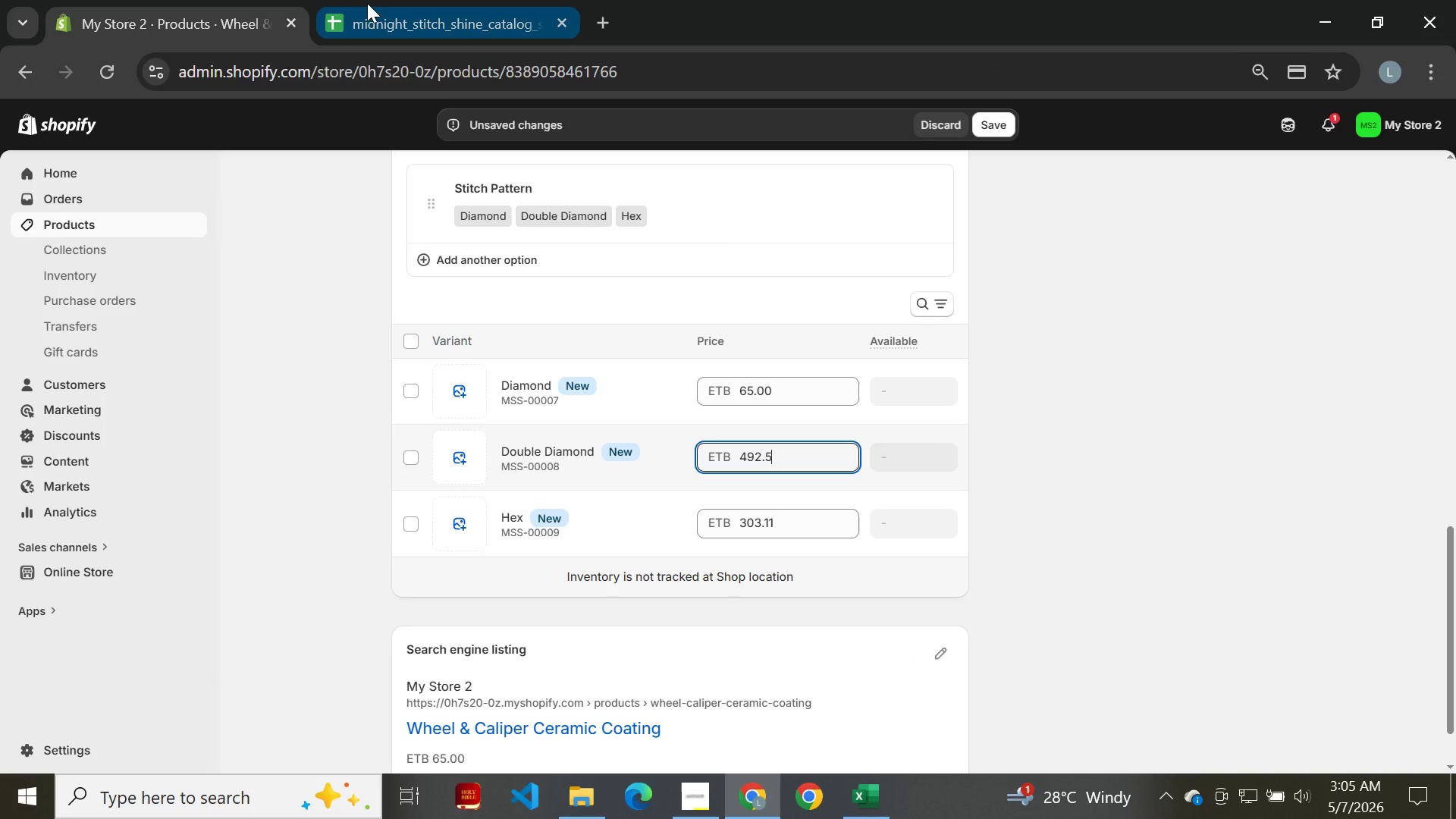 
left_click([369, 2])
 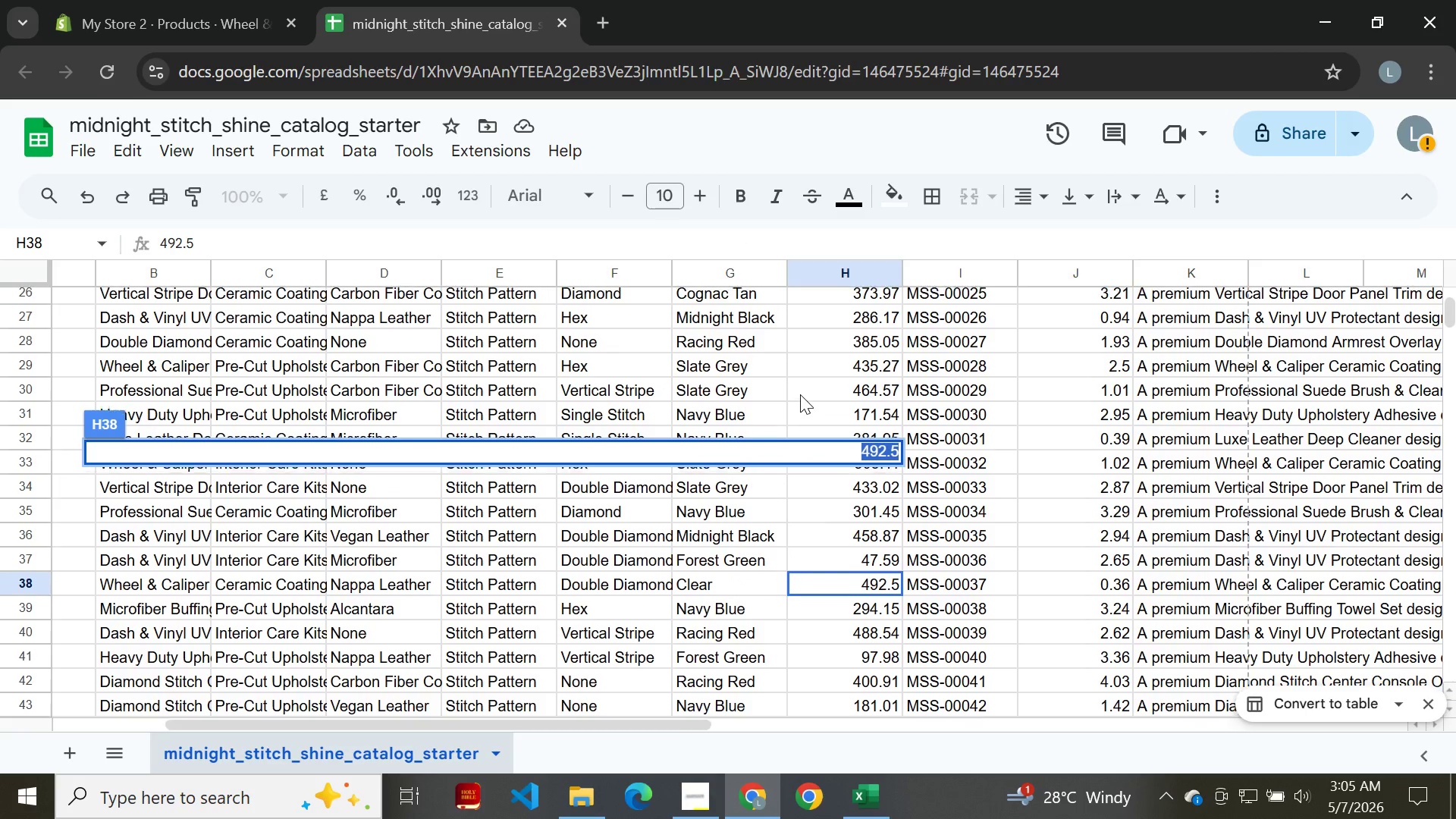 
left_click([823, 555])
 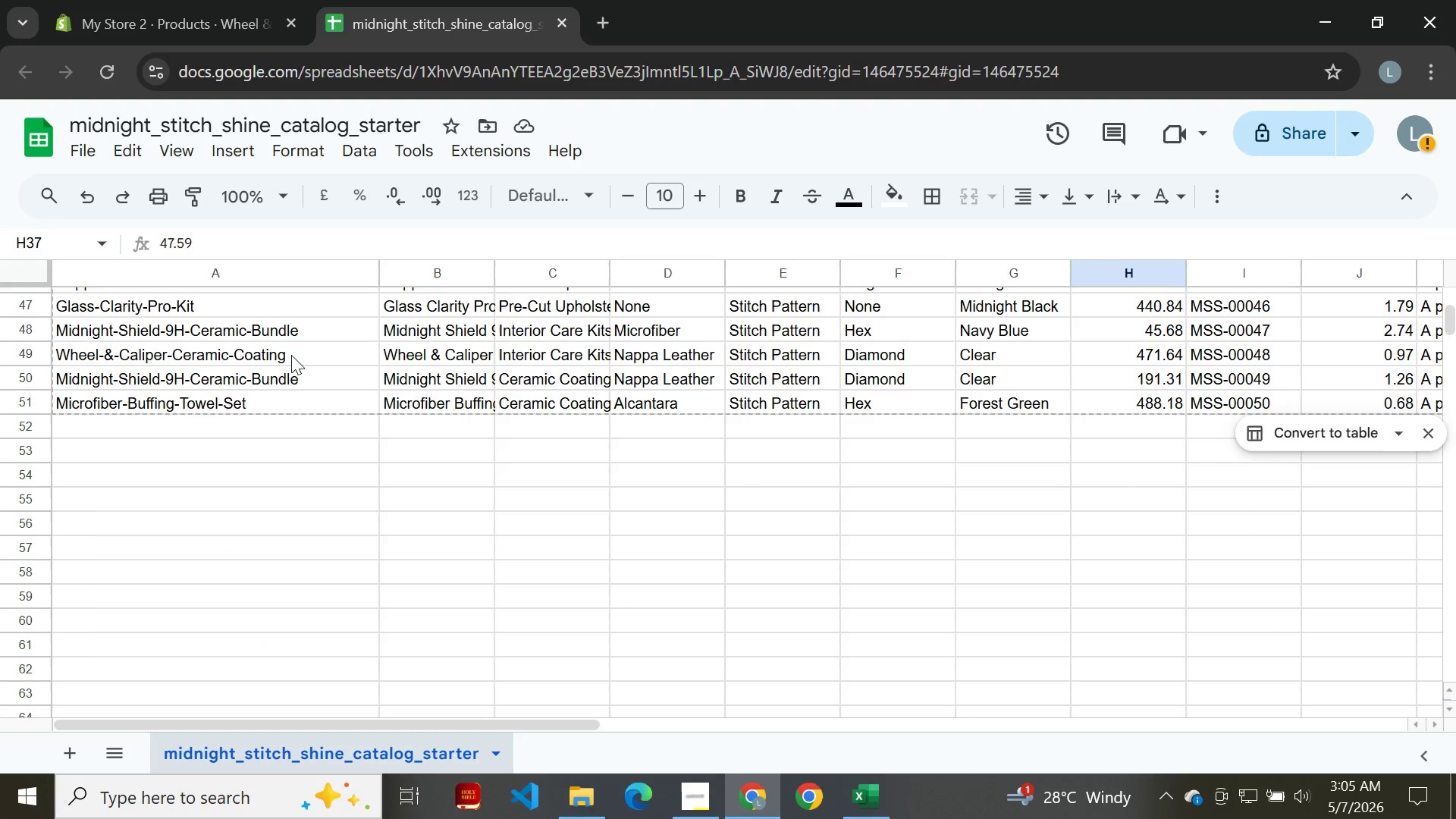 
left_click([17, 353])
 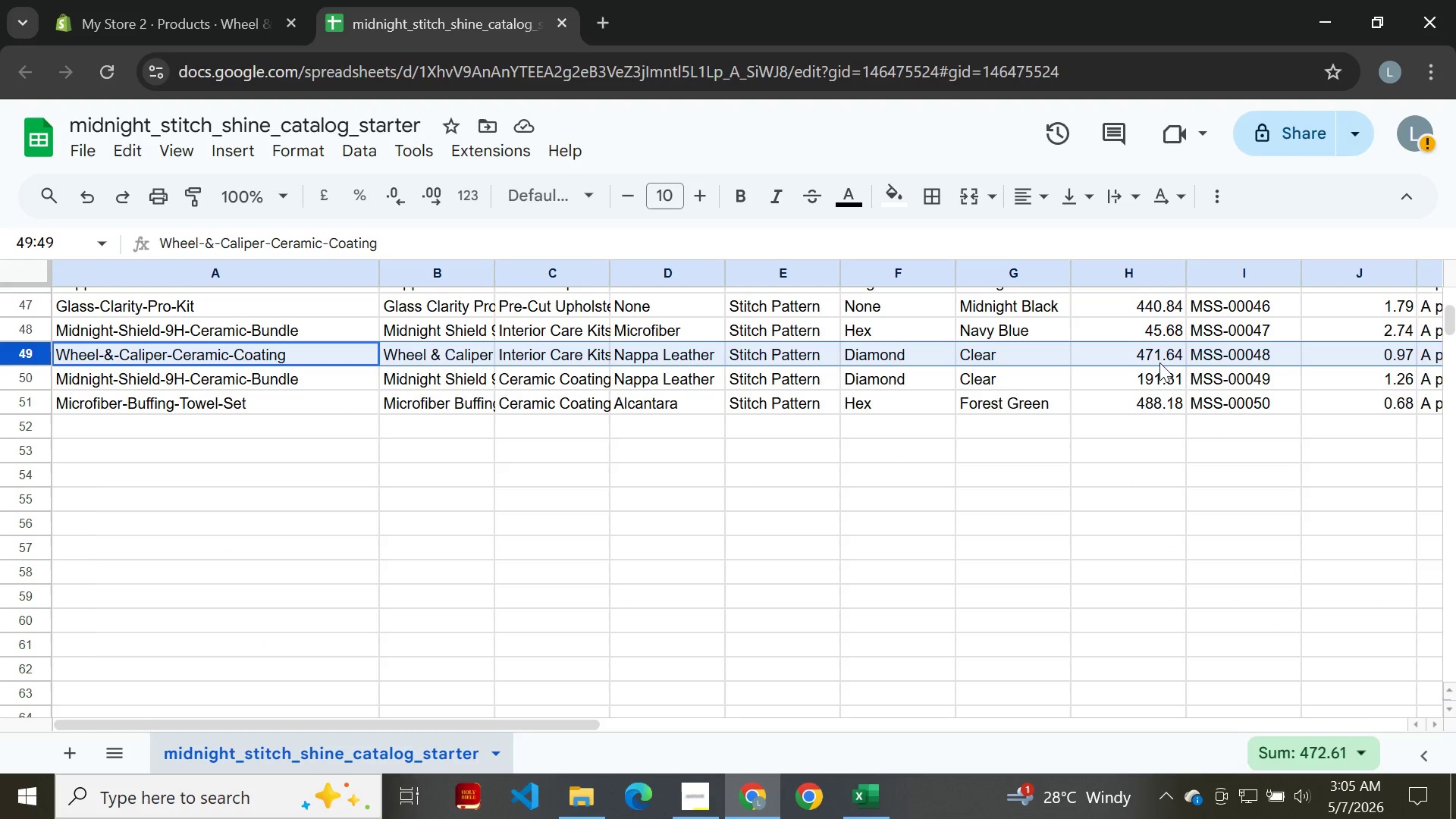 
double_click([1169, 362])
 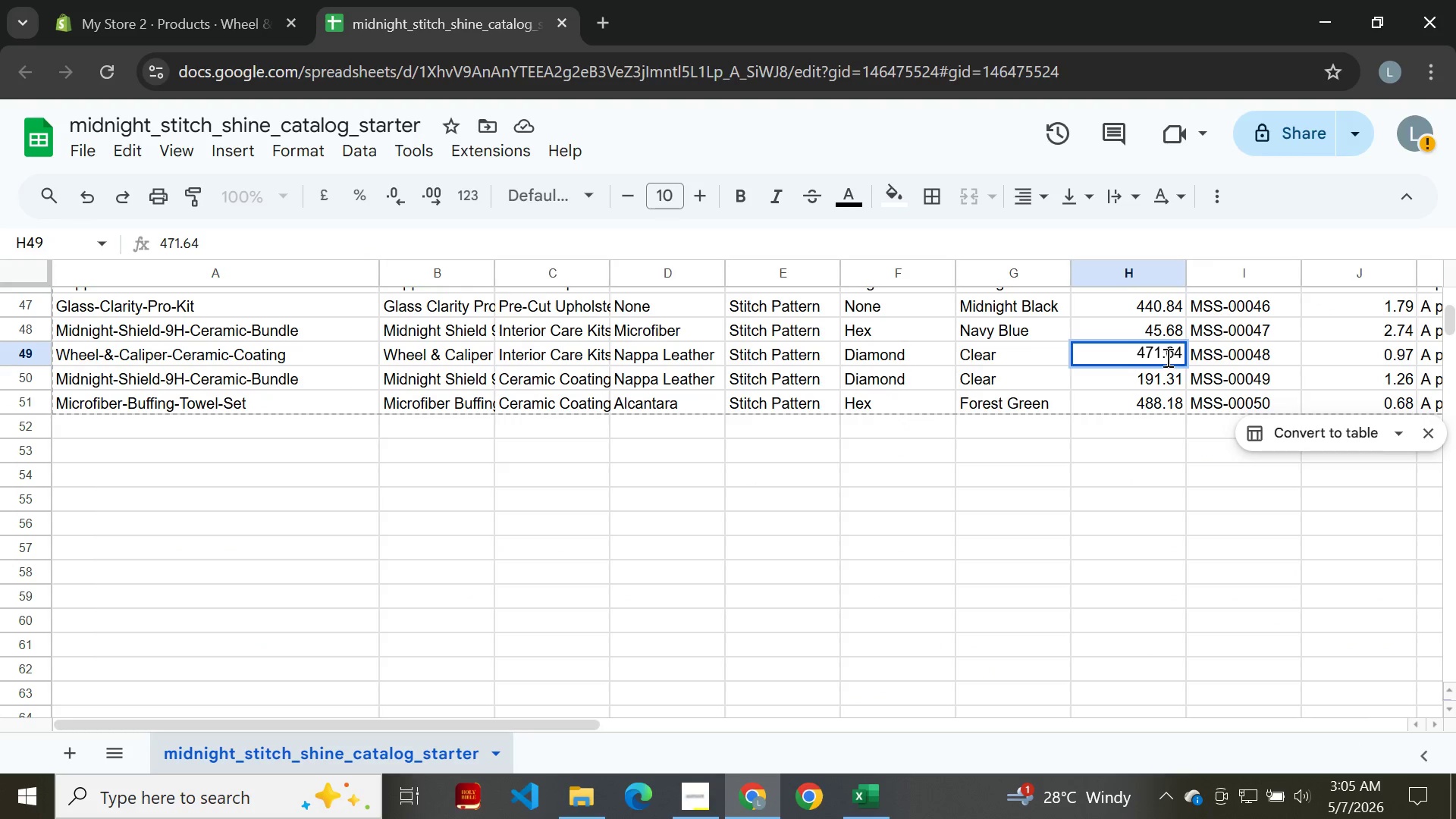 
hold_key(key=ControlLeft, duration=0.75)
 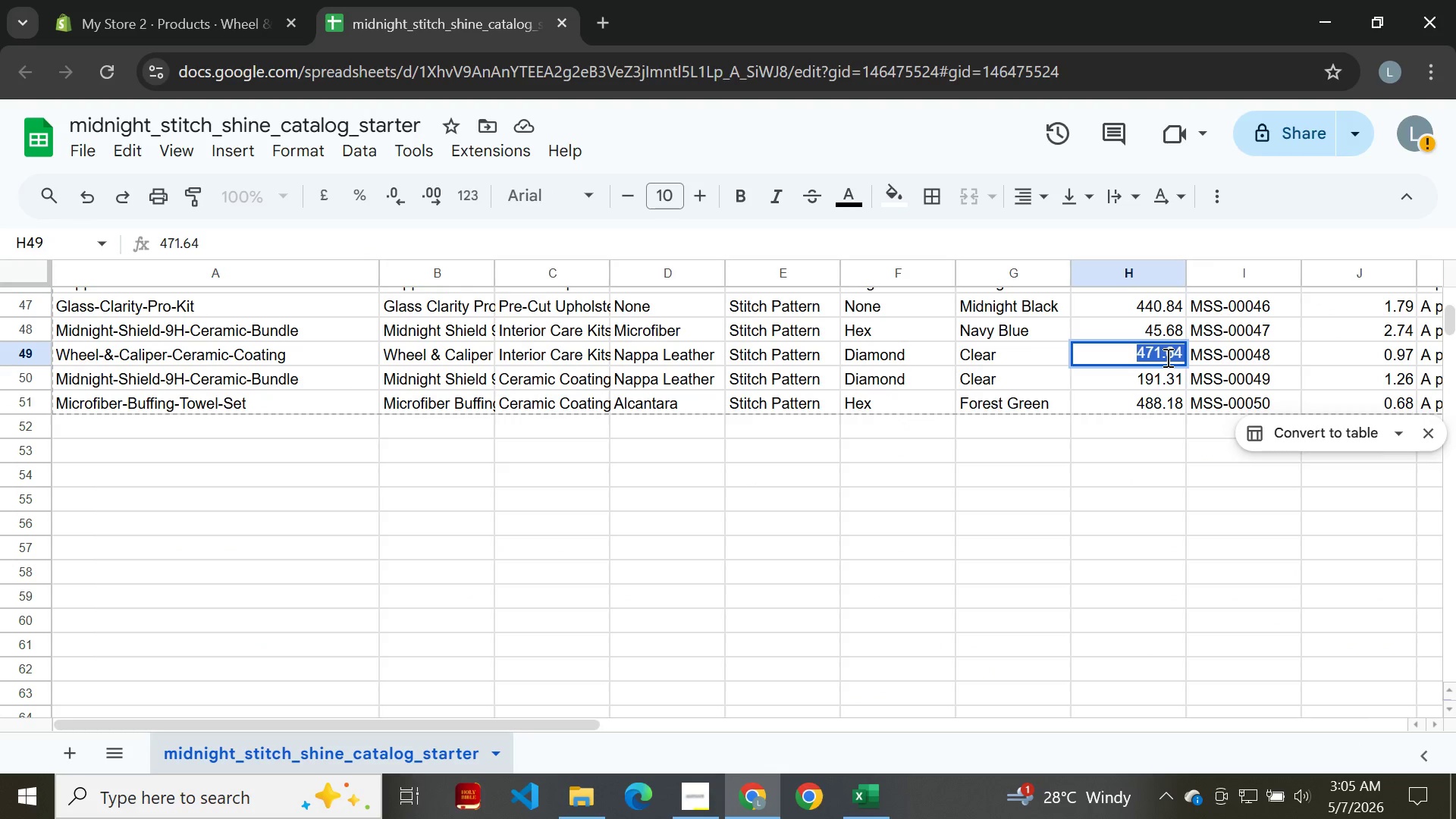 
key(A)
 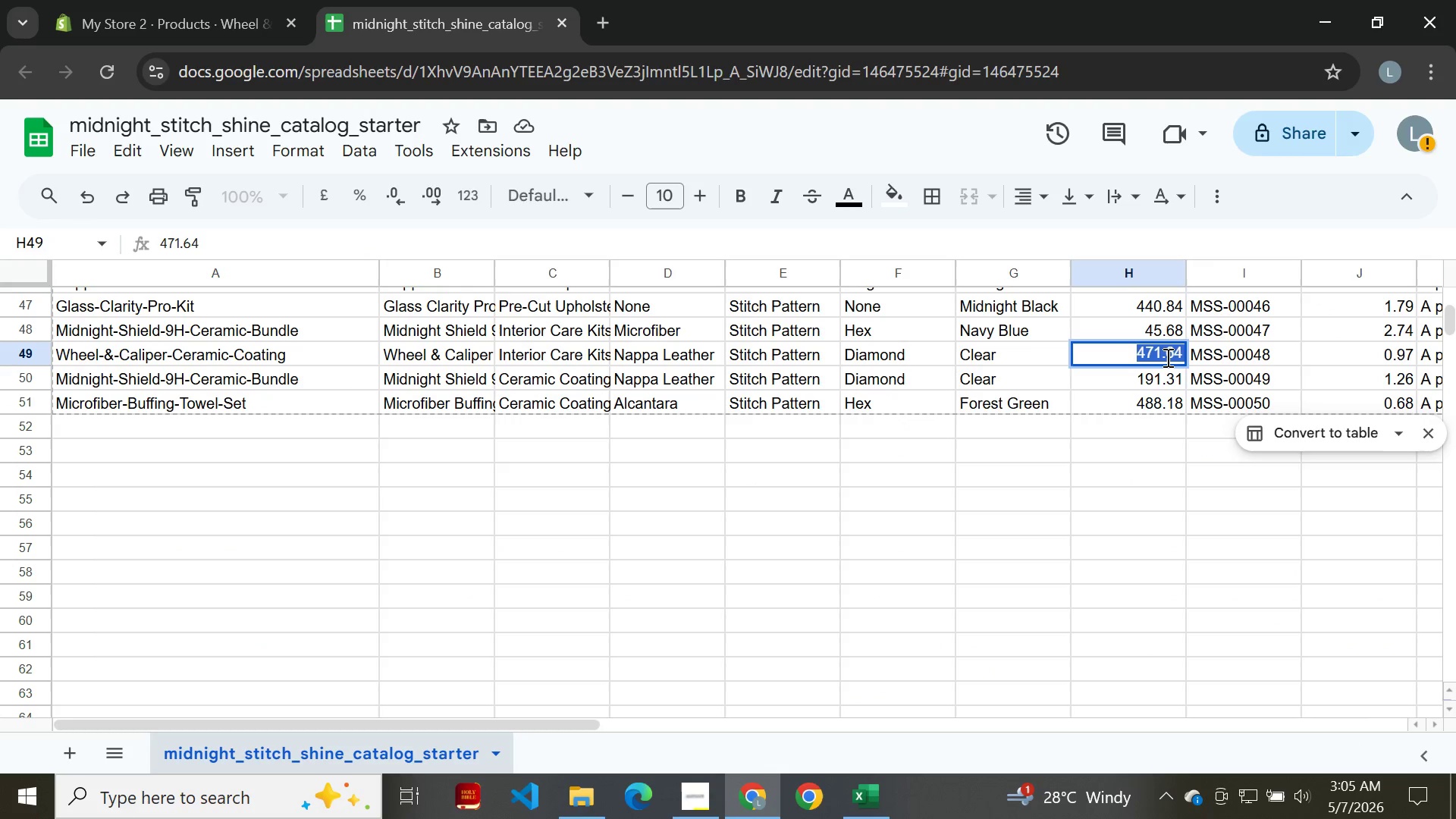 
key(Control+C)
 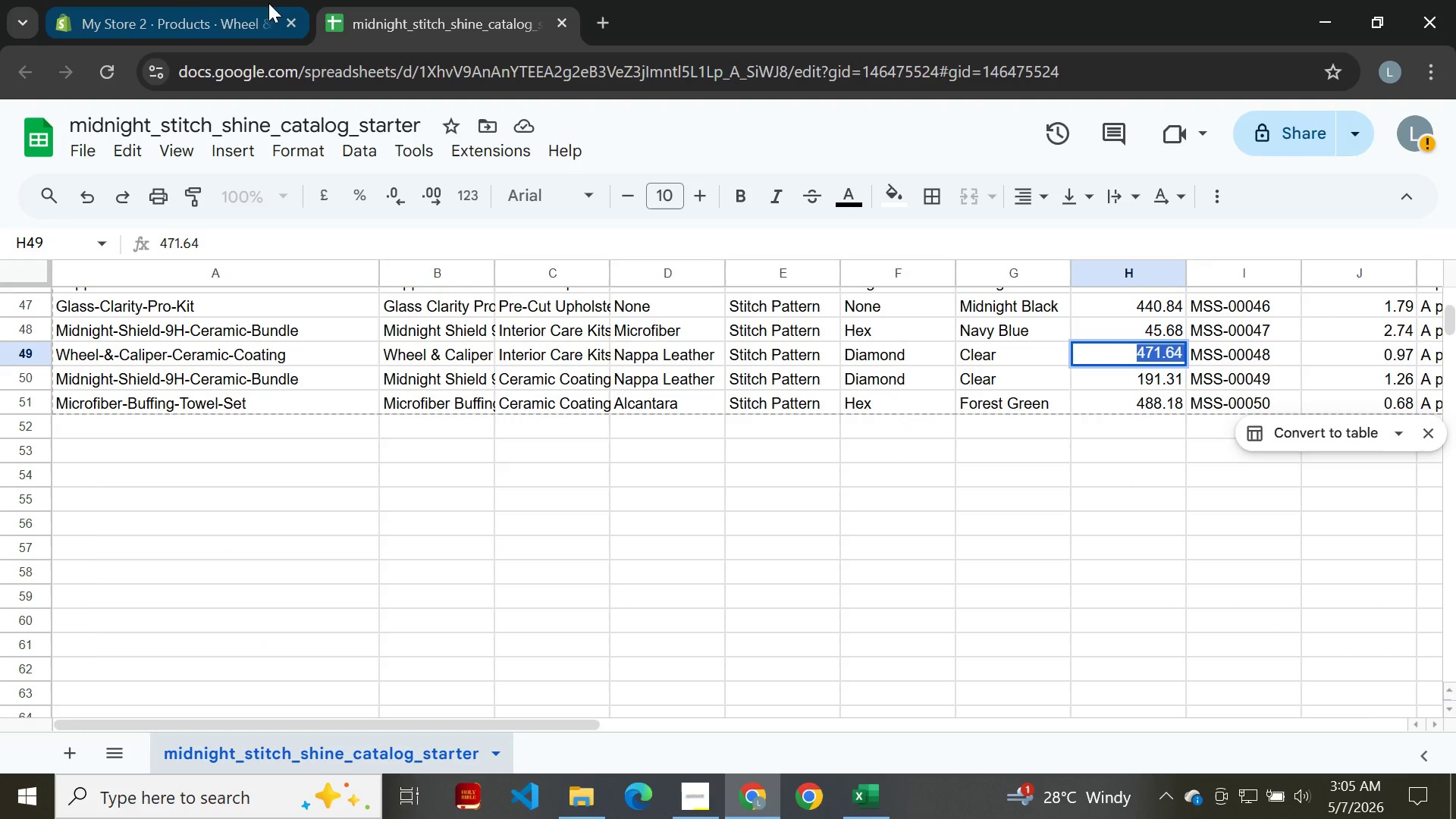 
left_click([149, 21])
 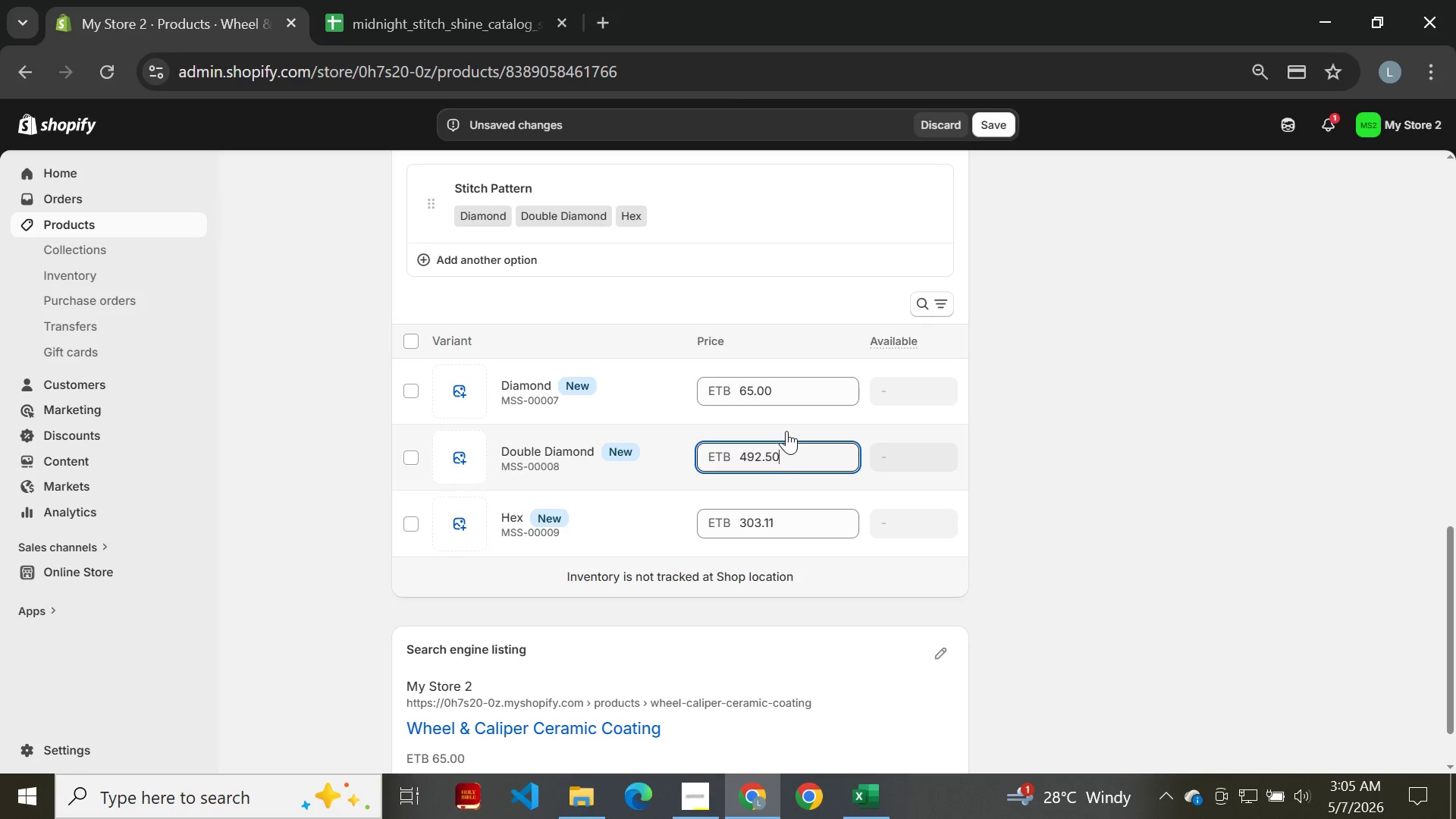 
left_click([795, 389])
 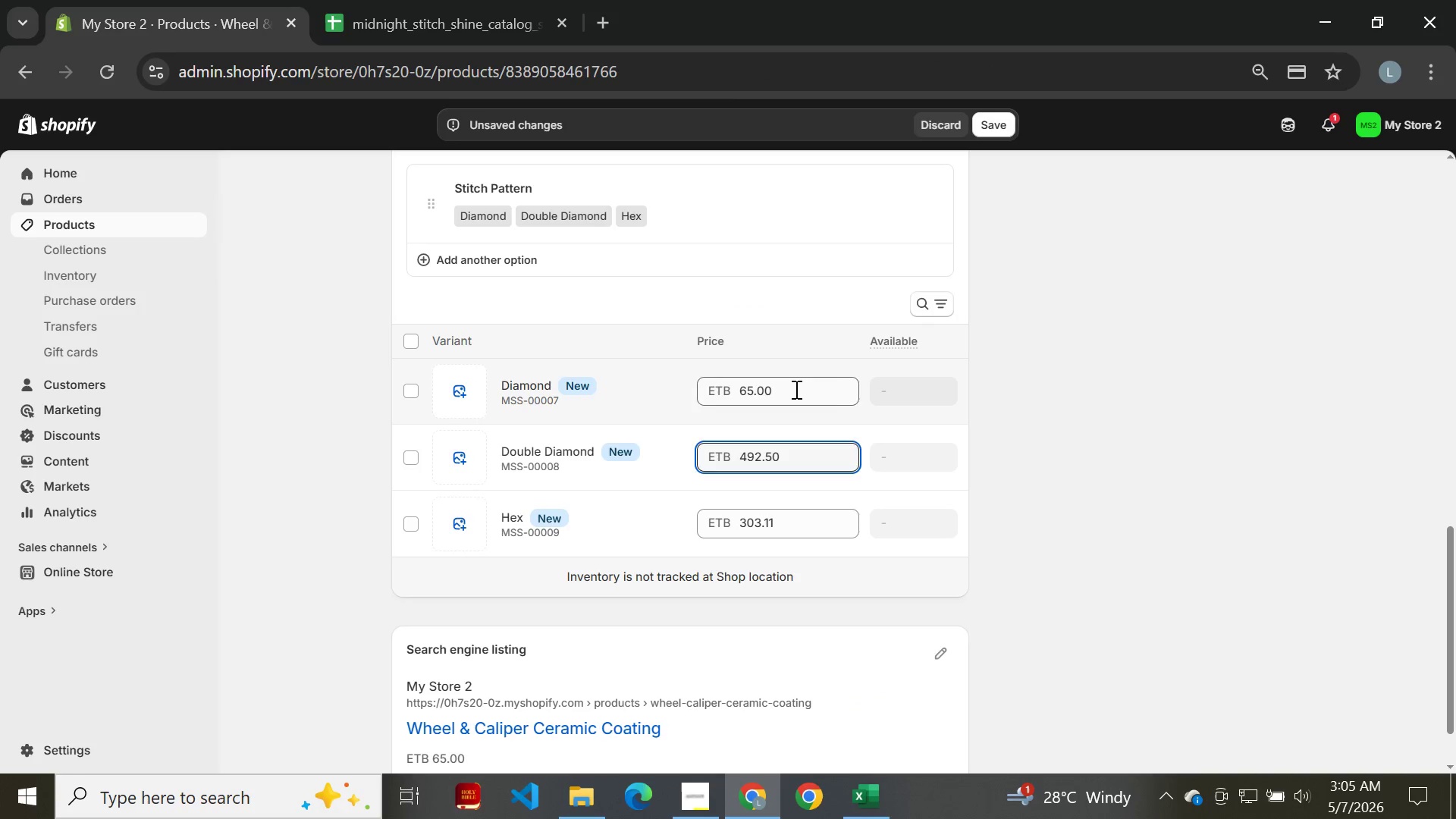 
key(Control+A)
 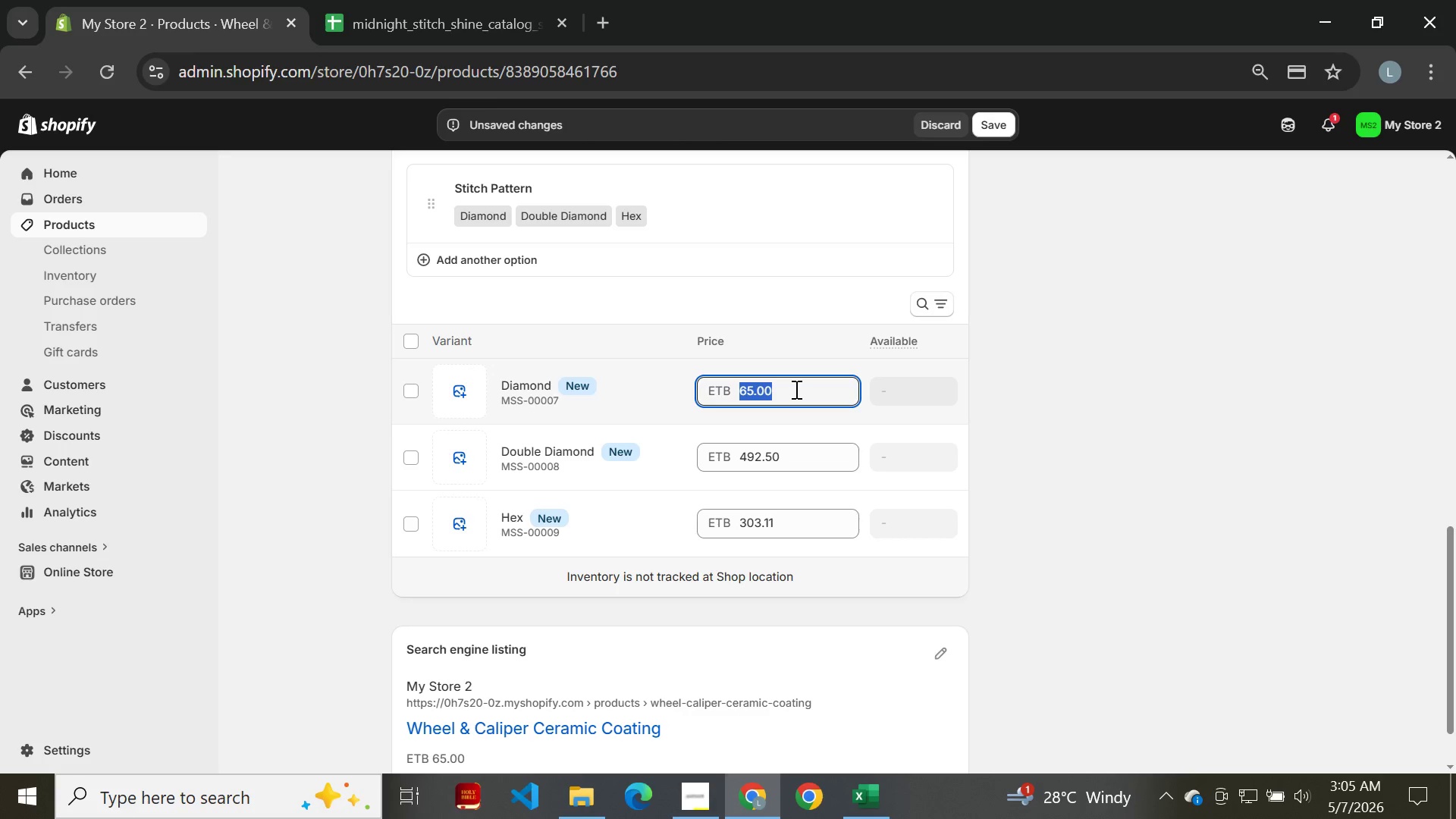 
key(Control+V)
 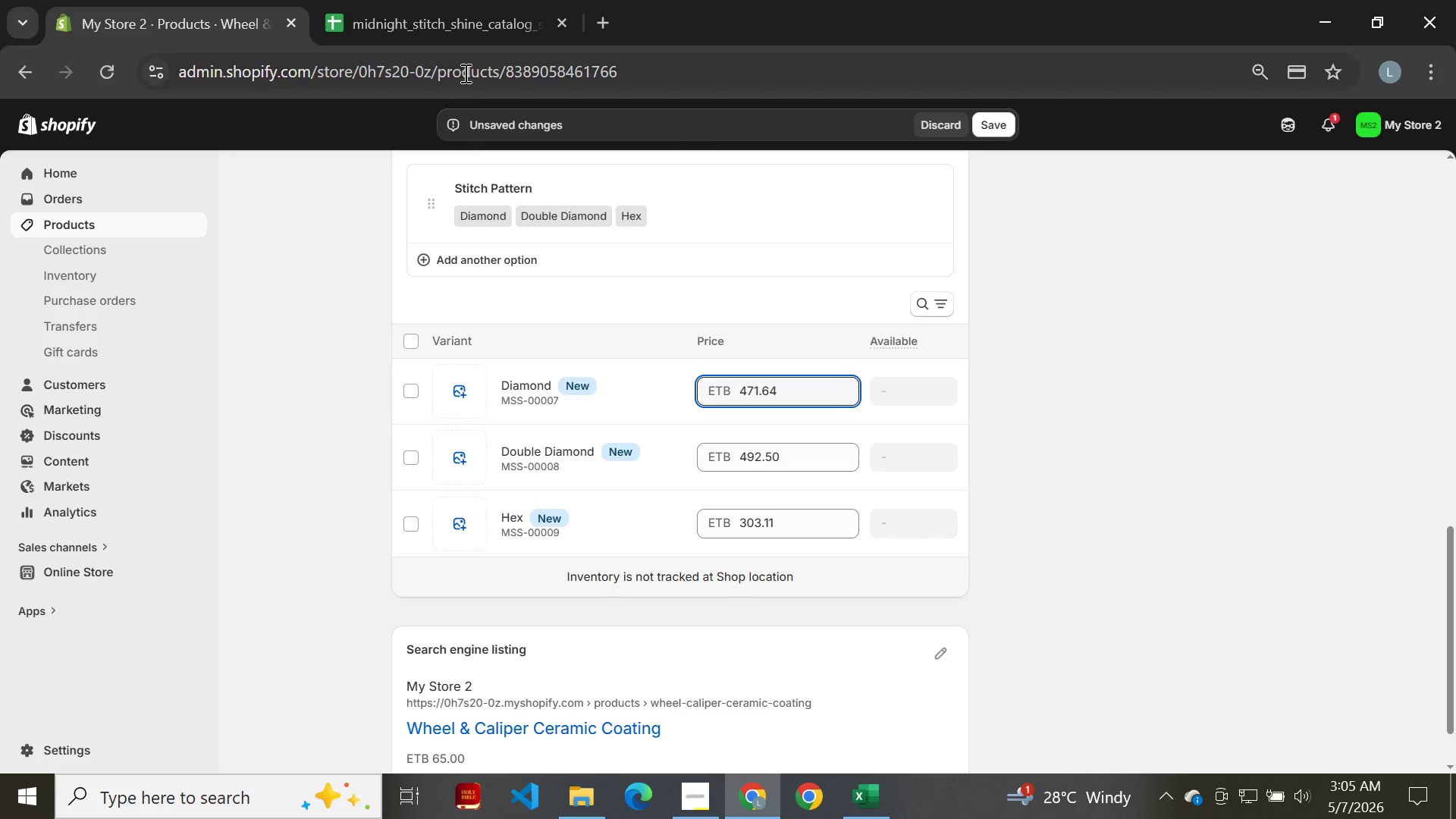 
left_click([453, 26])
 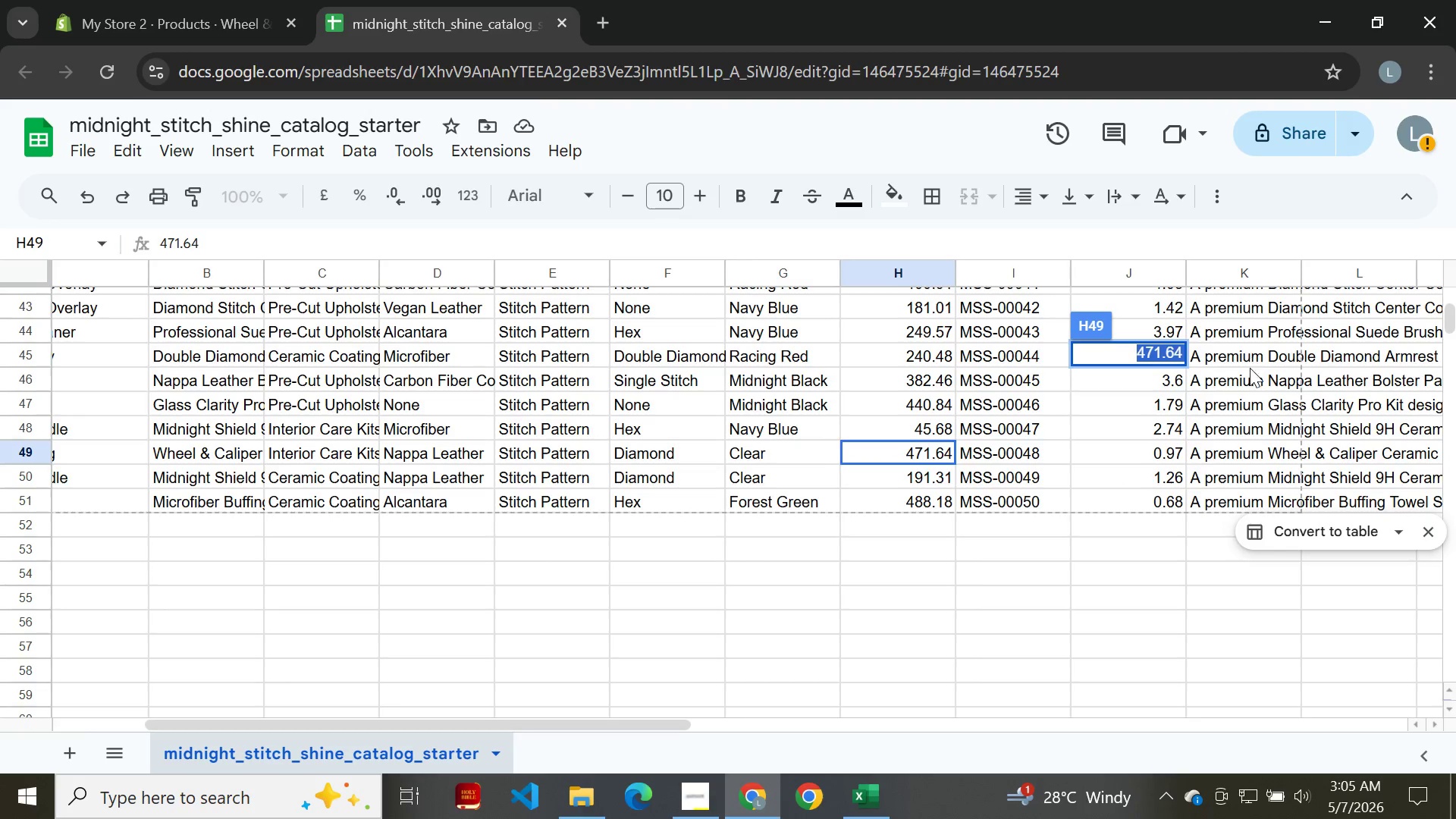 
left_click([1160, 459])
 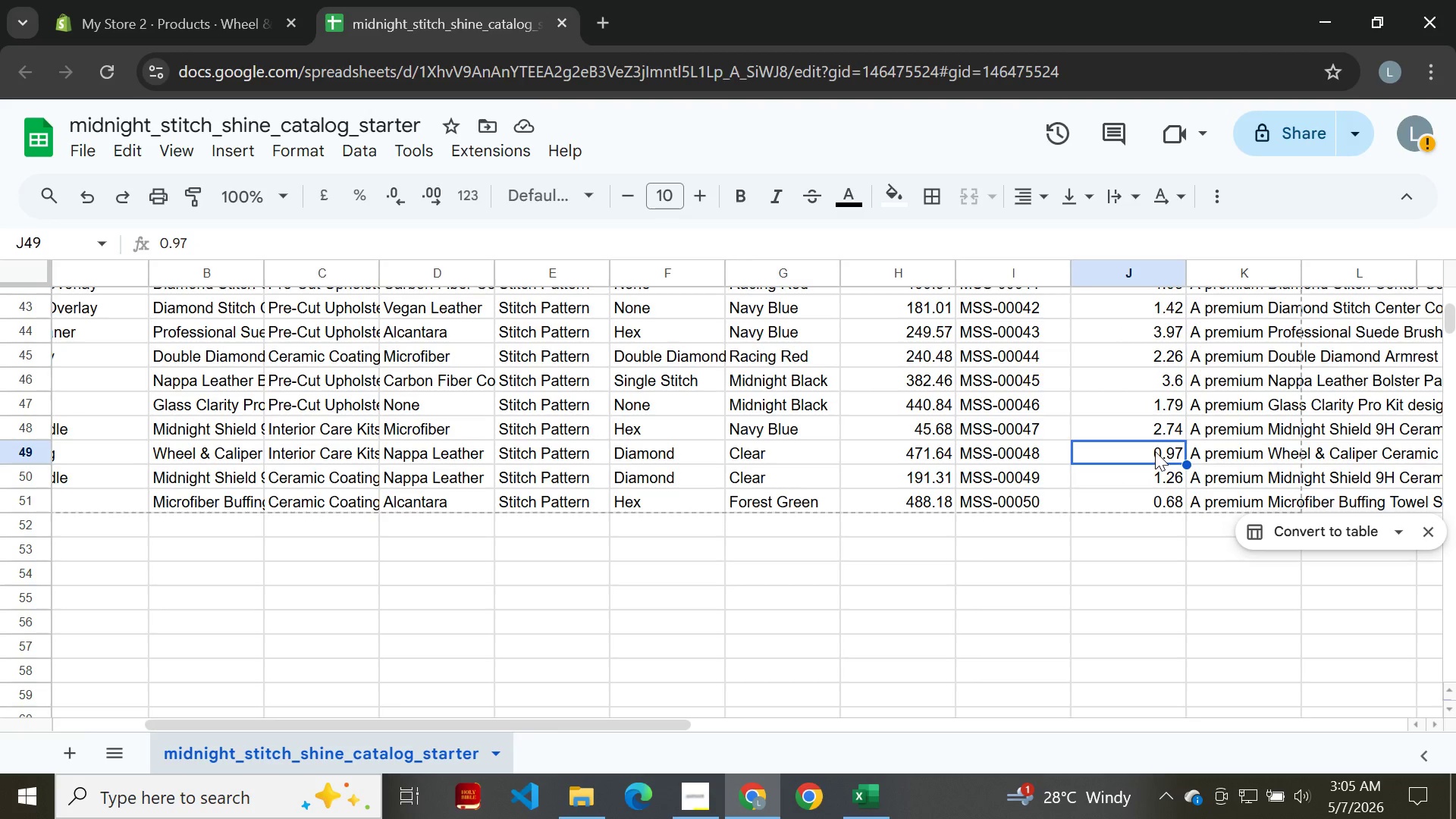 
double_click([1155, 451])
 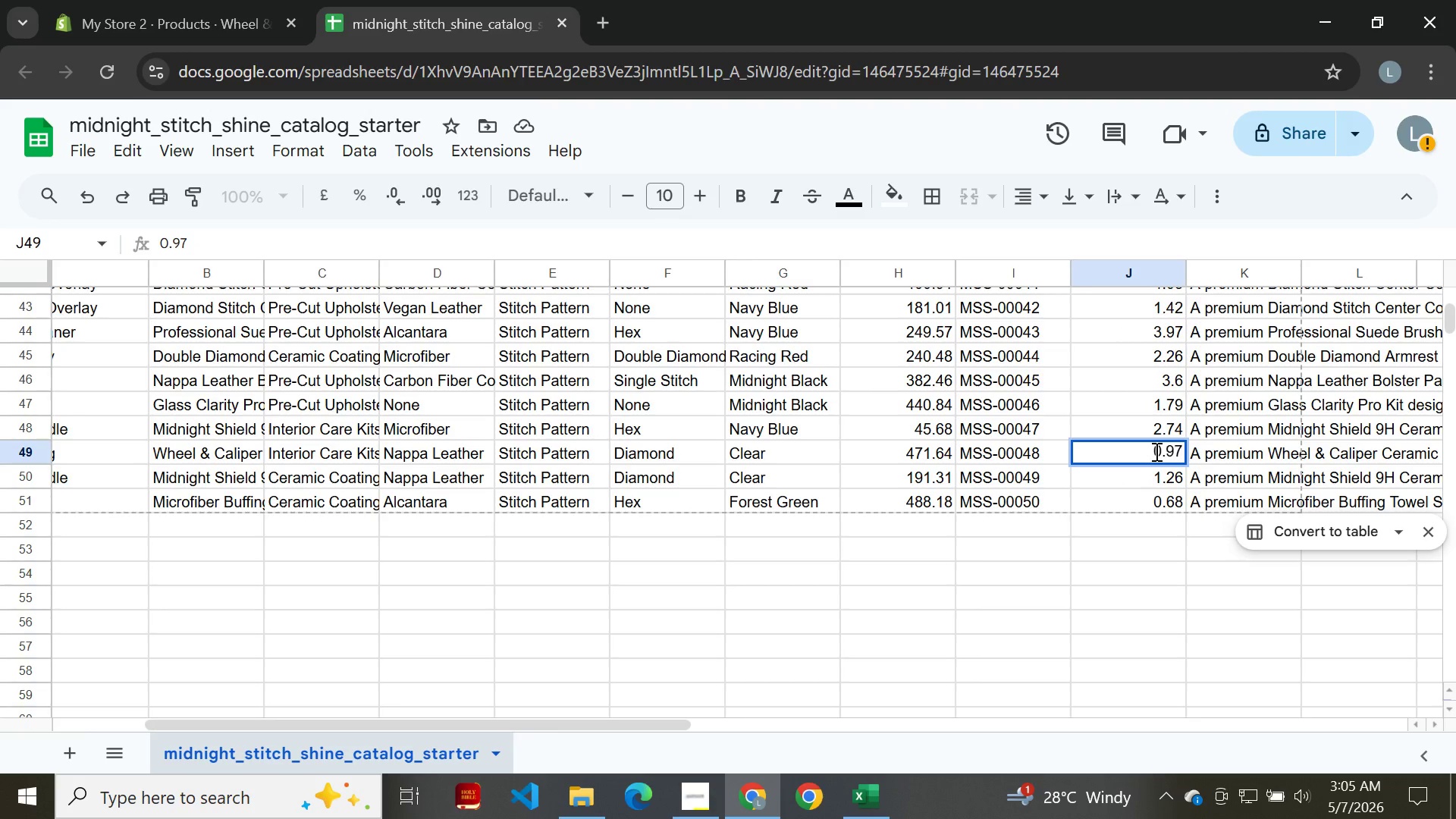 
key(Control+ControlLeft)
 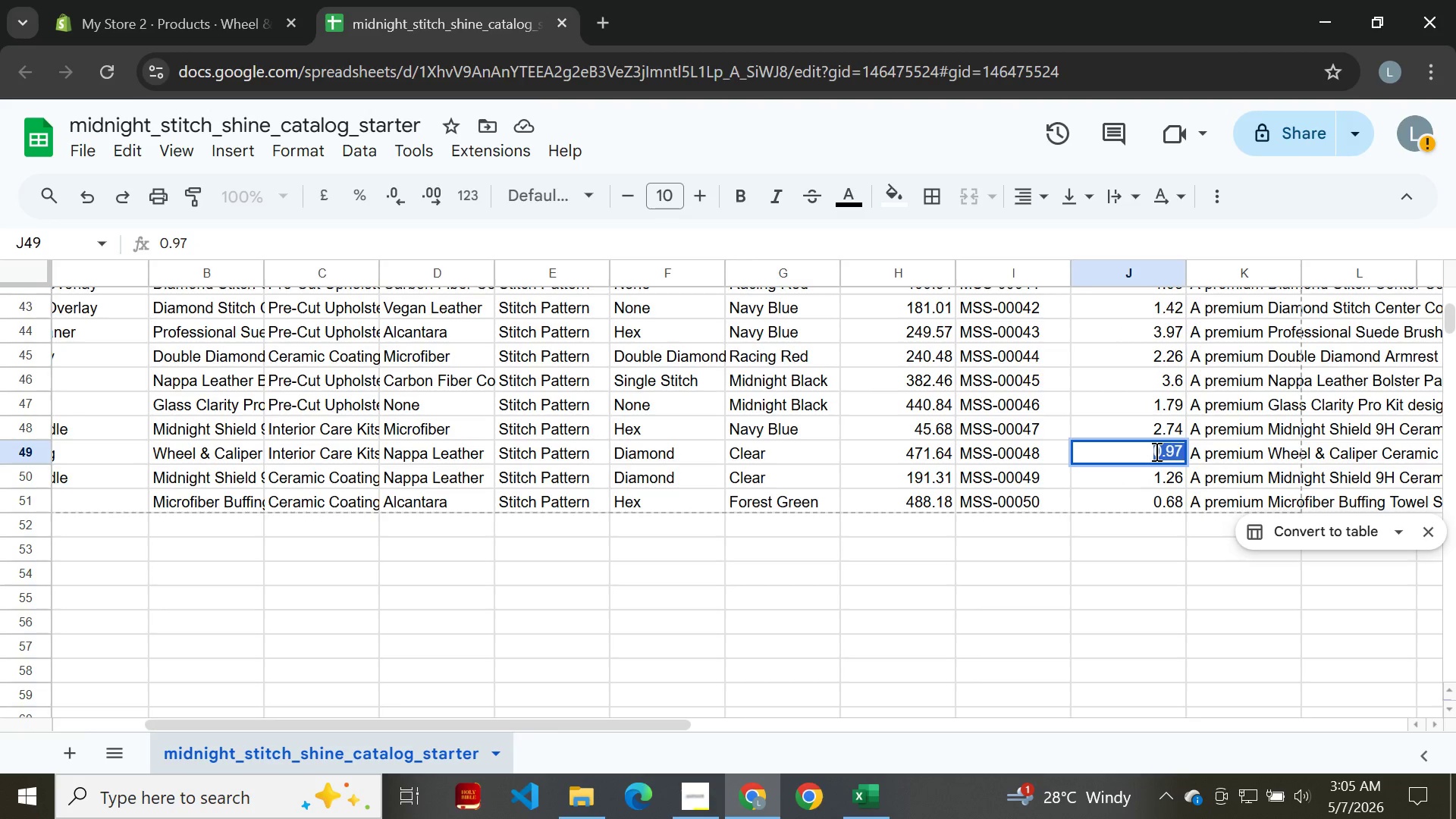 
key(Control+A)
 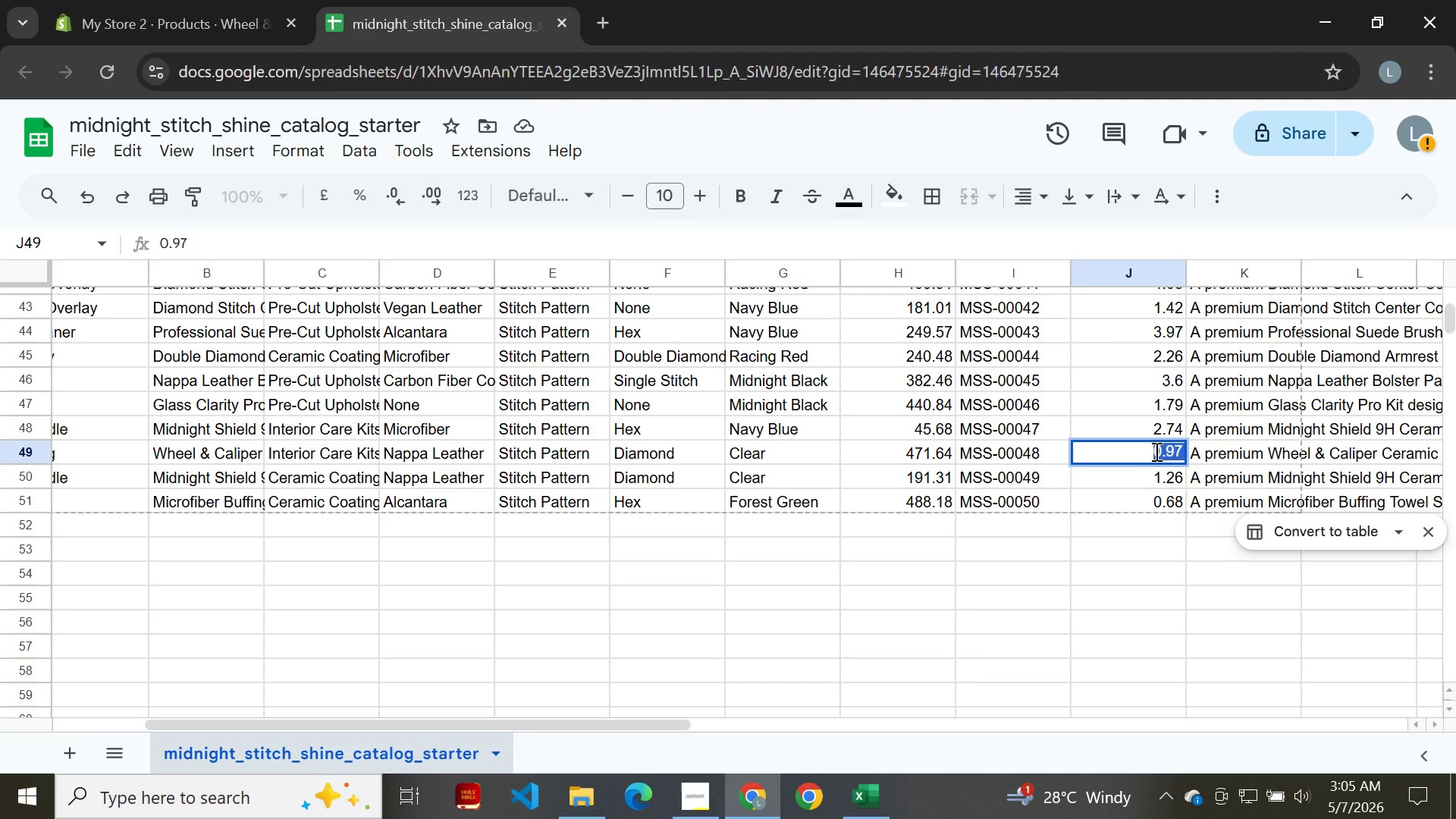 
key(Control+C)
 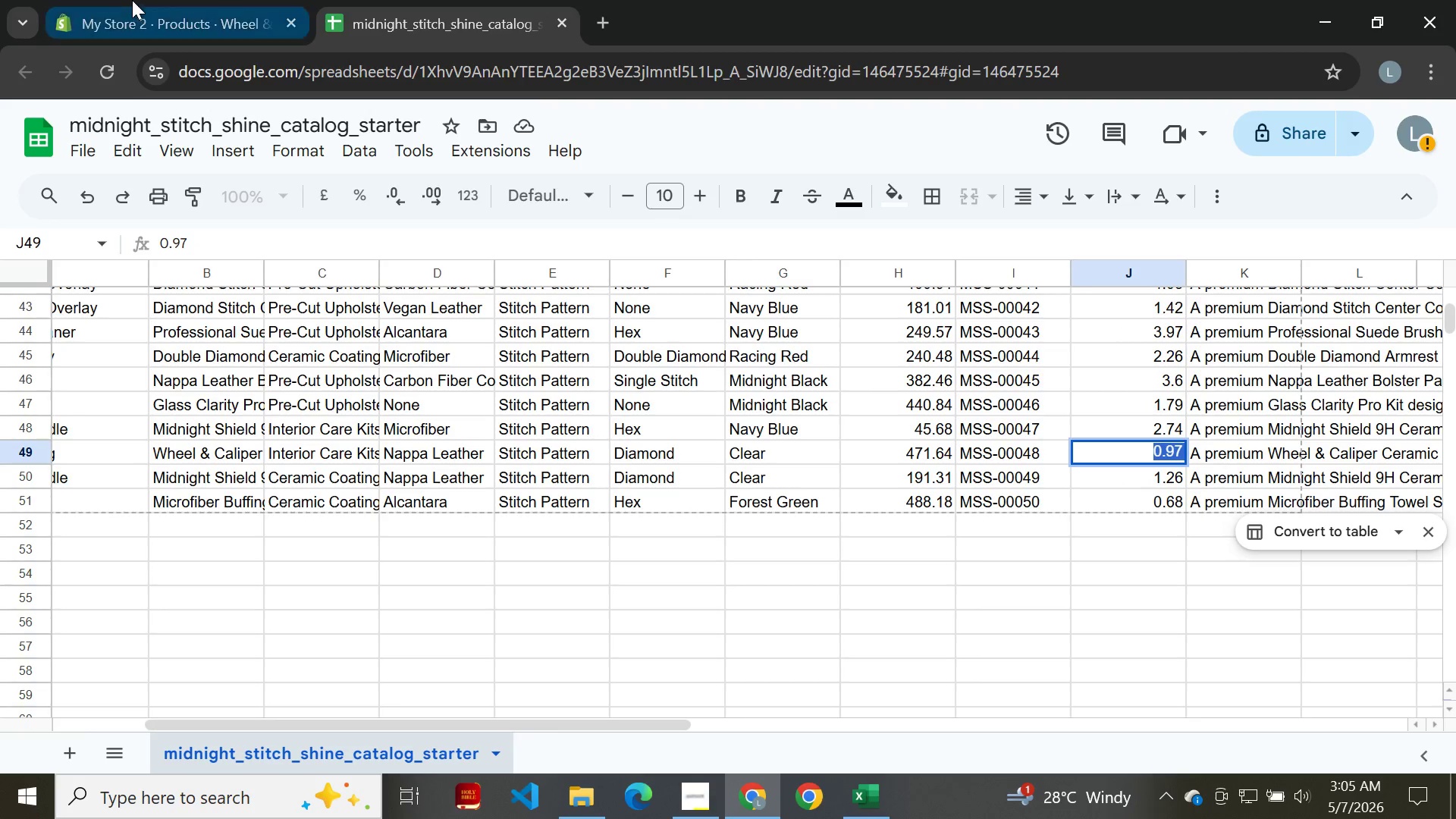 
left_click_drag(start_coordinate=[132, 0], to_coordinate=[496, 455])
 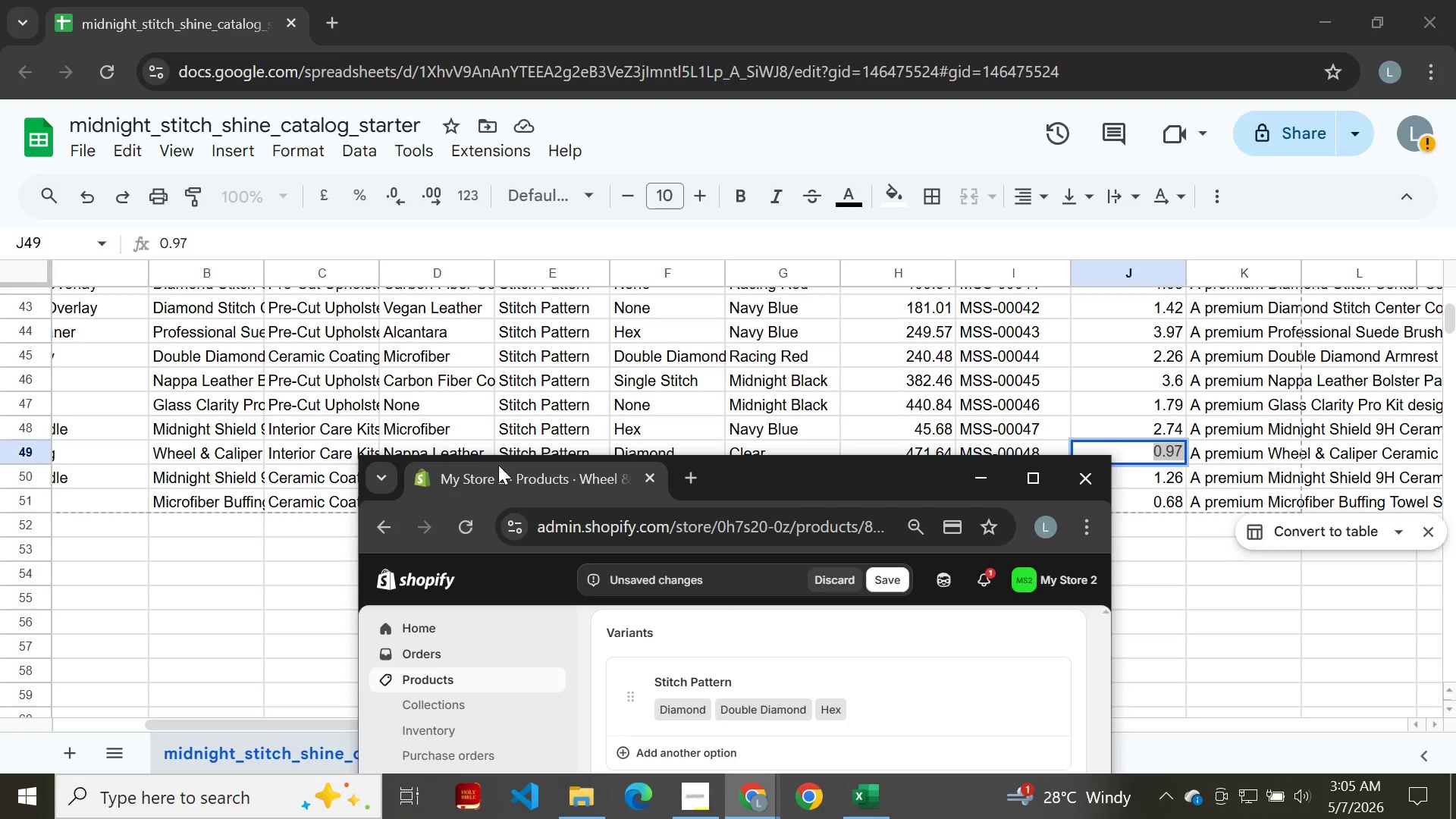 
left_click_drag(start_coordinate=[505, 479], to_coordinate=[392, 46])
 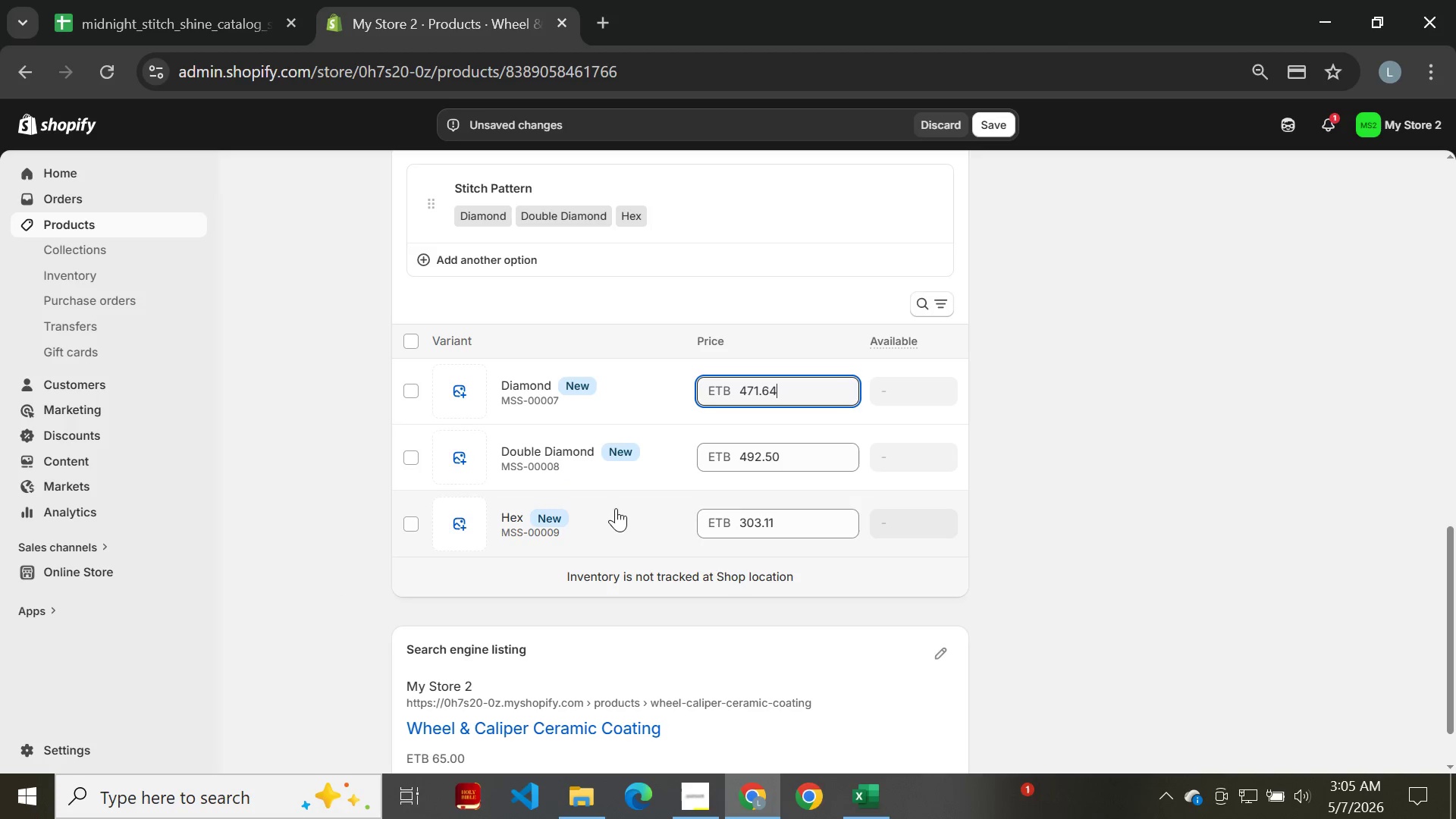 
wait(5.19)
 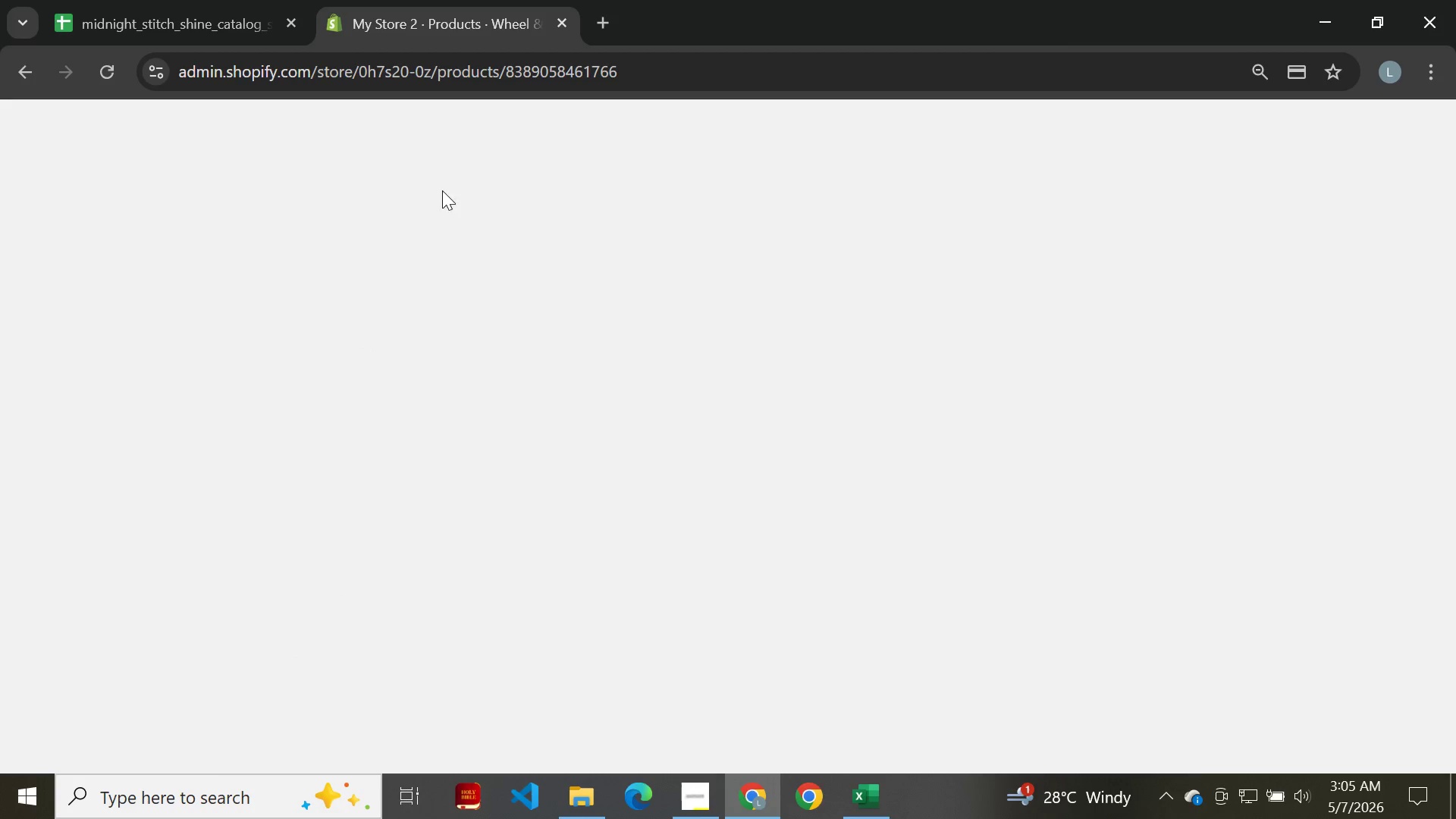 
left_click([996, 131])
 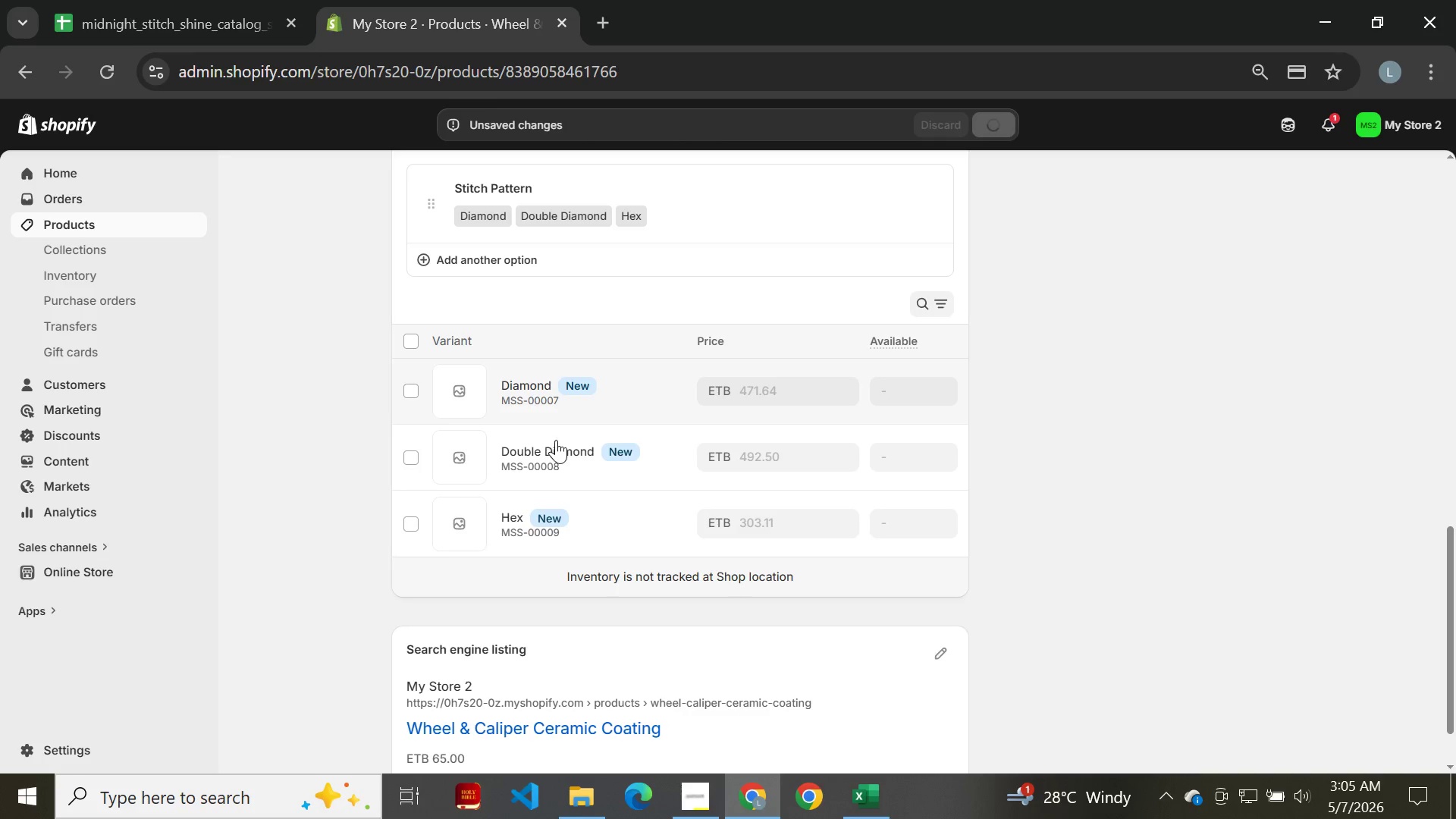 
wait(10.03)
 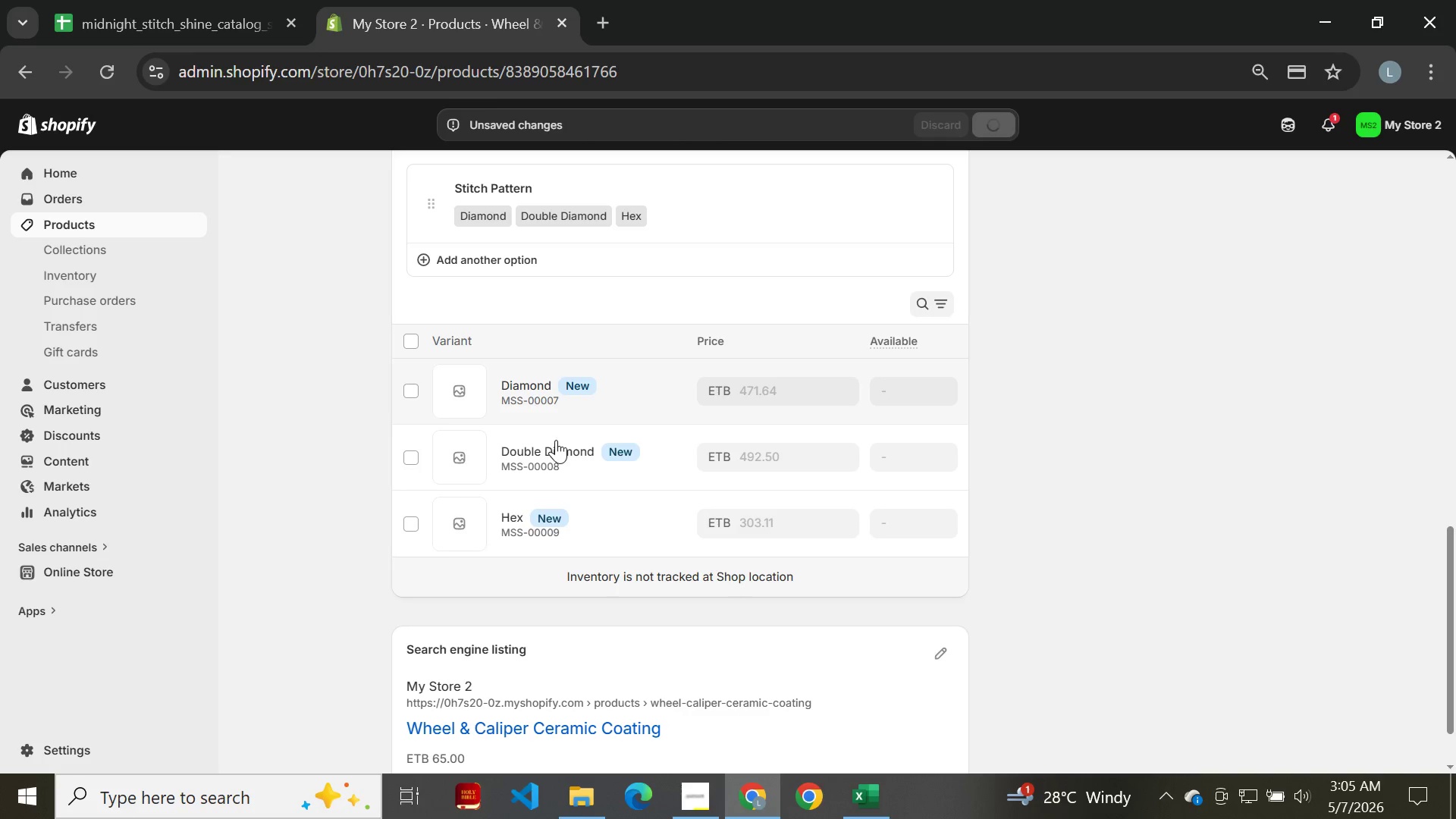 
left_click([507, 381])
 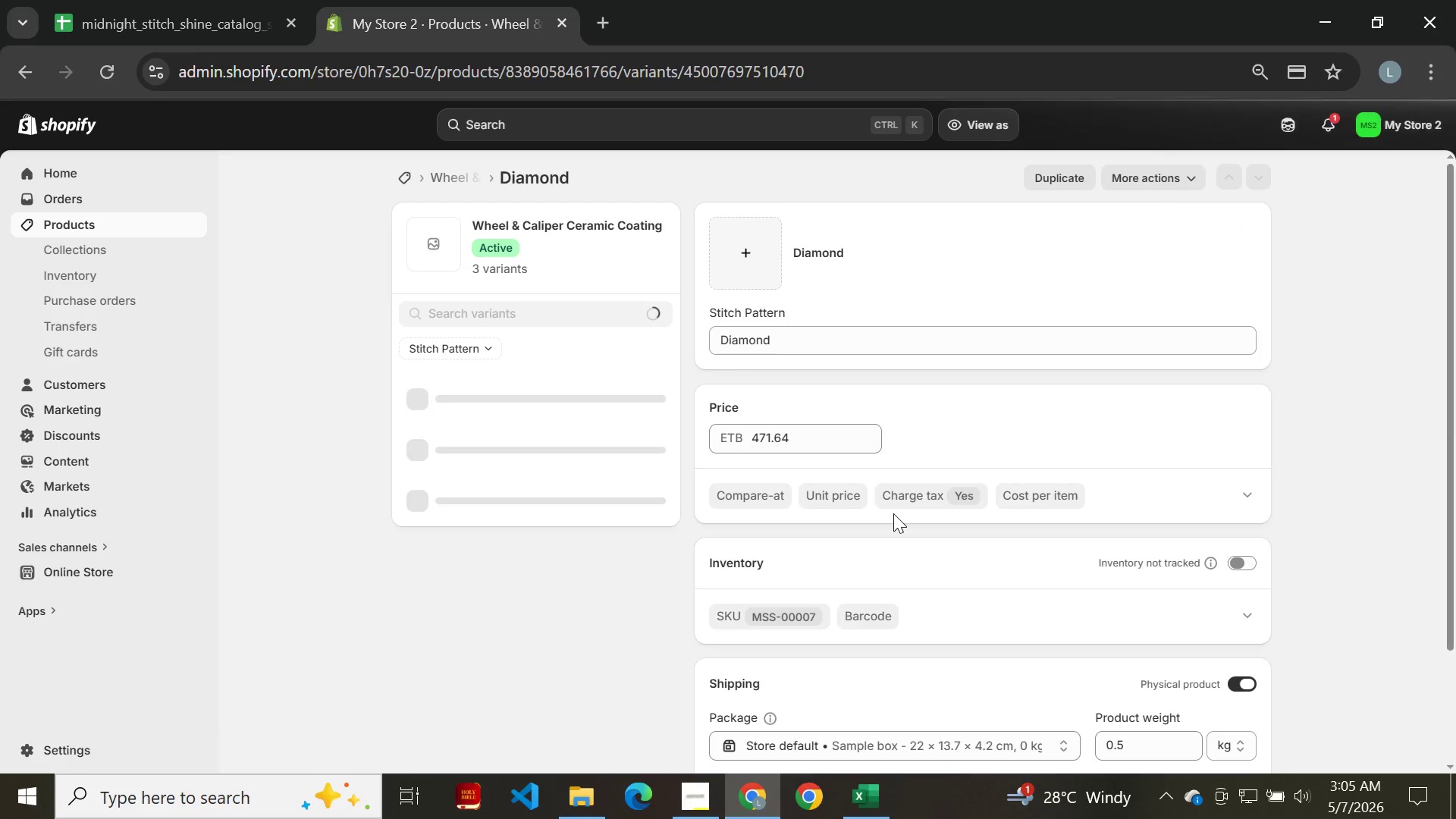 
wait(6.41)
 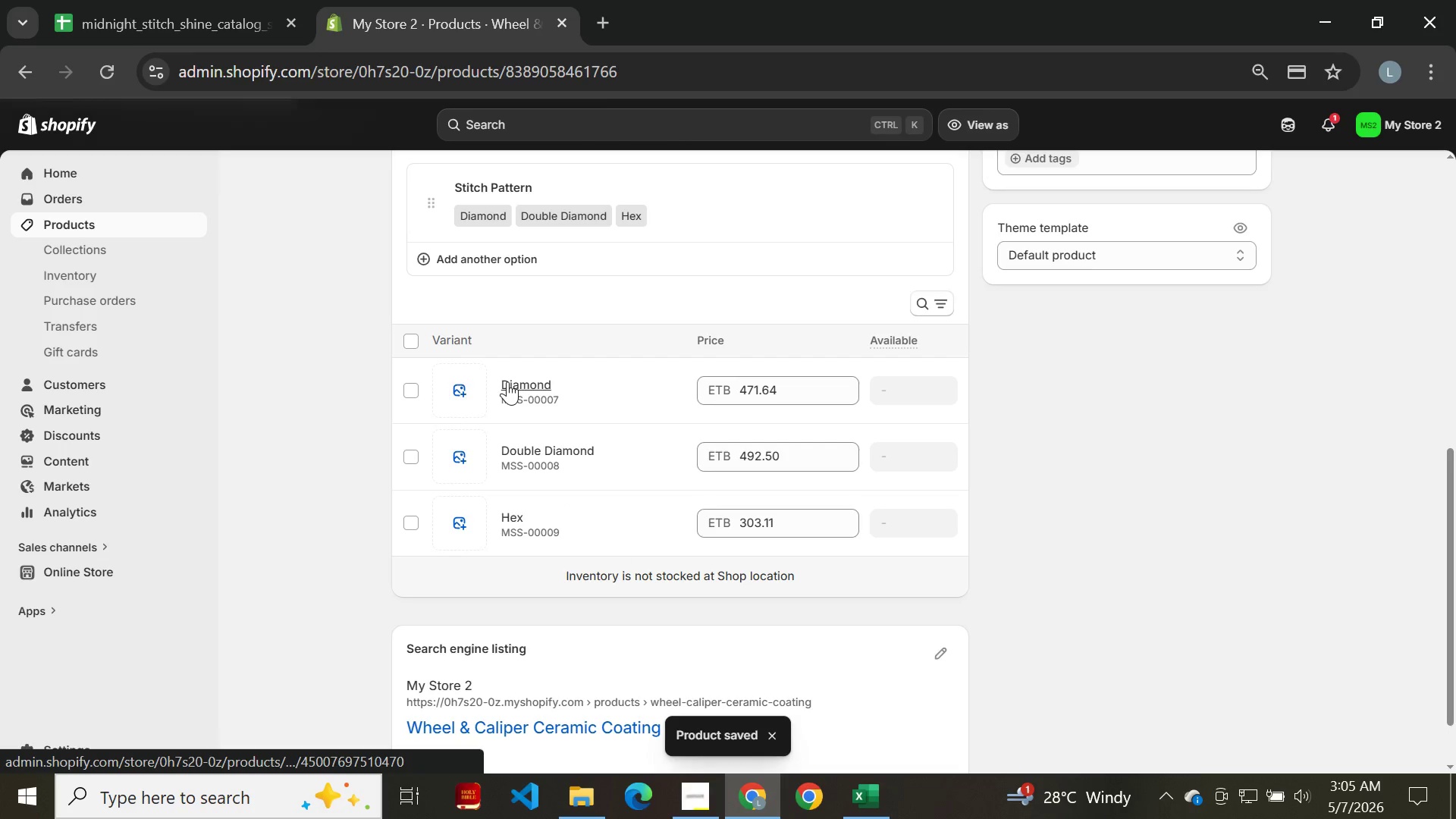 
left_click([1144, 643])
 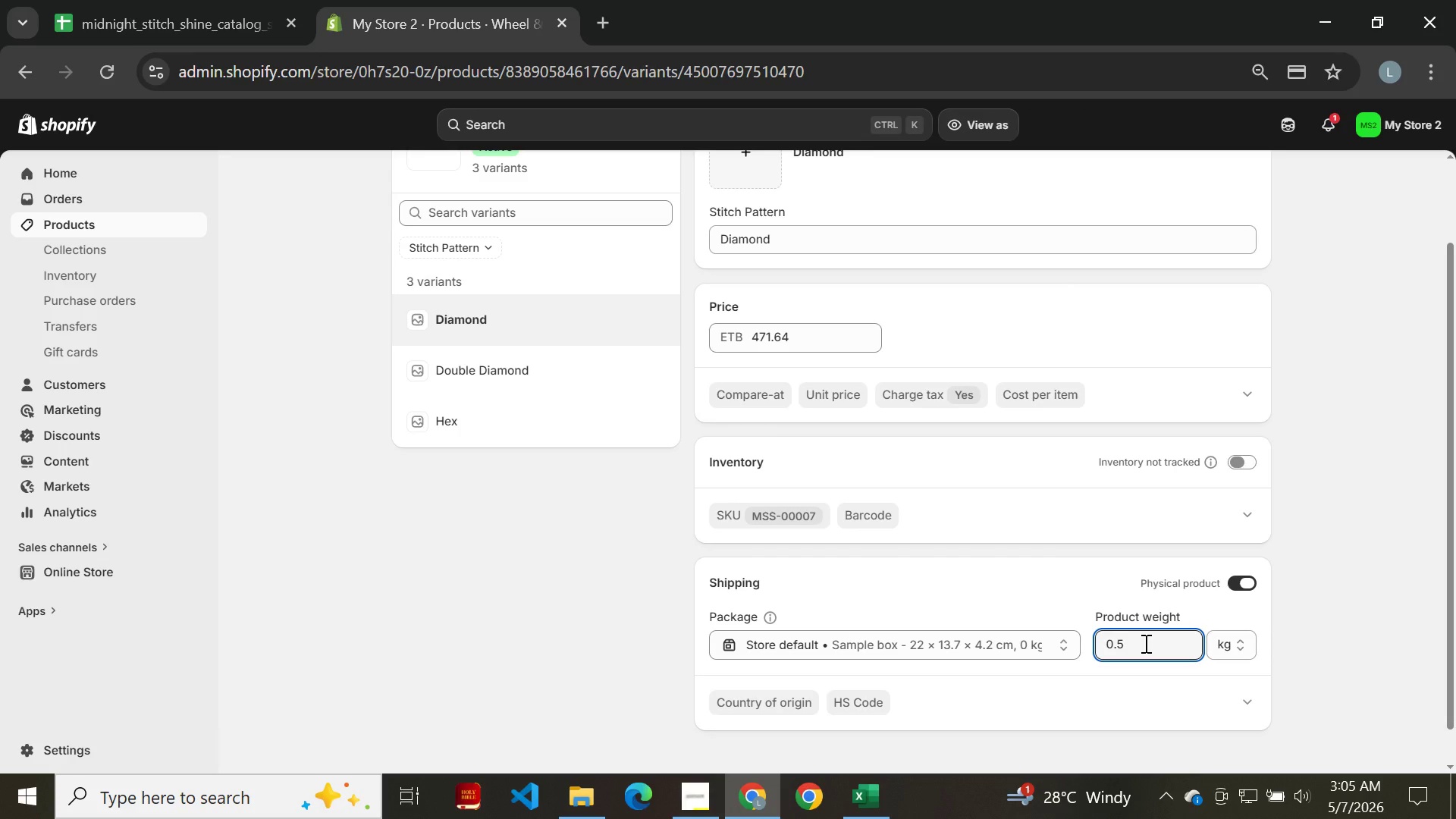 
hold_key(key=ControlLeft, duration=1.98)
 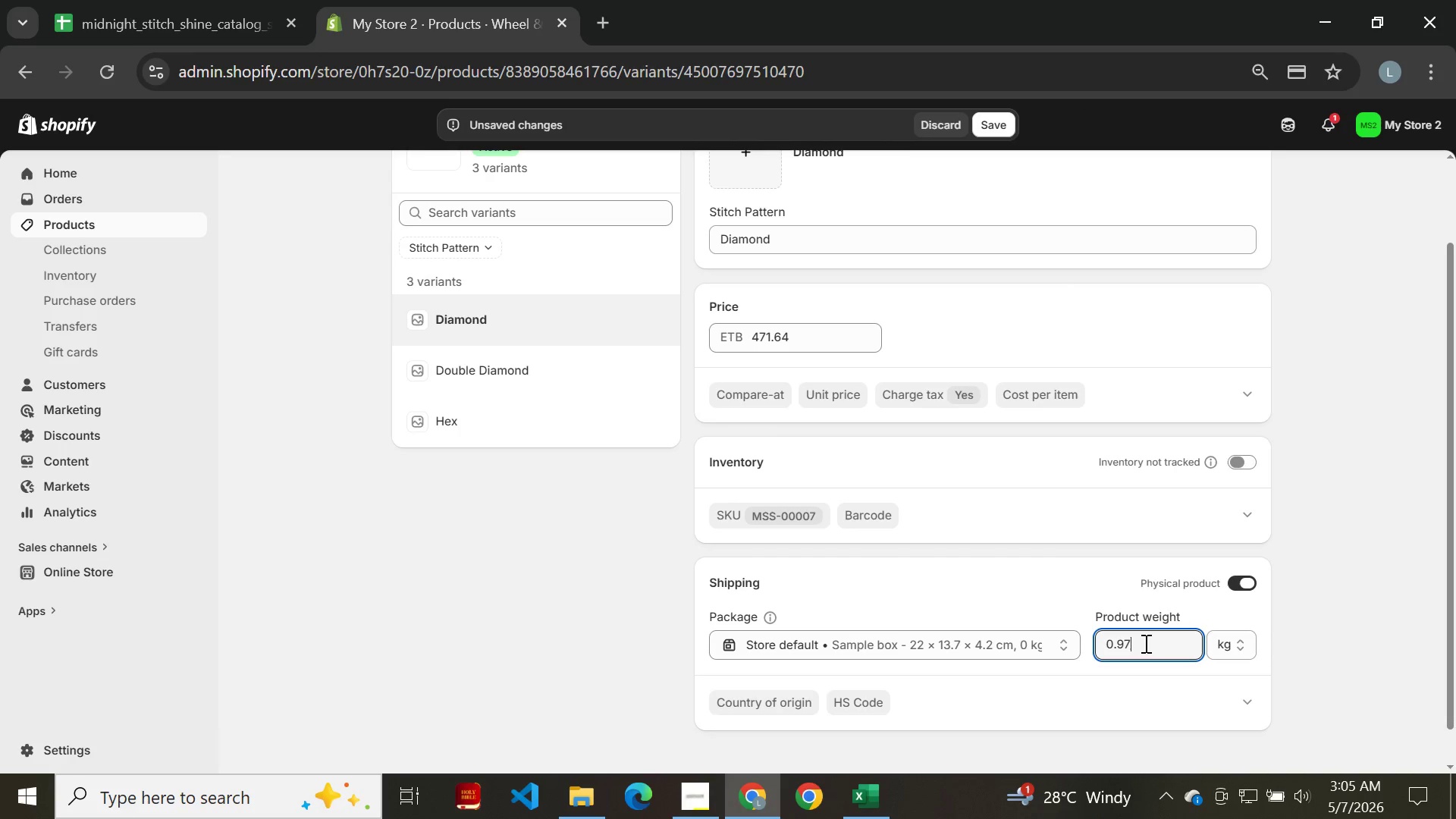 
type(av)
 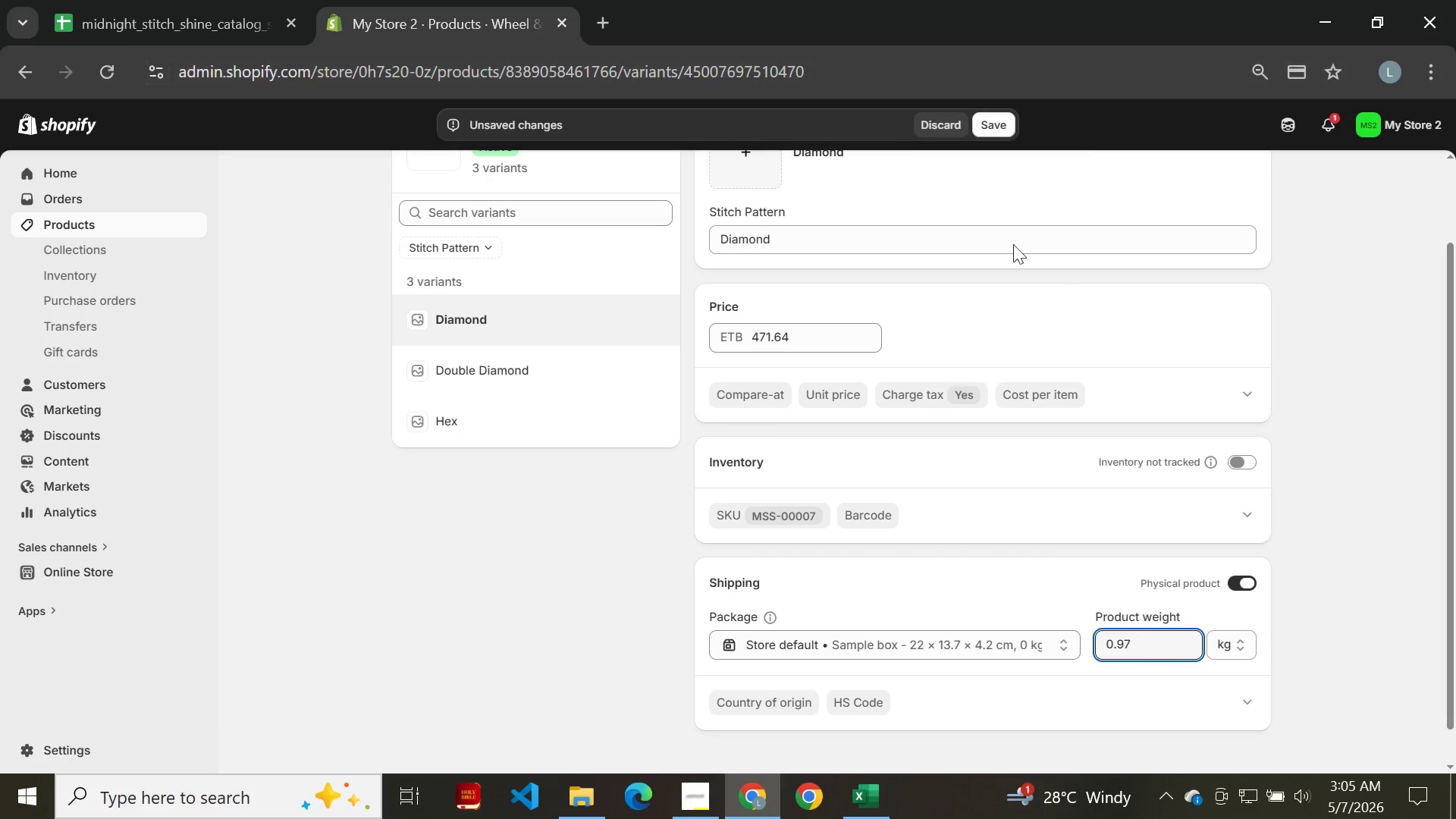 
key(Enter)
 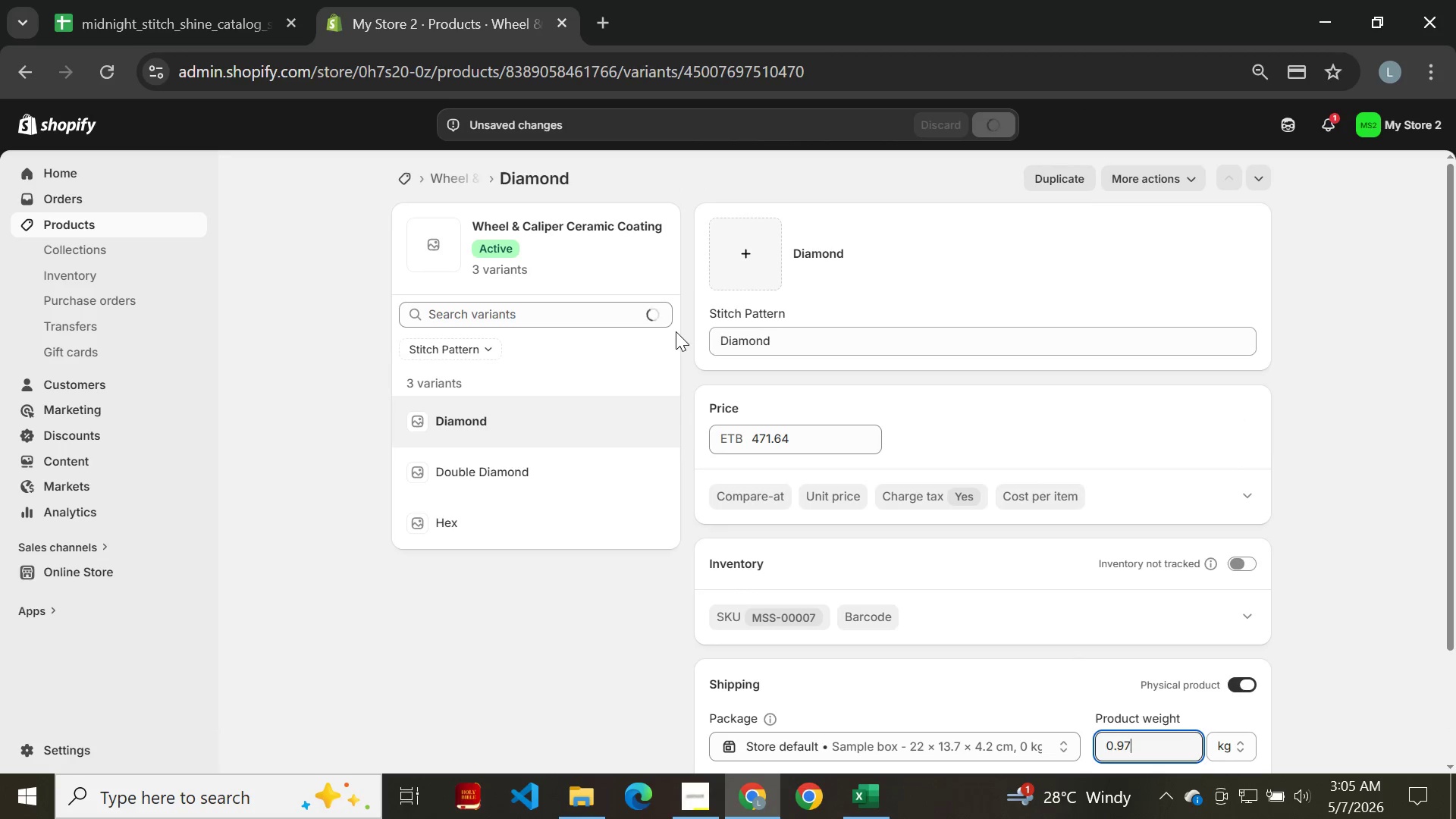 
left_click([133, 1])
 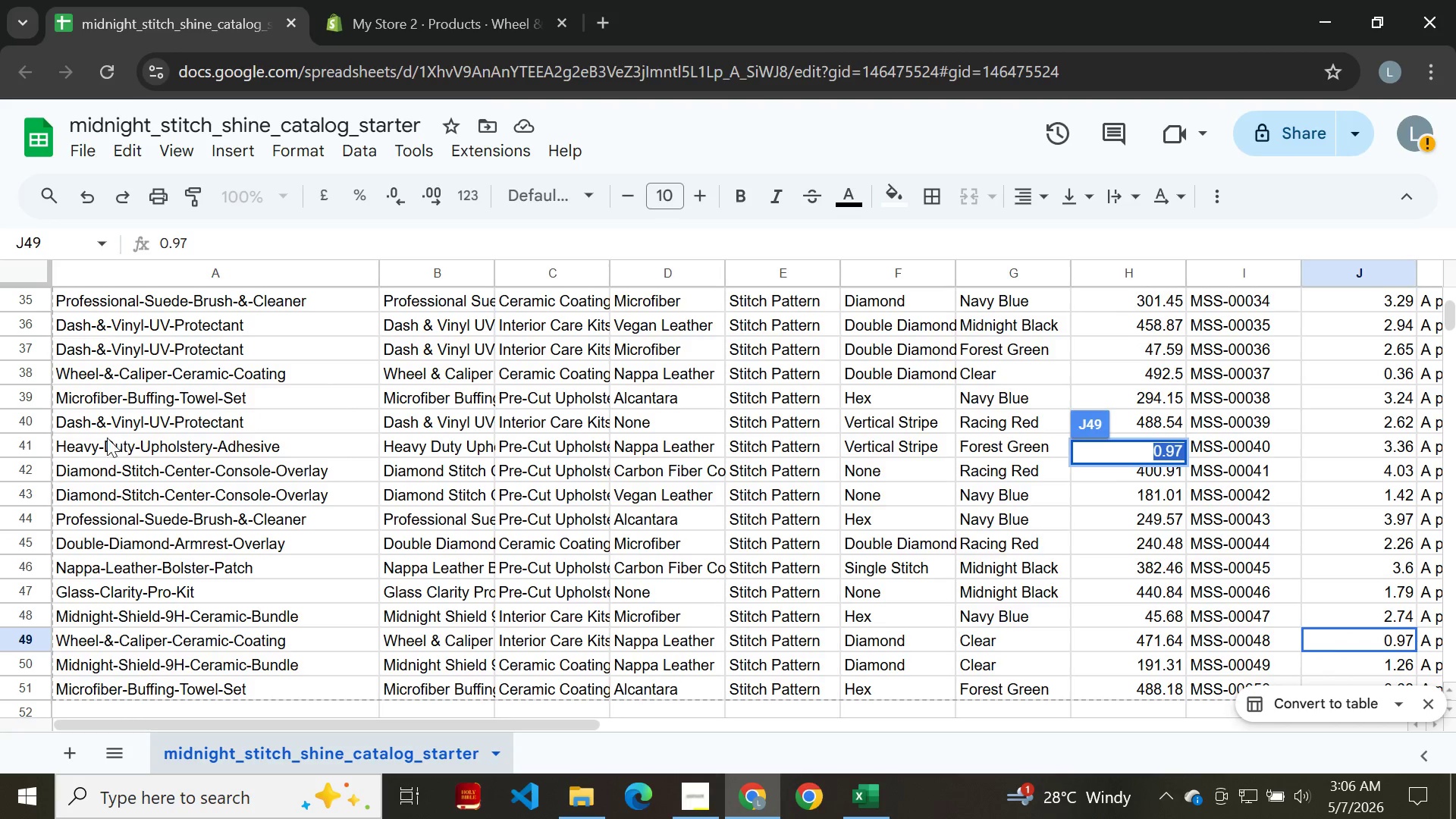 
left_click([15, 366])
 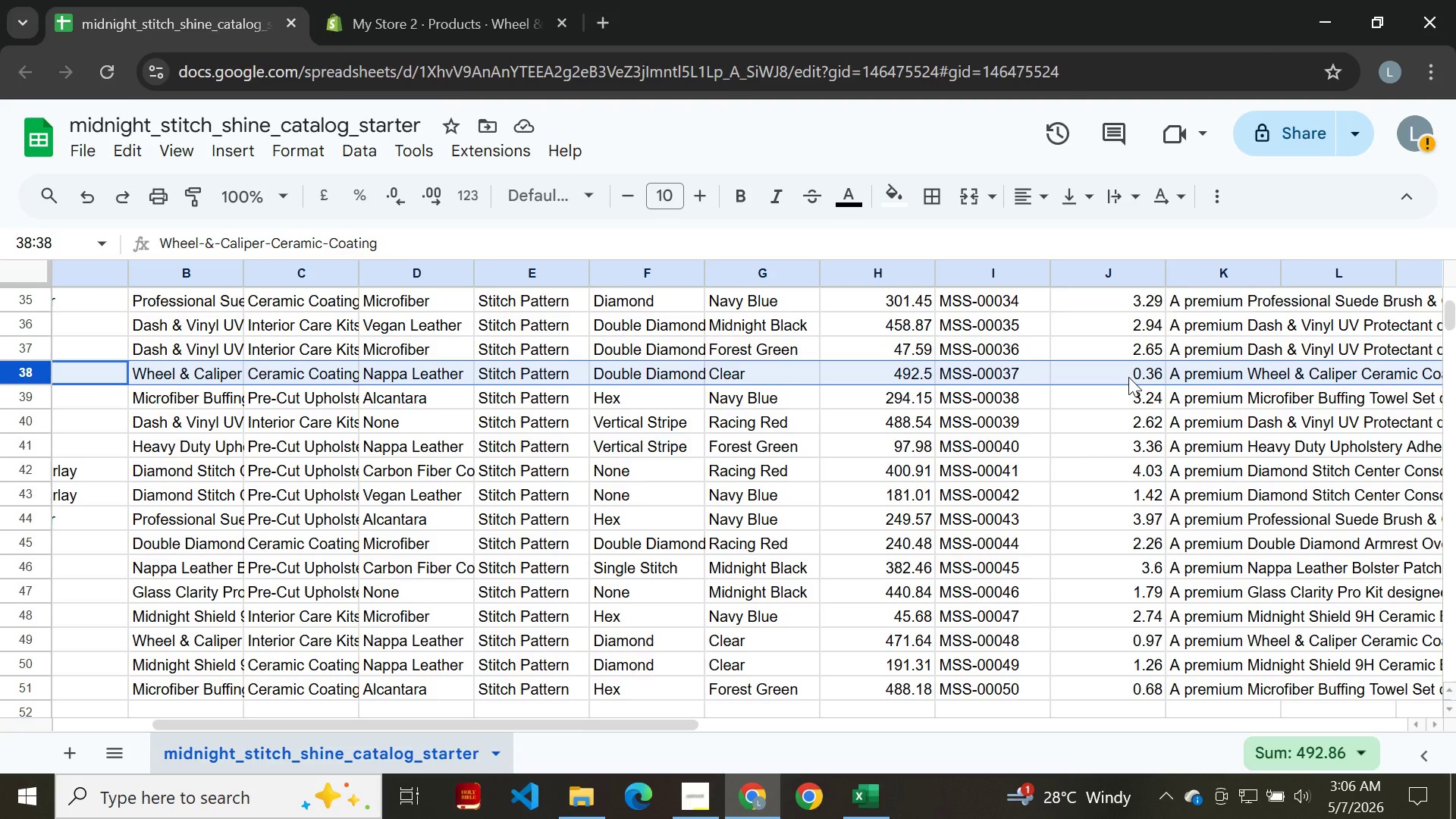 
left_click([1127, 377])
 